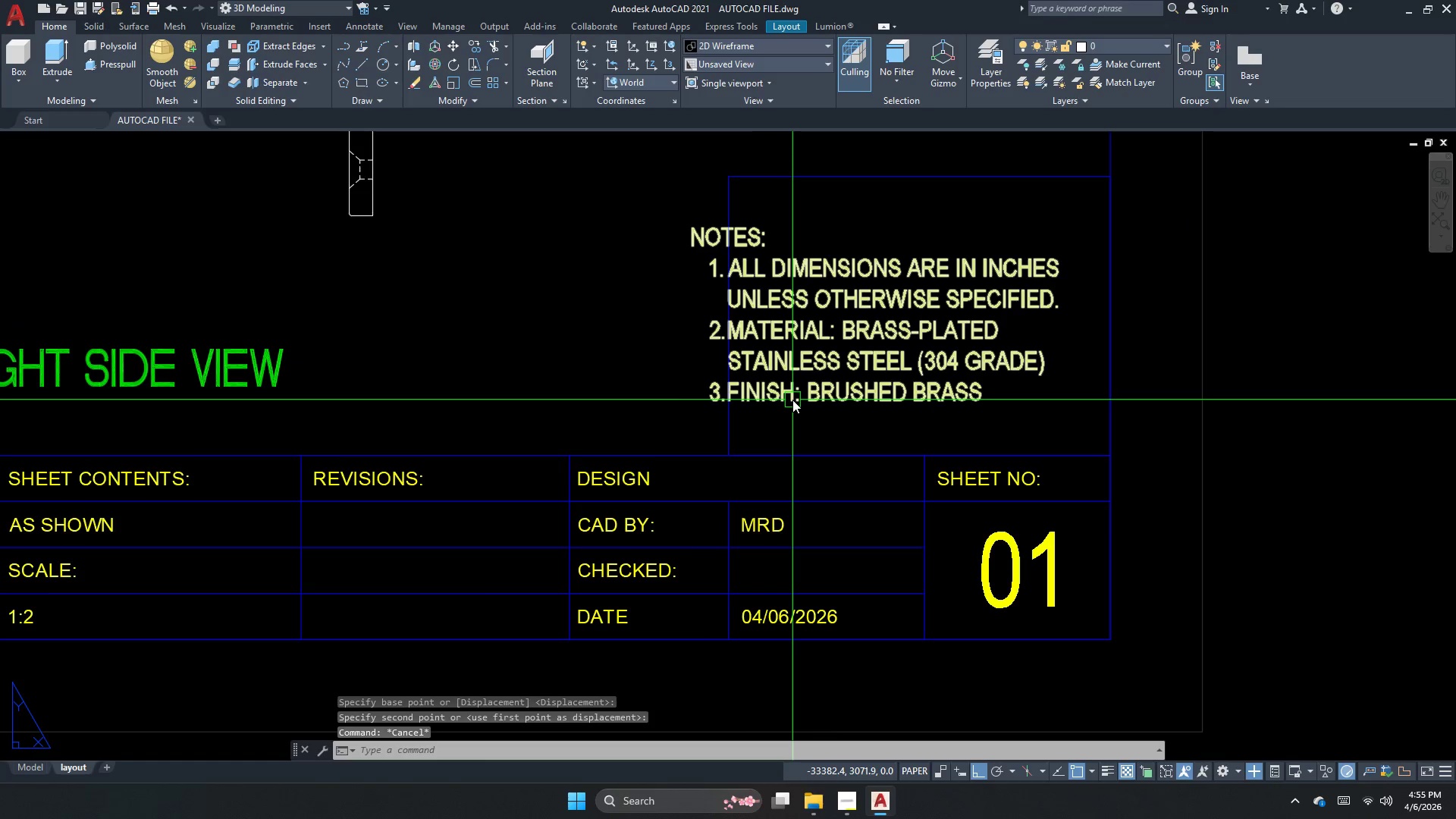 
scroll: coordinate [699, 439], scroll_direction: down, amount: 1.0
 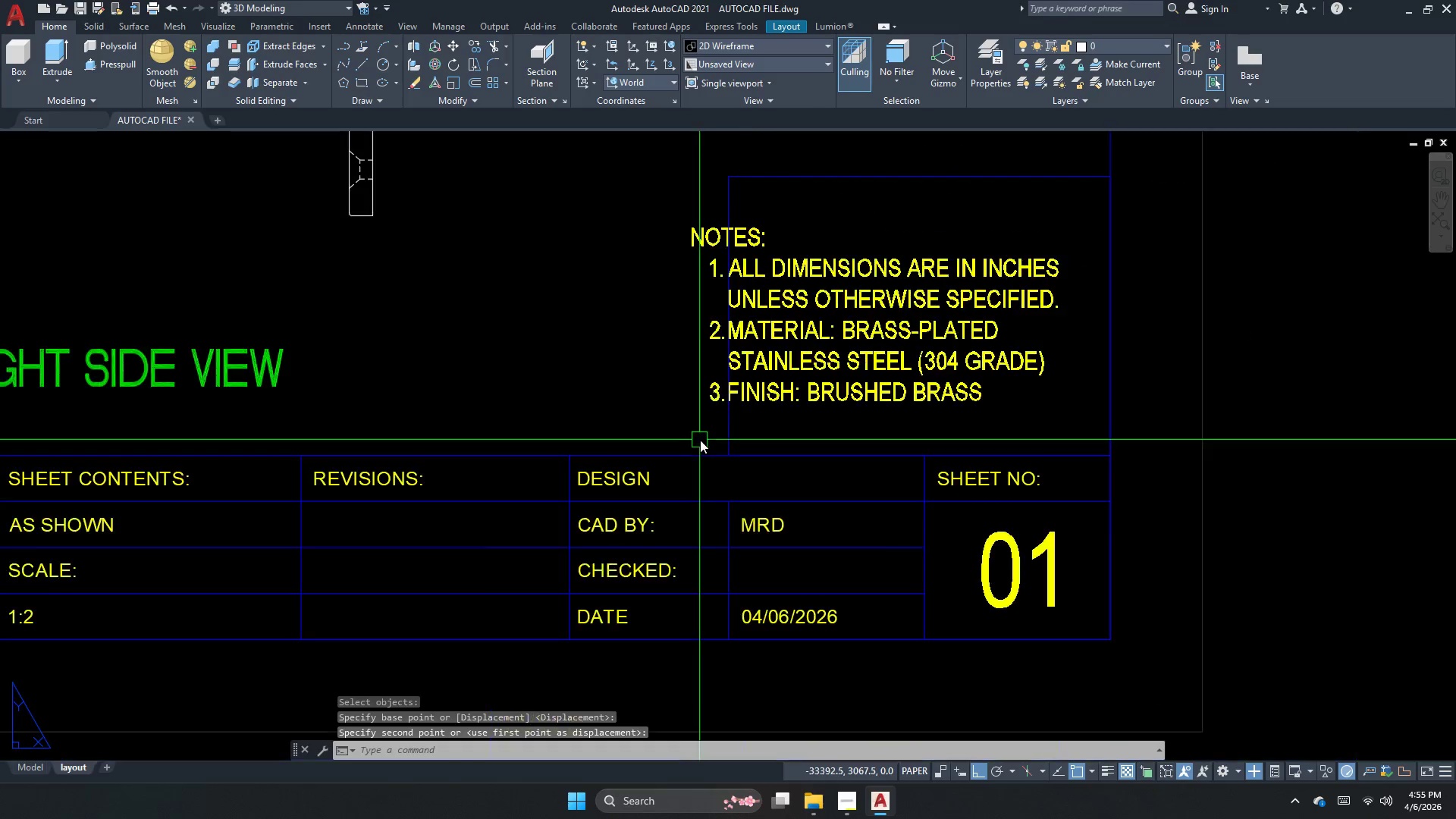 
key(Escape)
 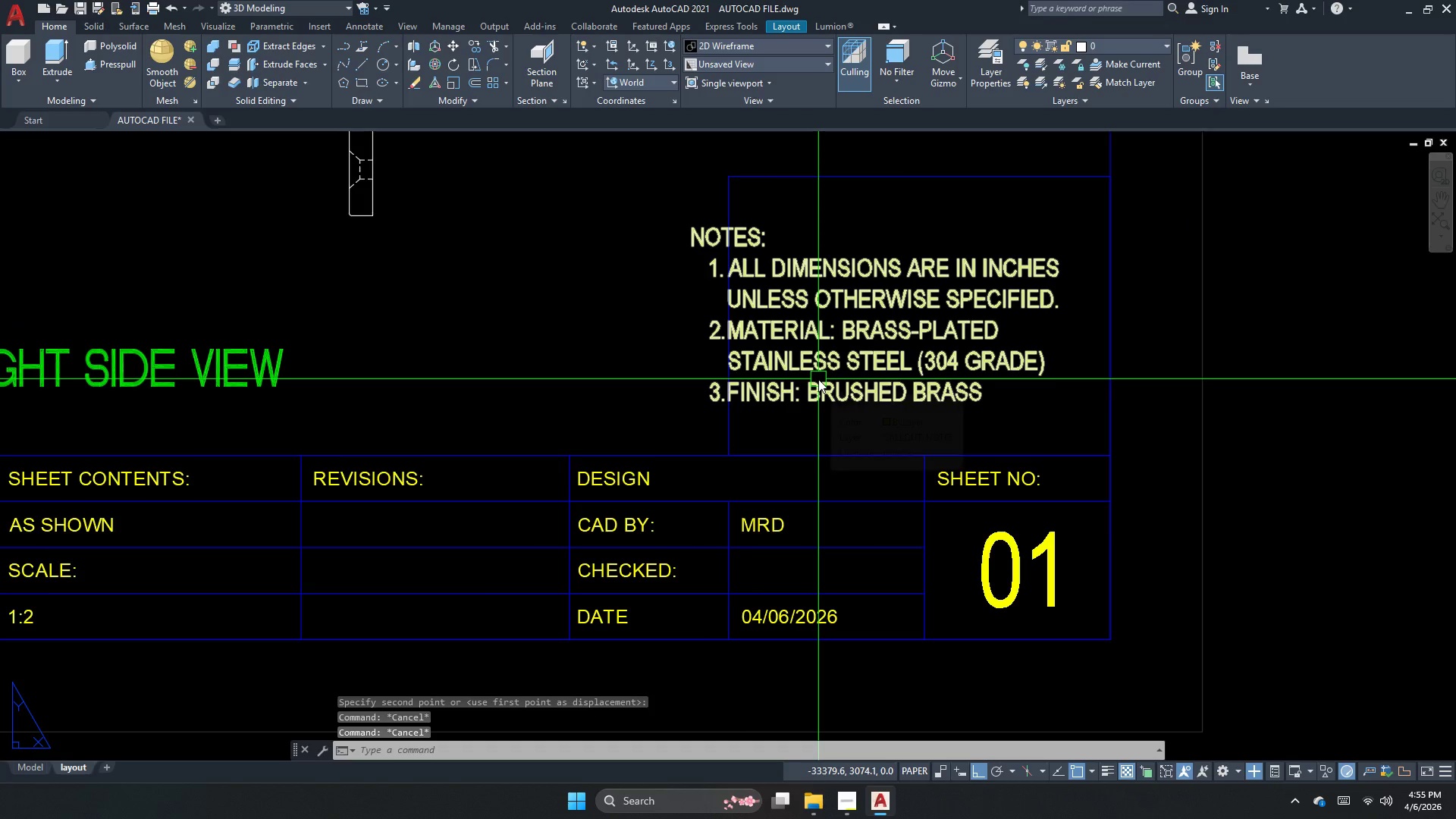 
key(Control+Z)
 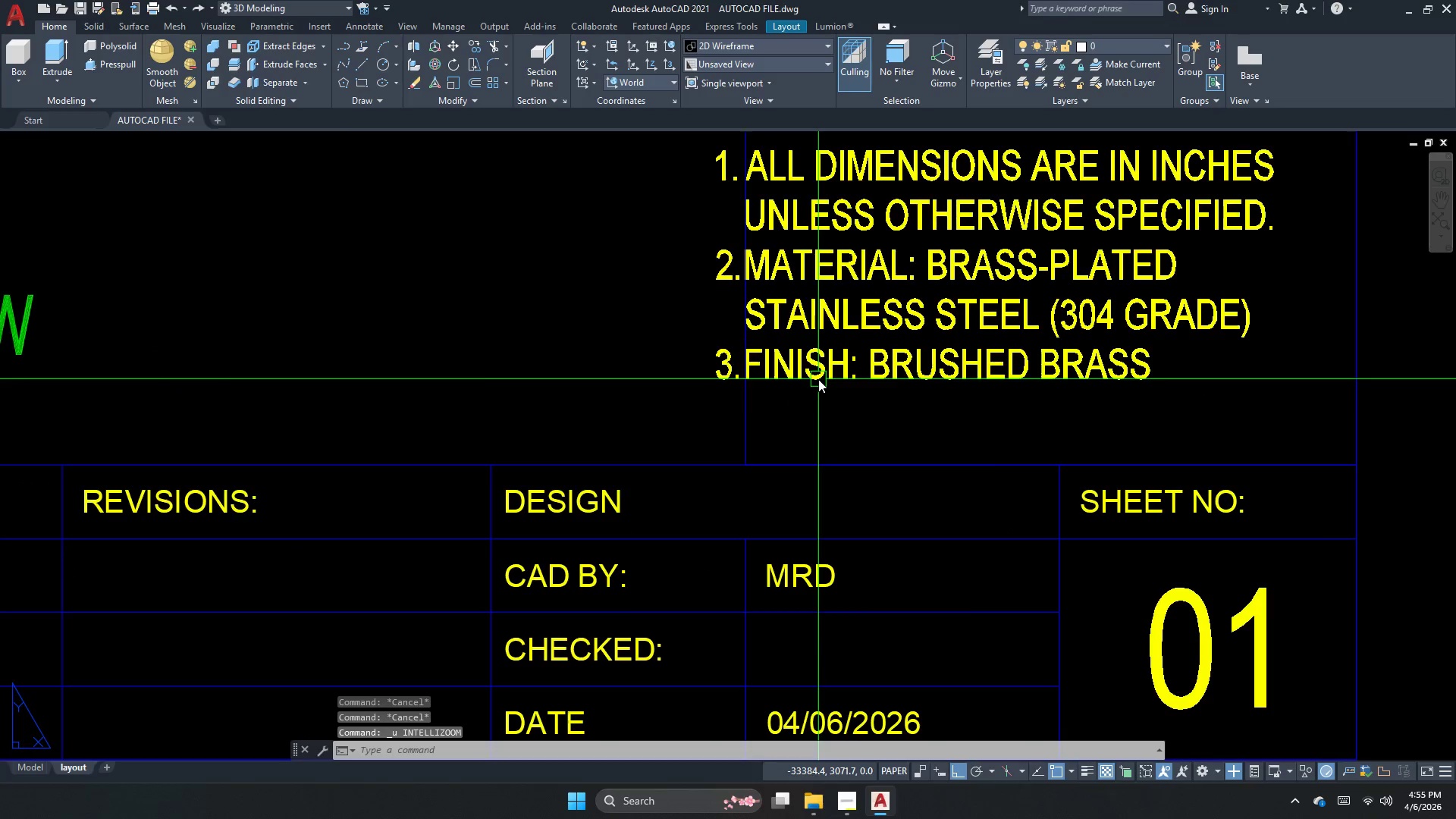 
key(Control+Z)
 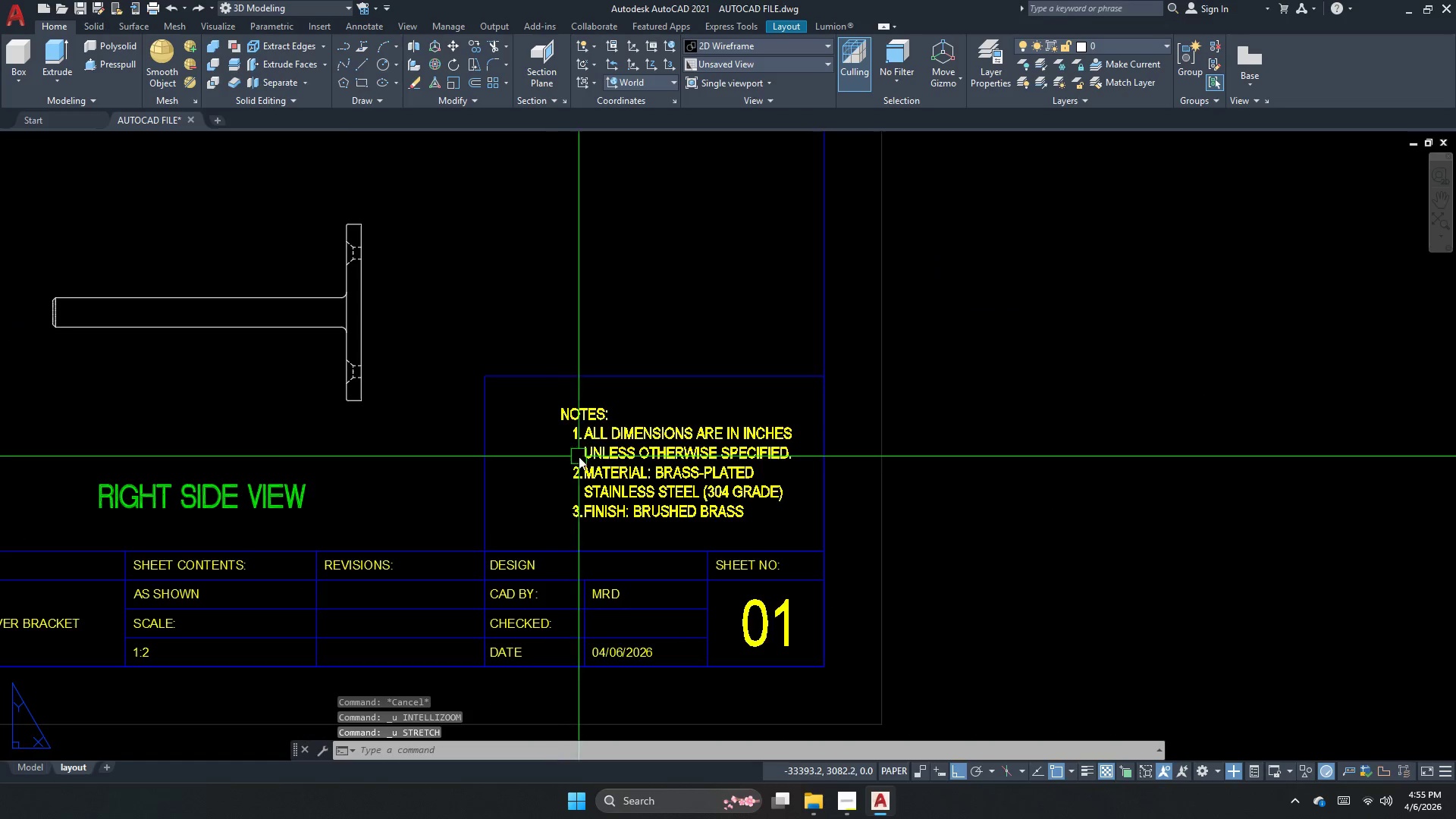 
key(Escape)
 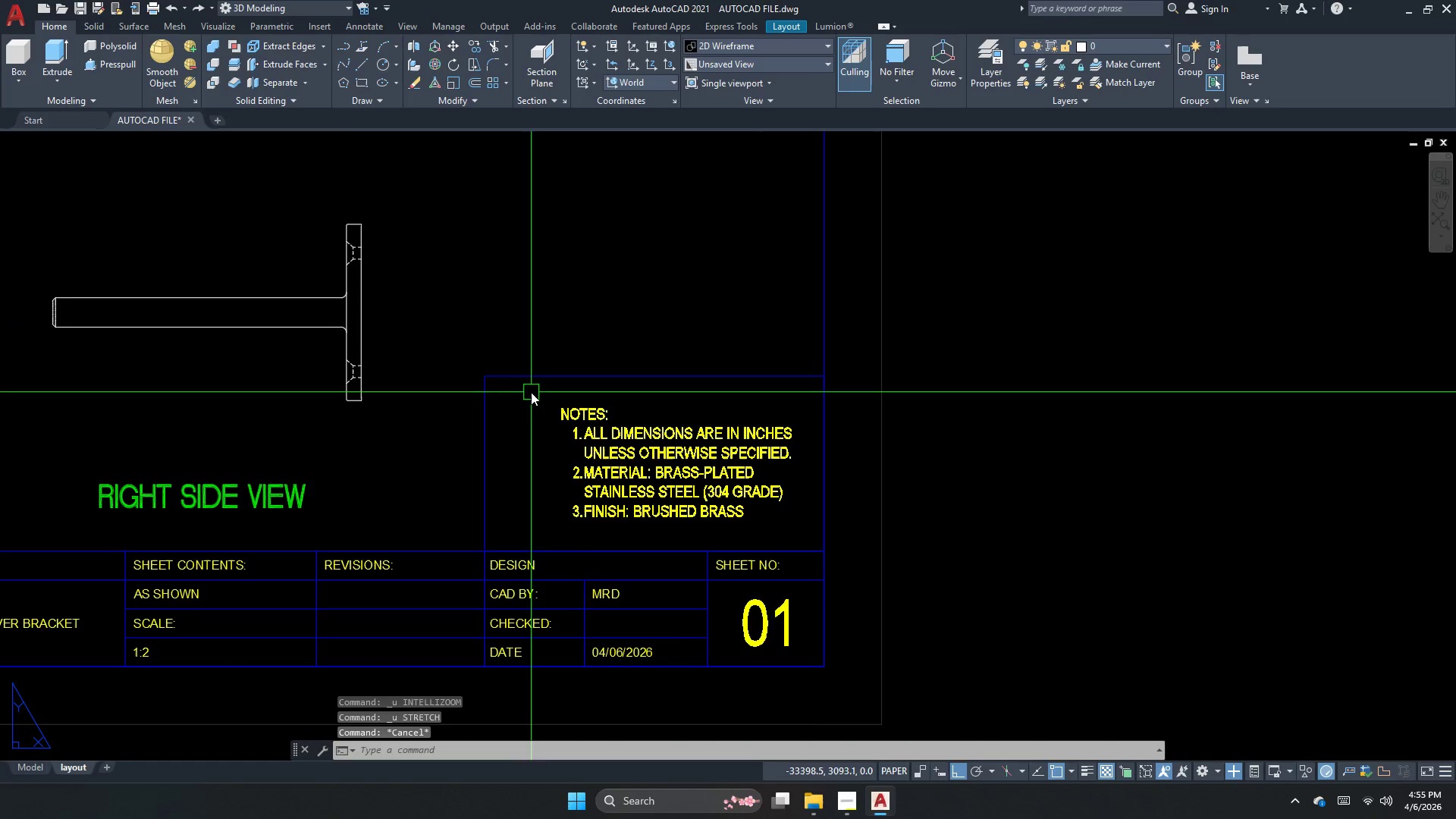 
key(S)
 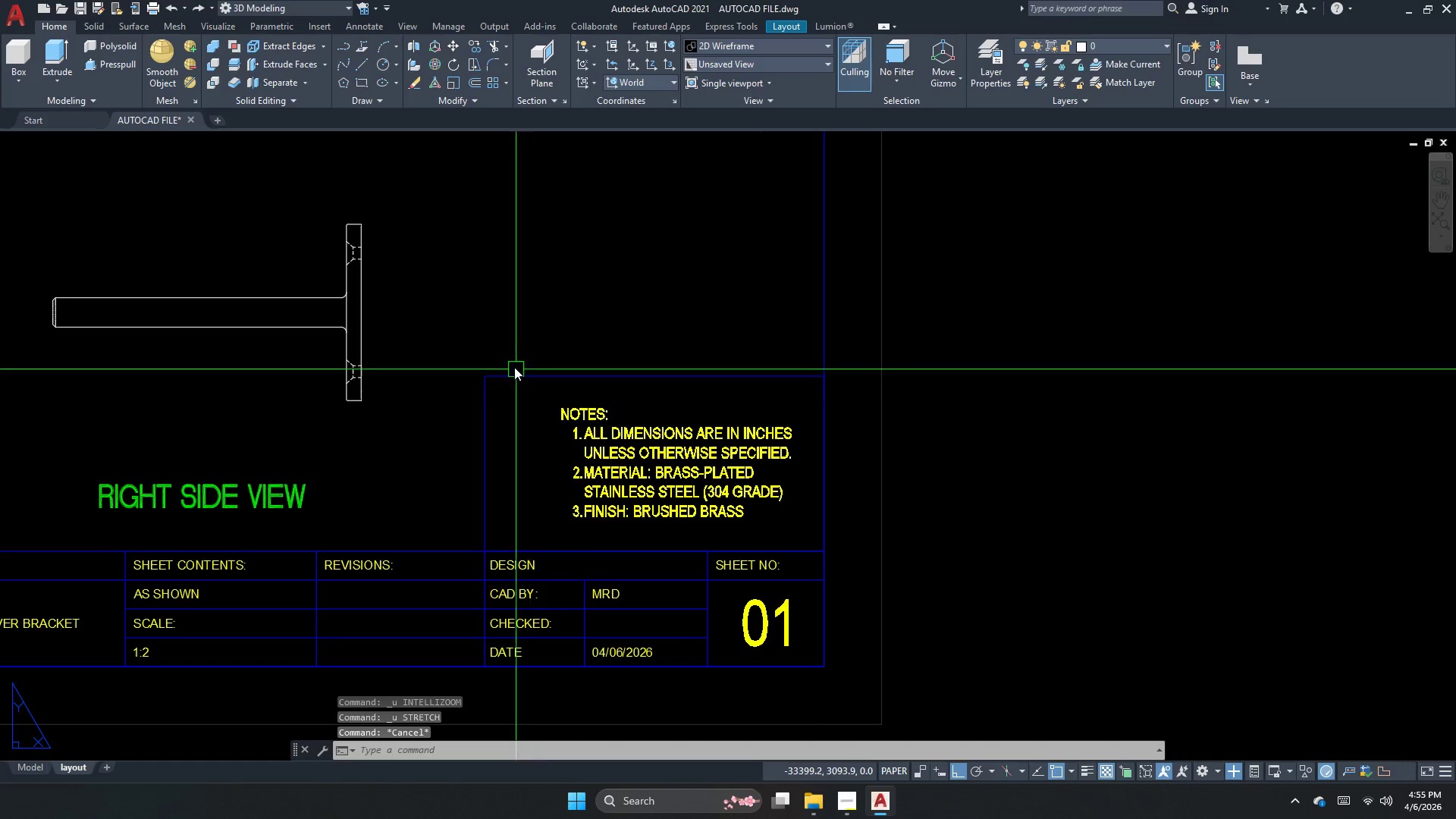 
key(Space)
 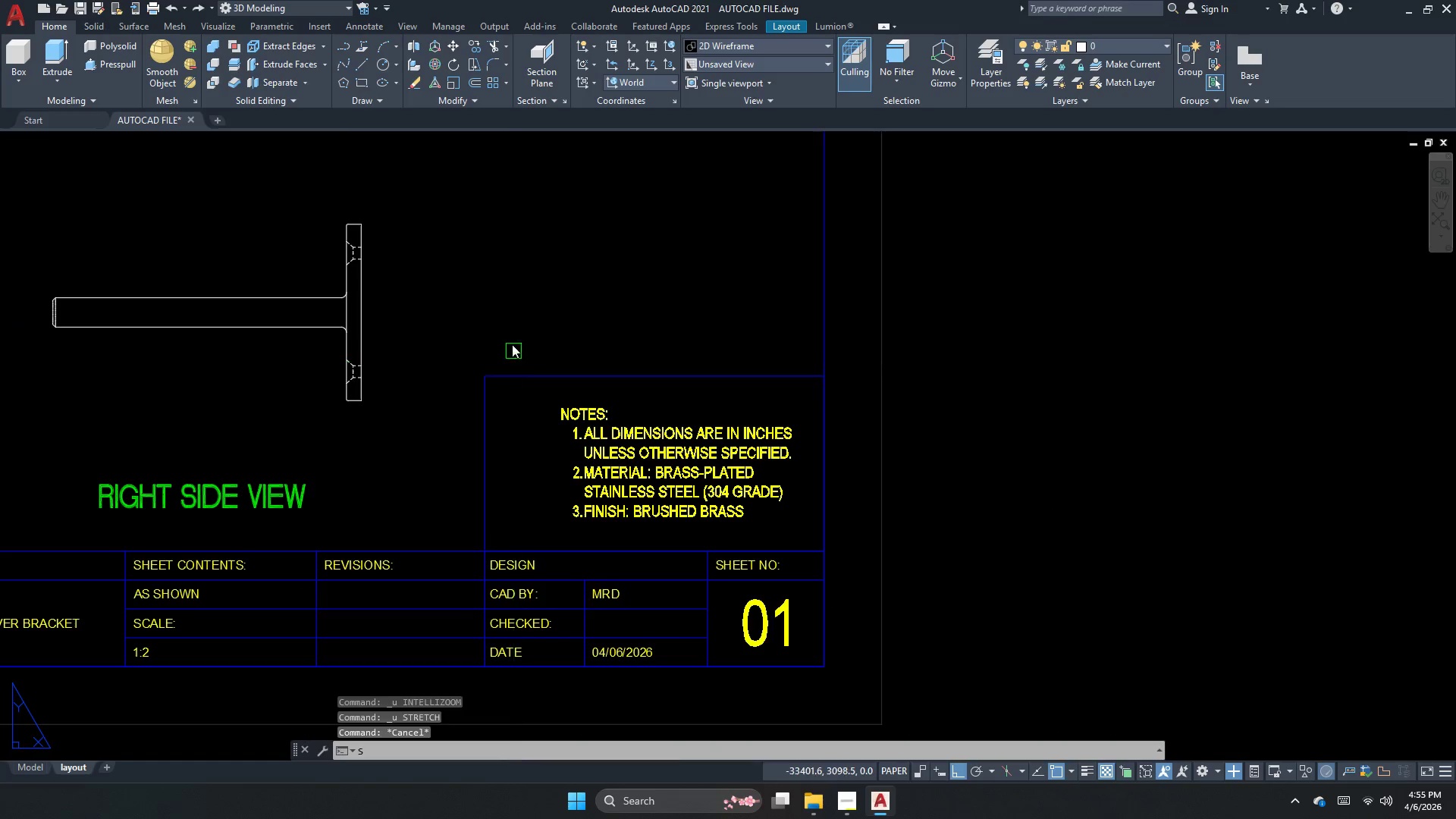 
left_click_drag(start_coordinate=[506, 328], to_coordinate=[501, 399])
 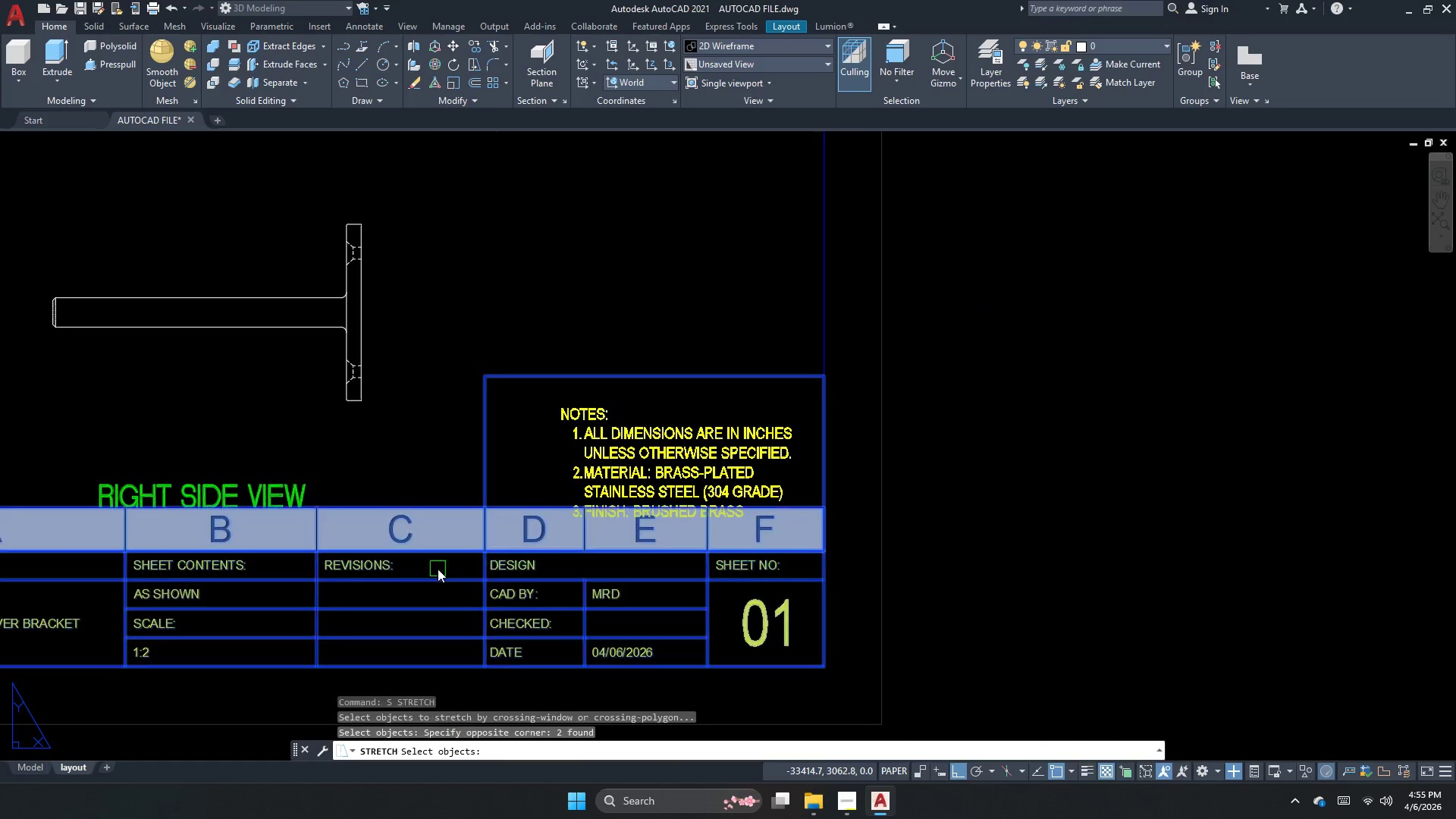 
key(Space)
 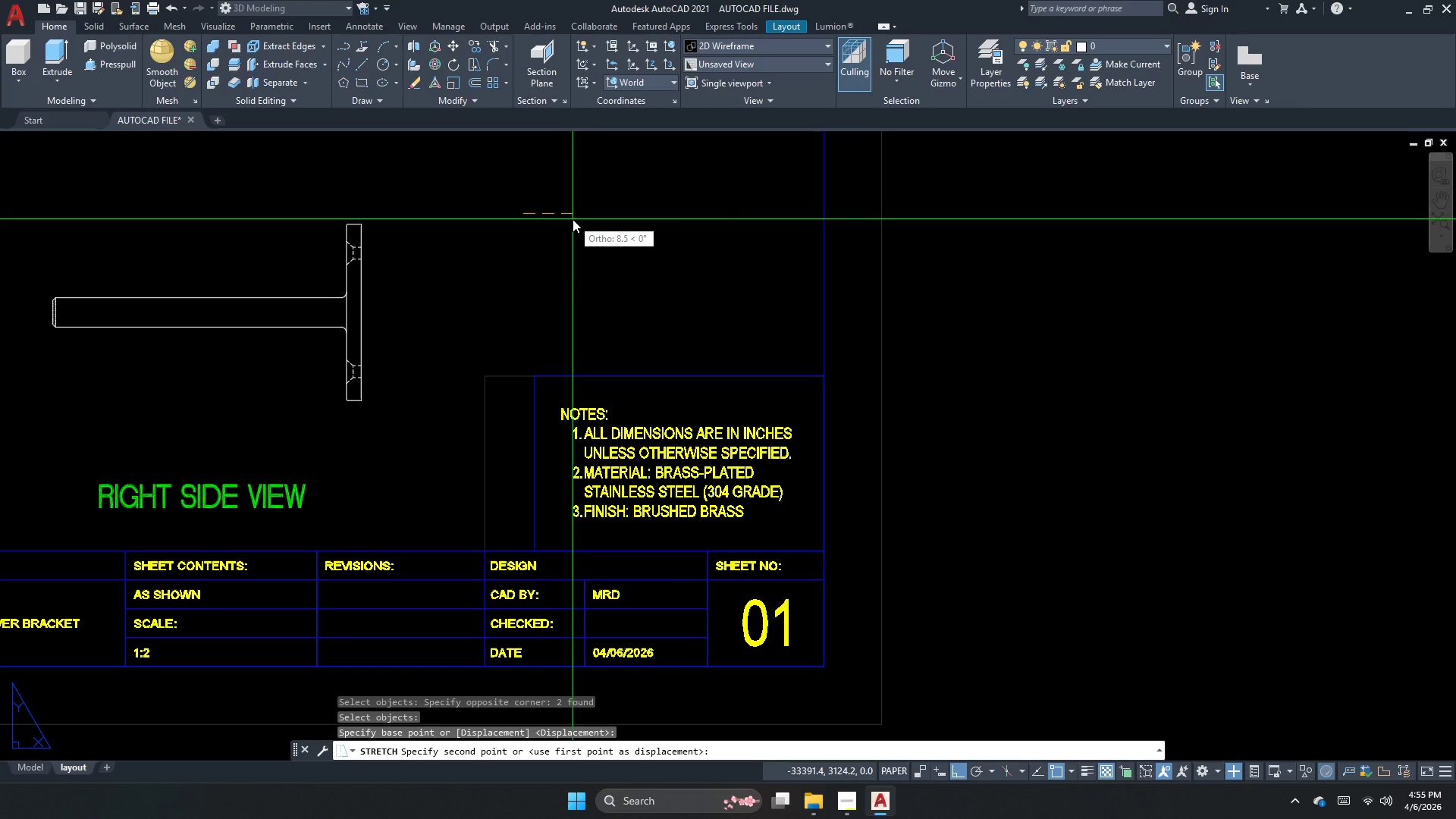 
left_click([573, 219])
 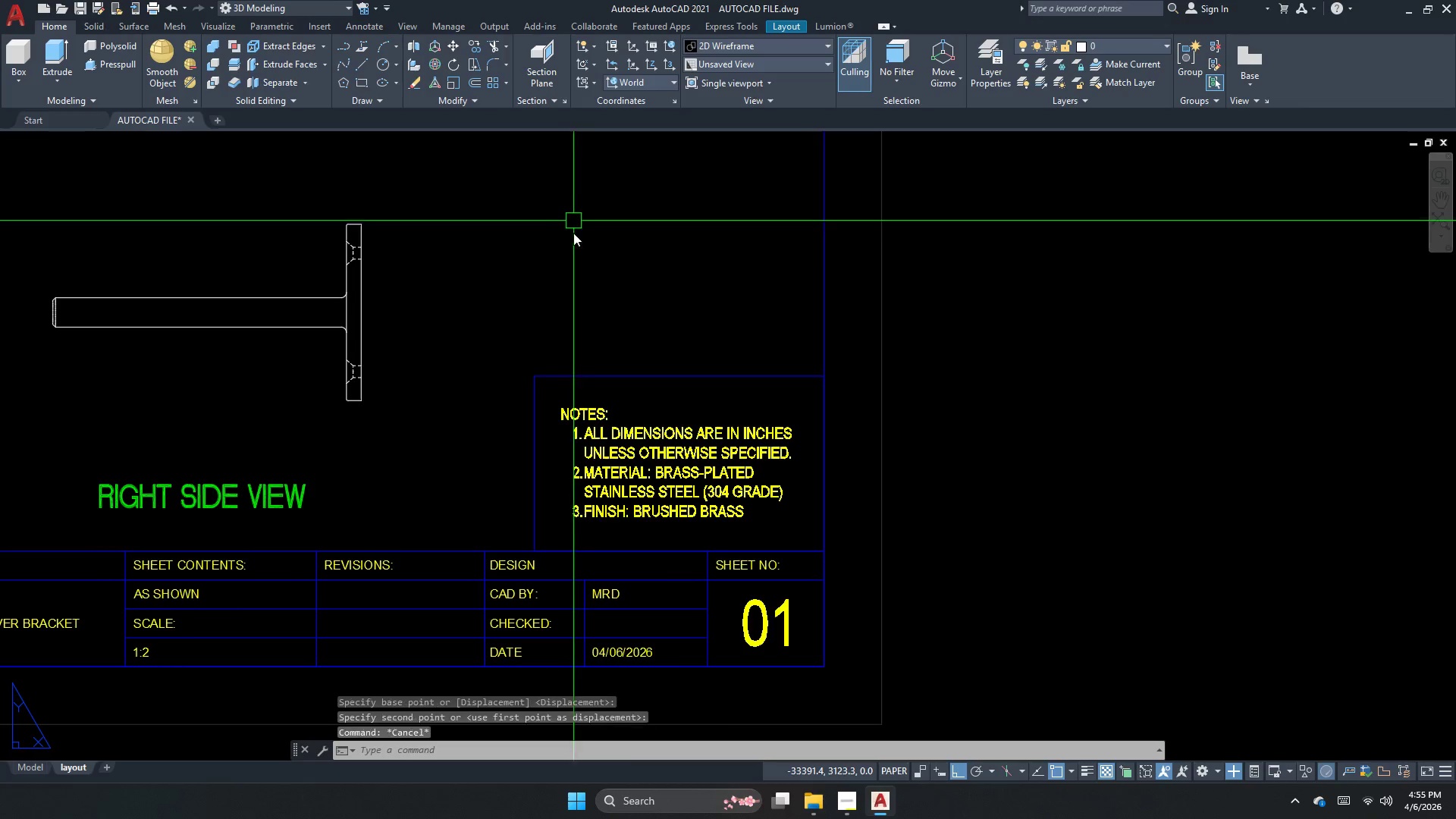 
key(Escape)
 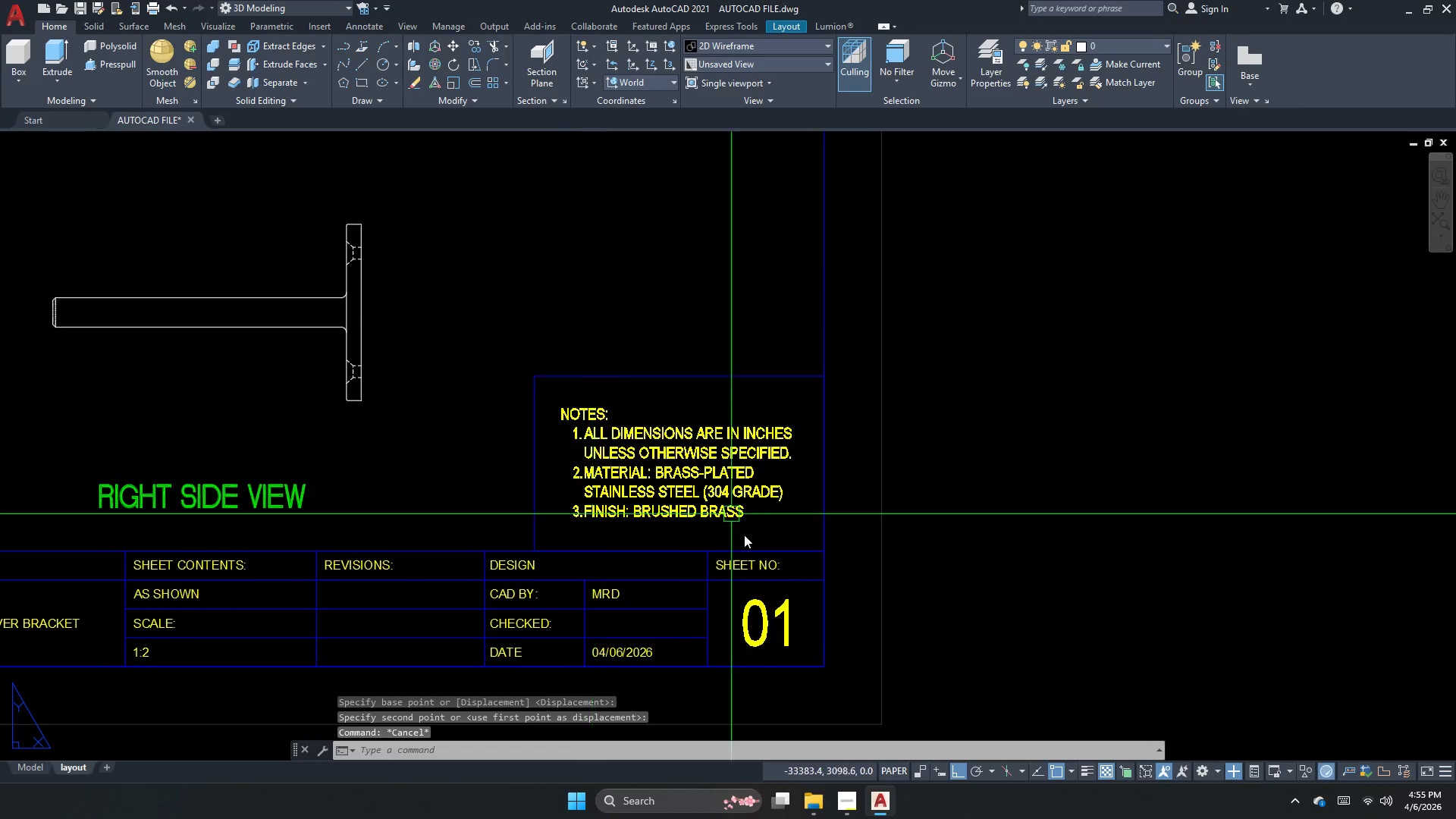 
scroll: coordinate [767, 627], scroll_direction: down, amount: 2.0
 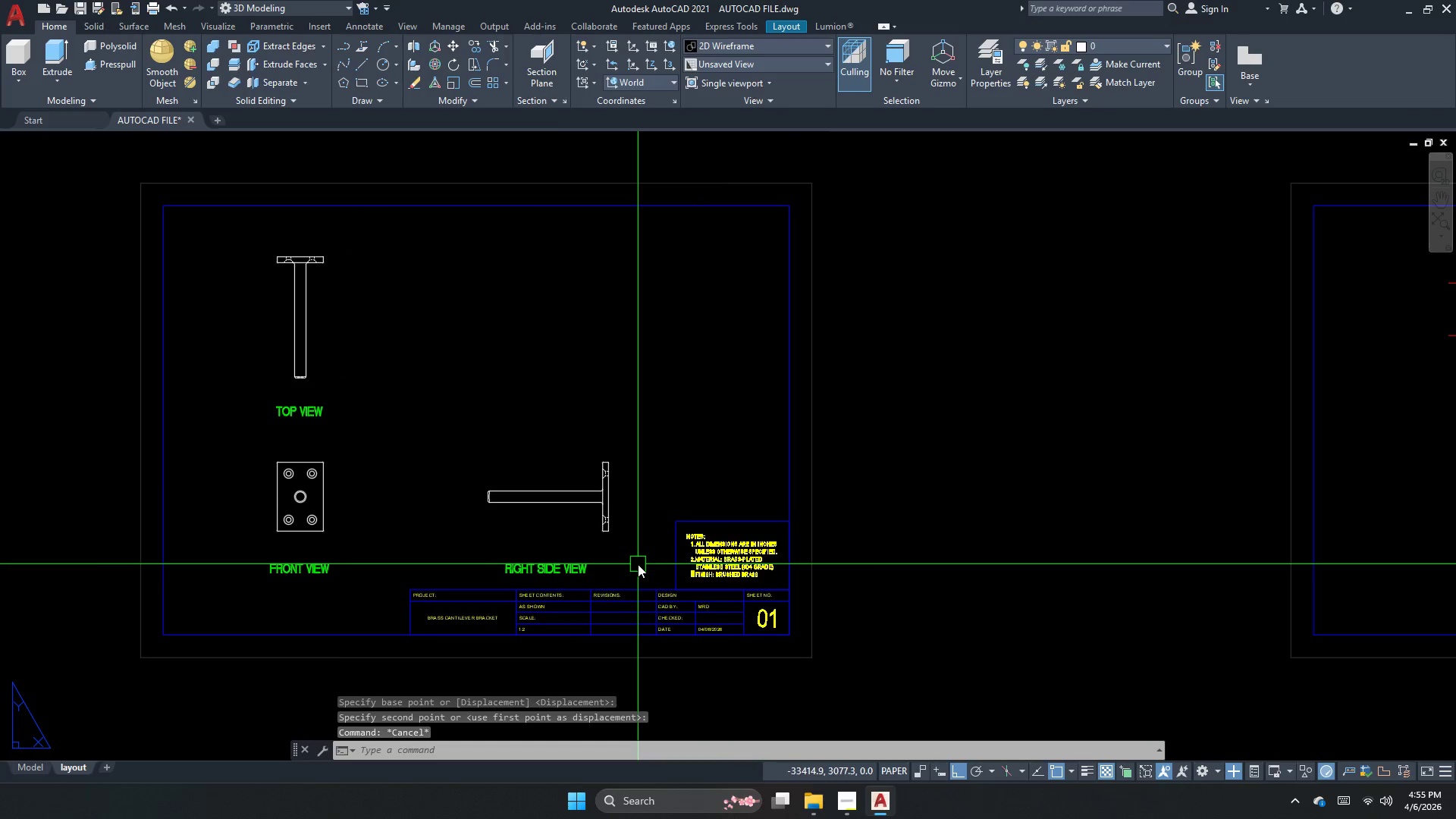 
left_click([635, 572])
 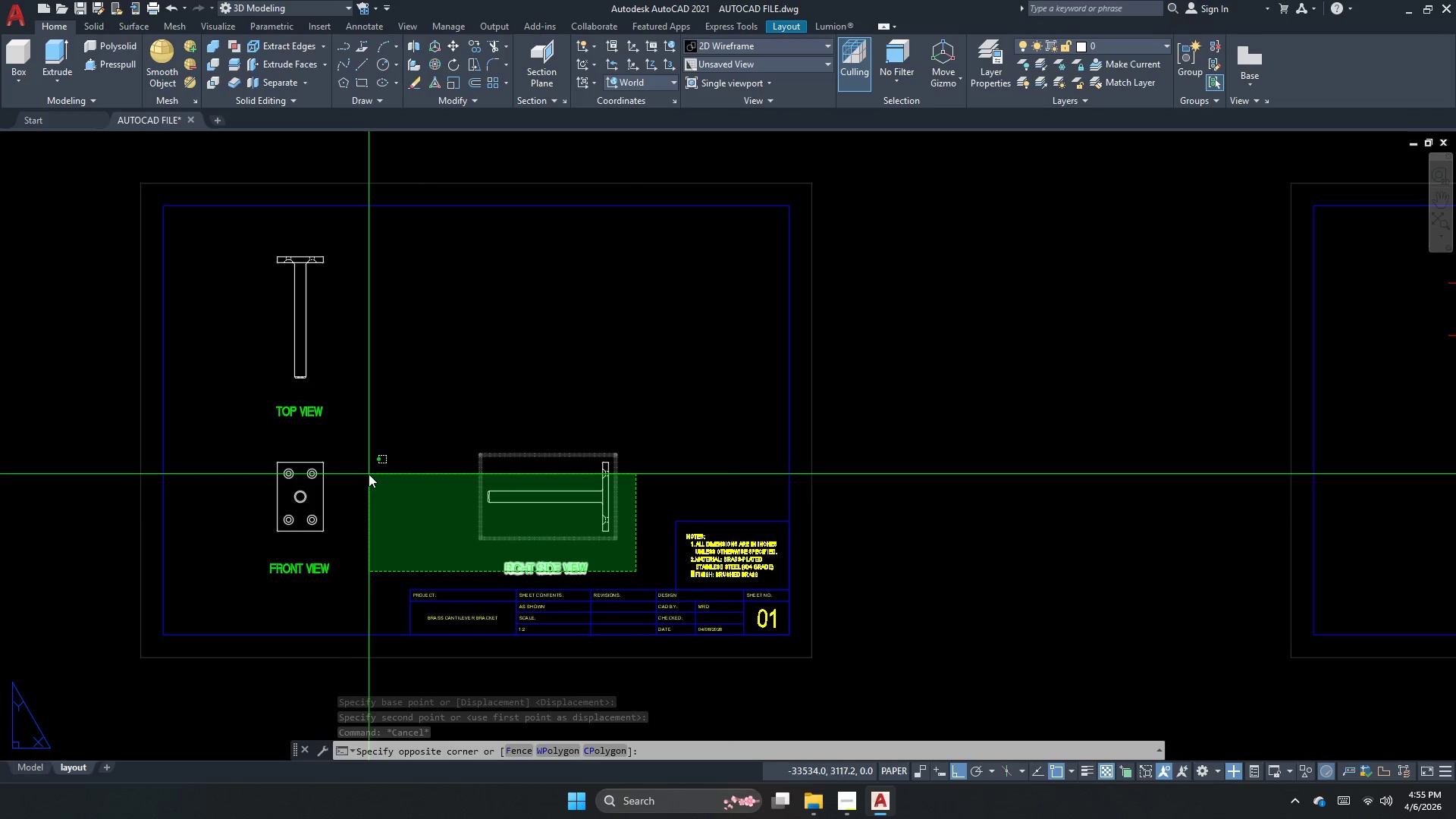 
key(Escape)
 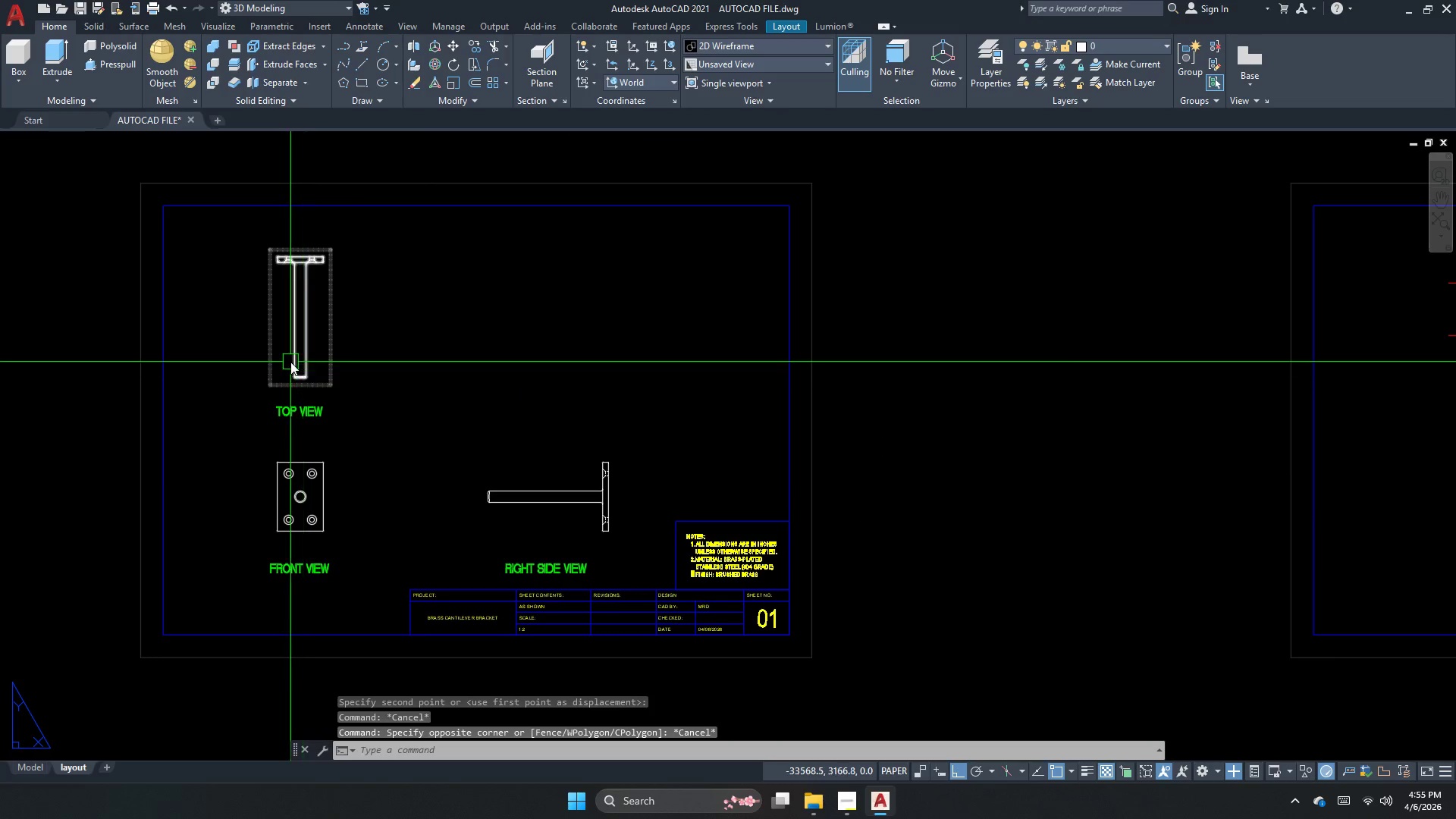 
left_click([290, 362])
 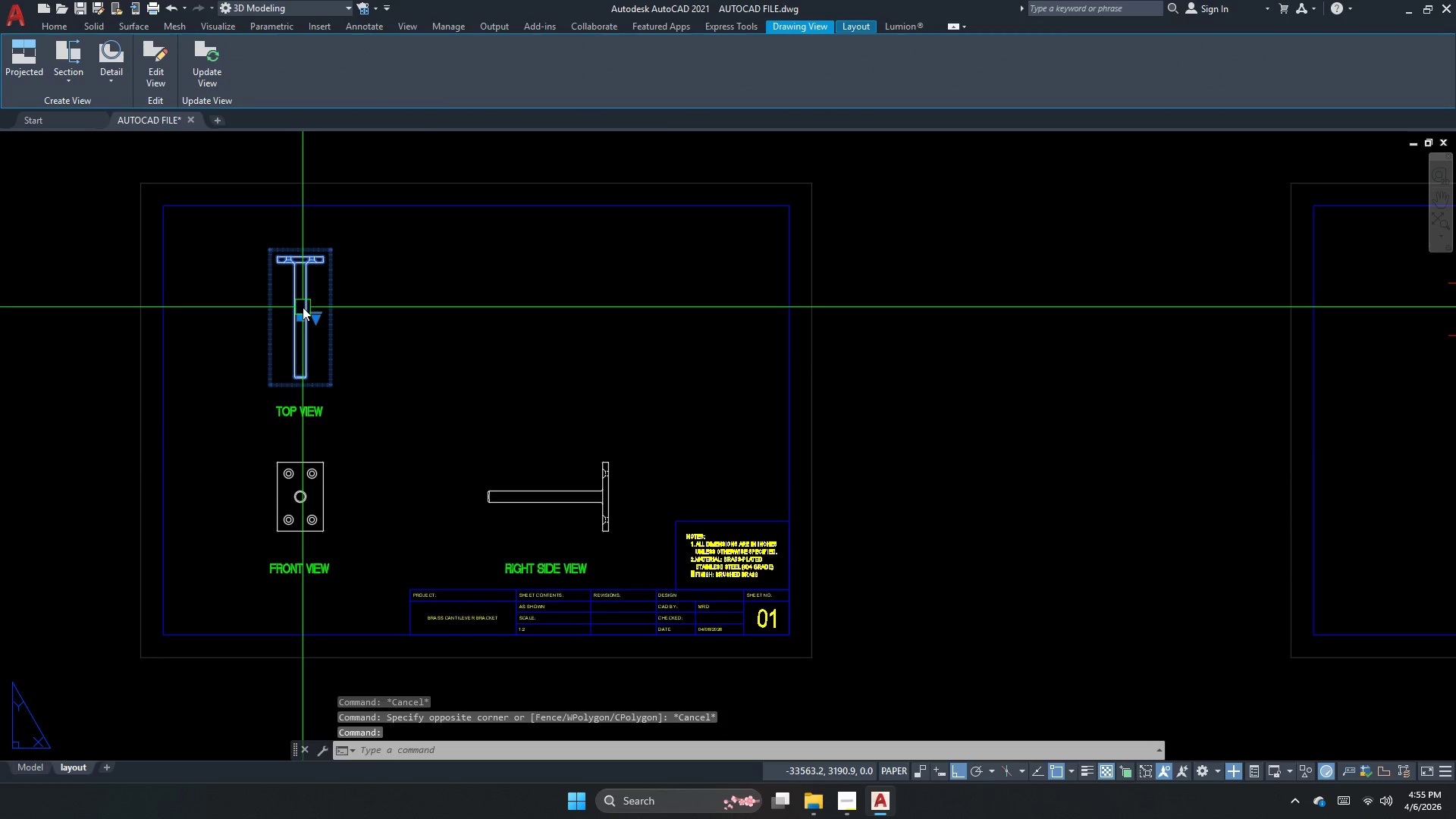 
scroll: coordinate [300, 310], scroll_direction: none, amount: 0.0
 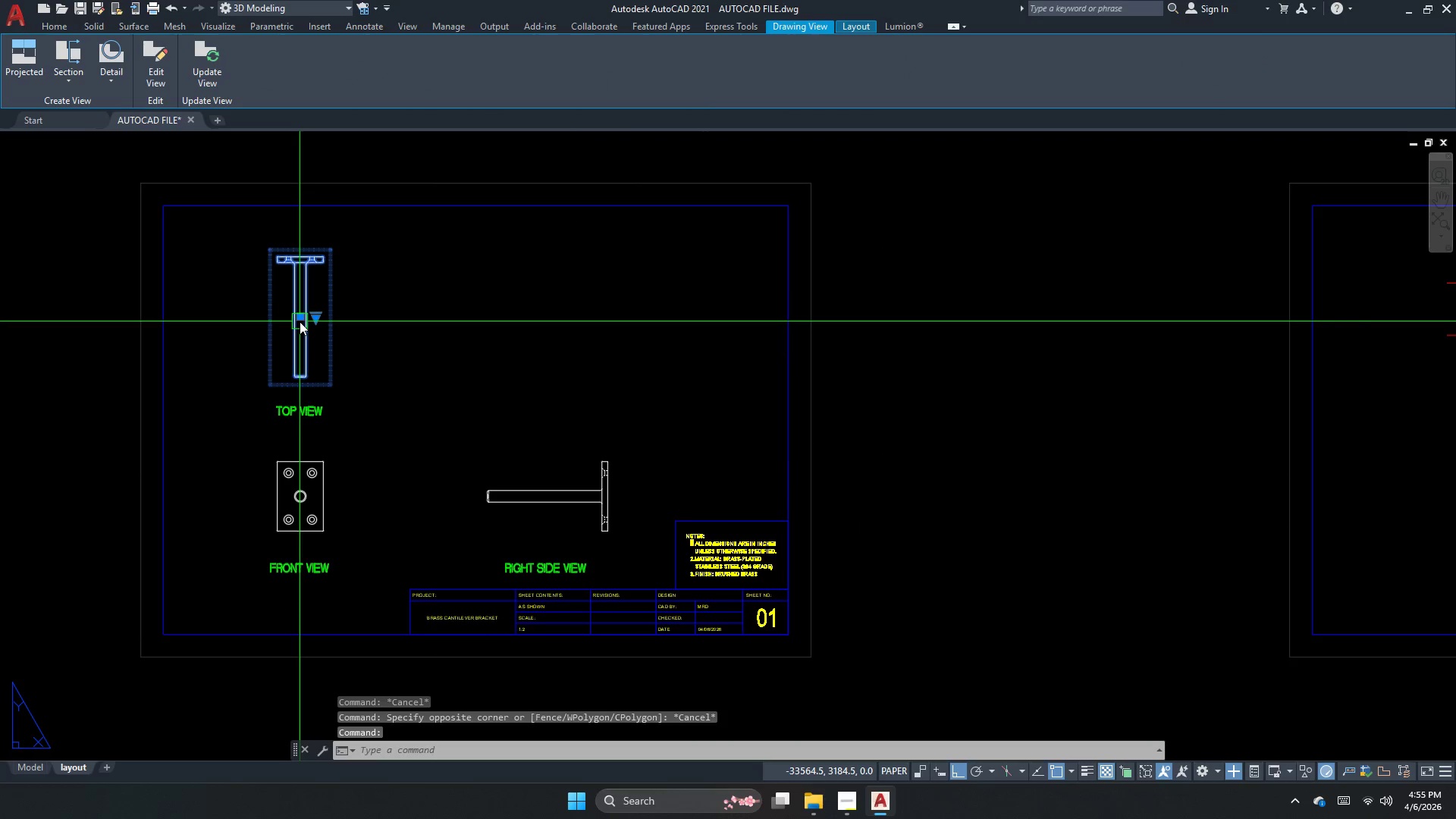 
scroll: coordinate [293, 318], scroll_direction: up, amount: 2.0
 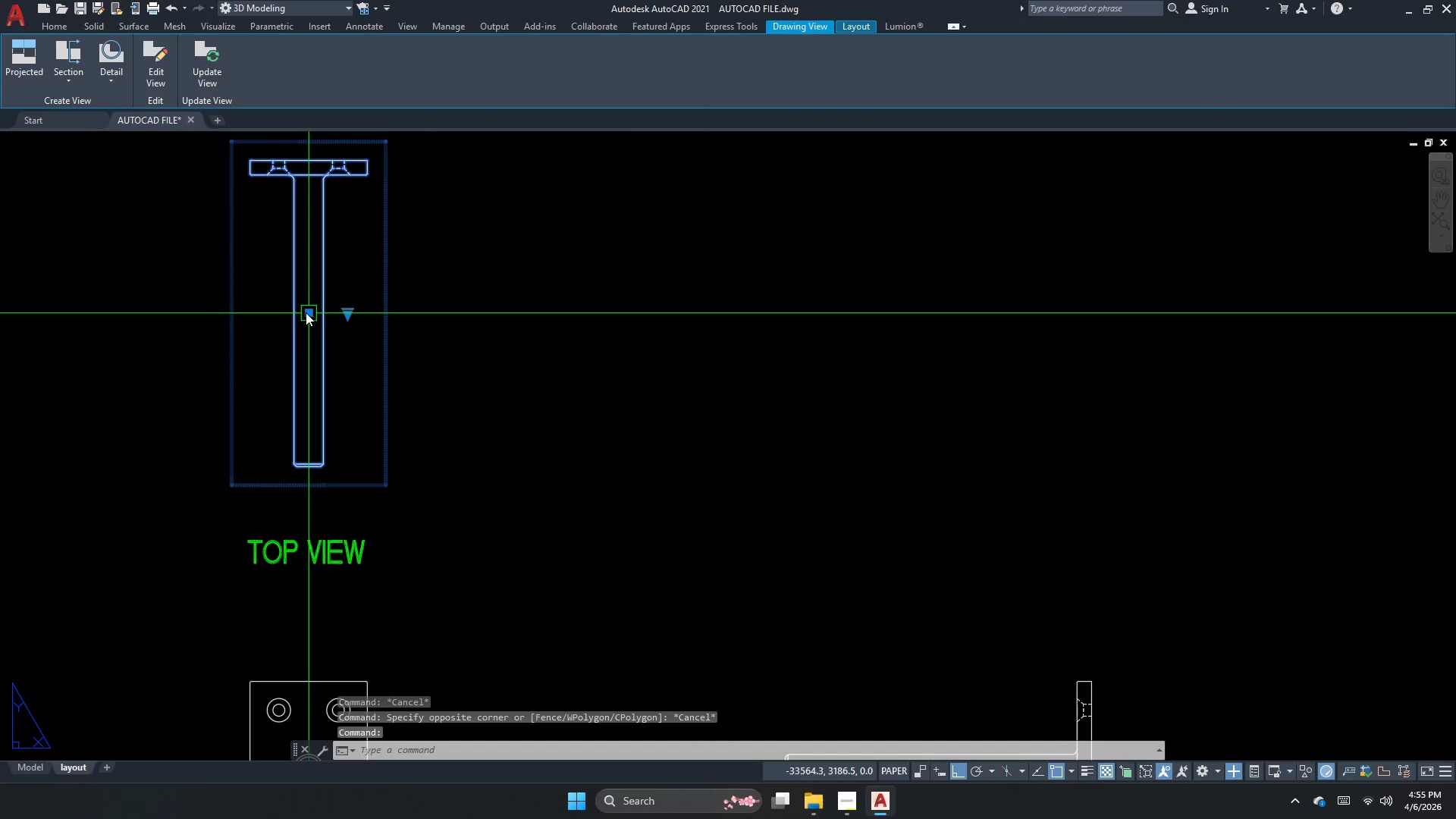 
left_click([307, 312])
 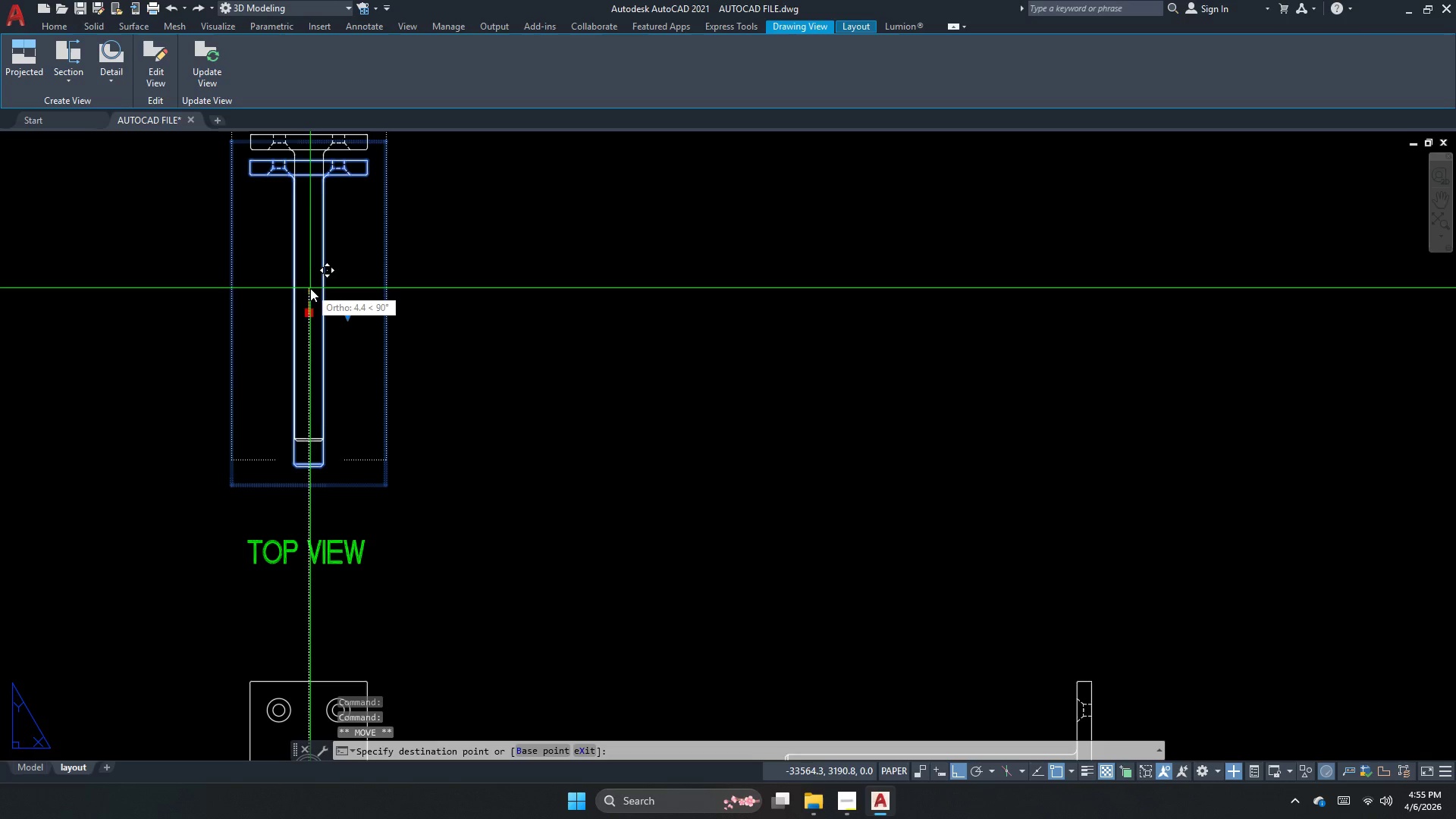 
left_click([311, 286])
 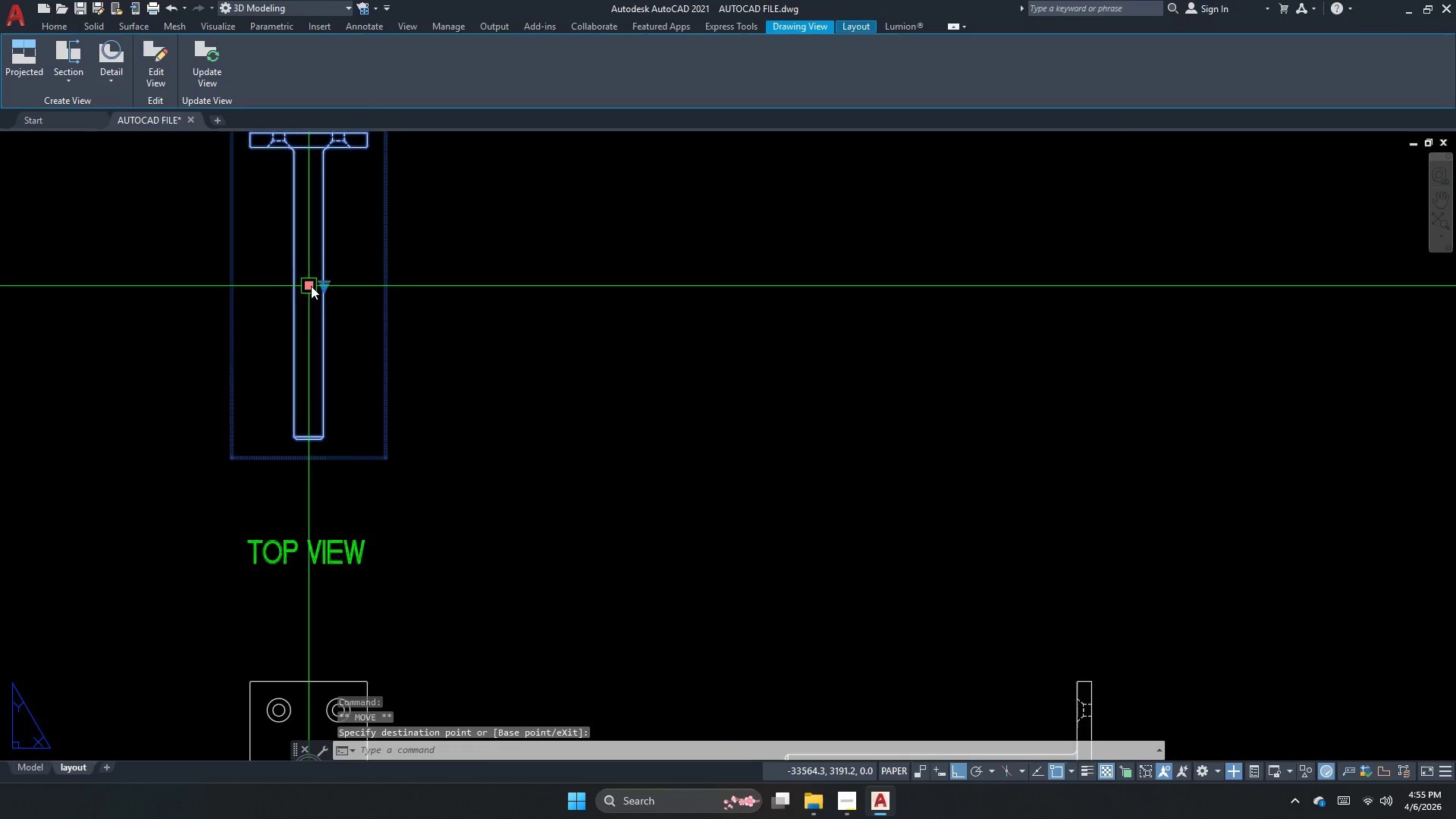 
key(Escape)
 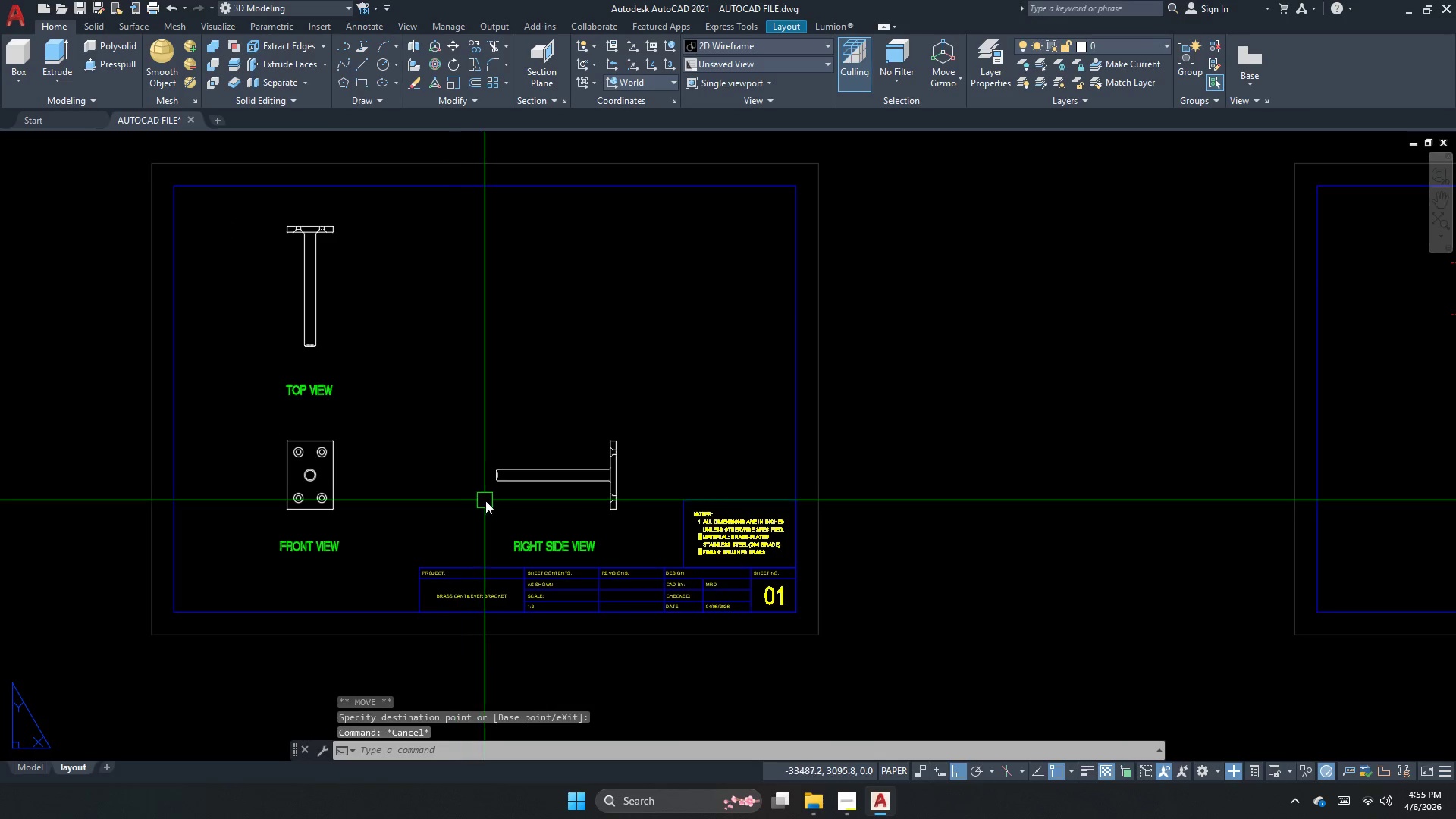 
scroll: coordinate [311, 286], scroll_direction: down, amount: 2.0
 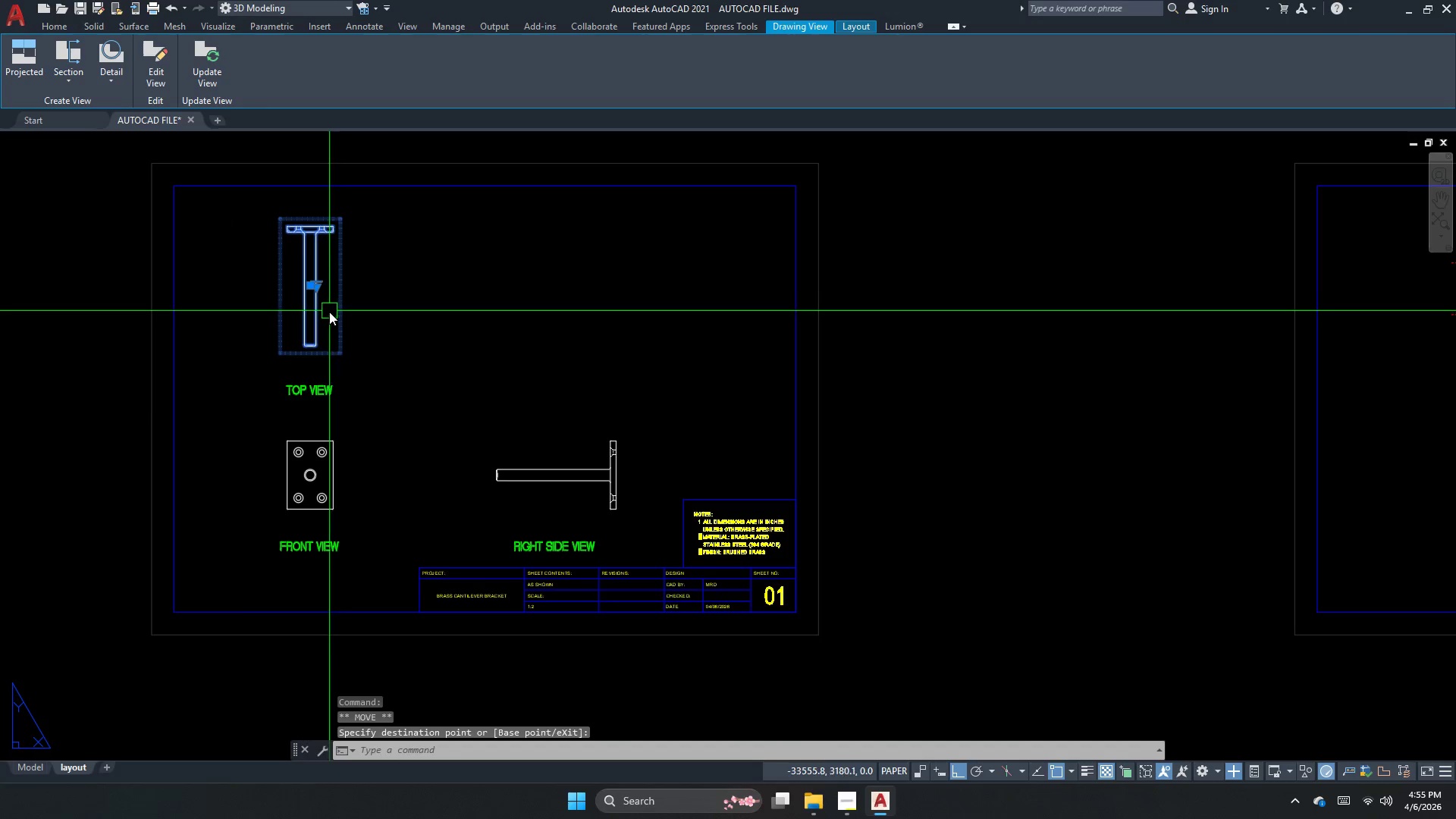 
key(Escape)
 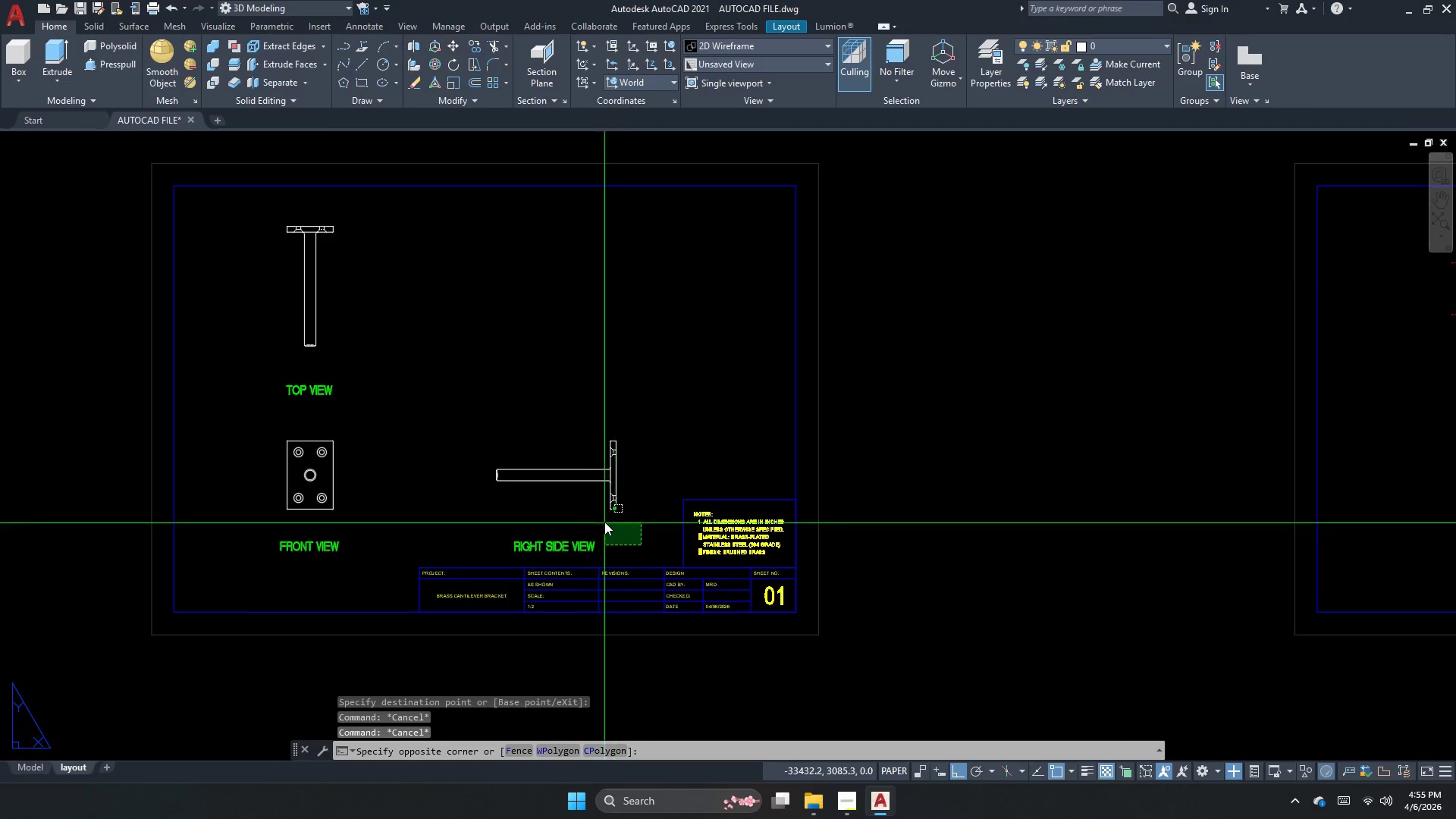 
key(Escape)
 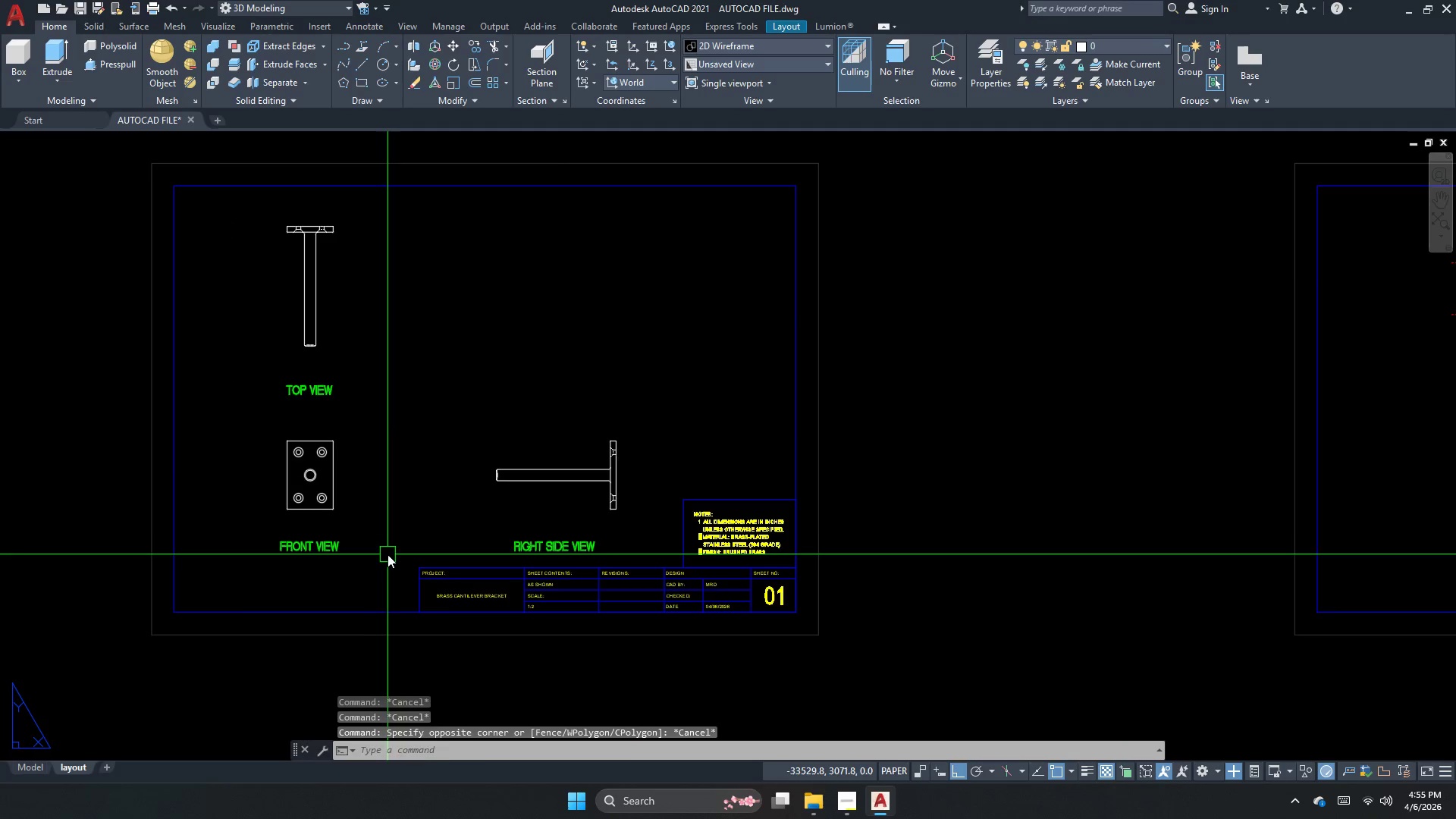 
left_click_drag(start_coordinate=[386, 556], to_coordinate=[362, 539])
 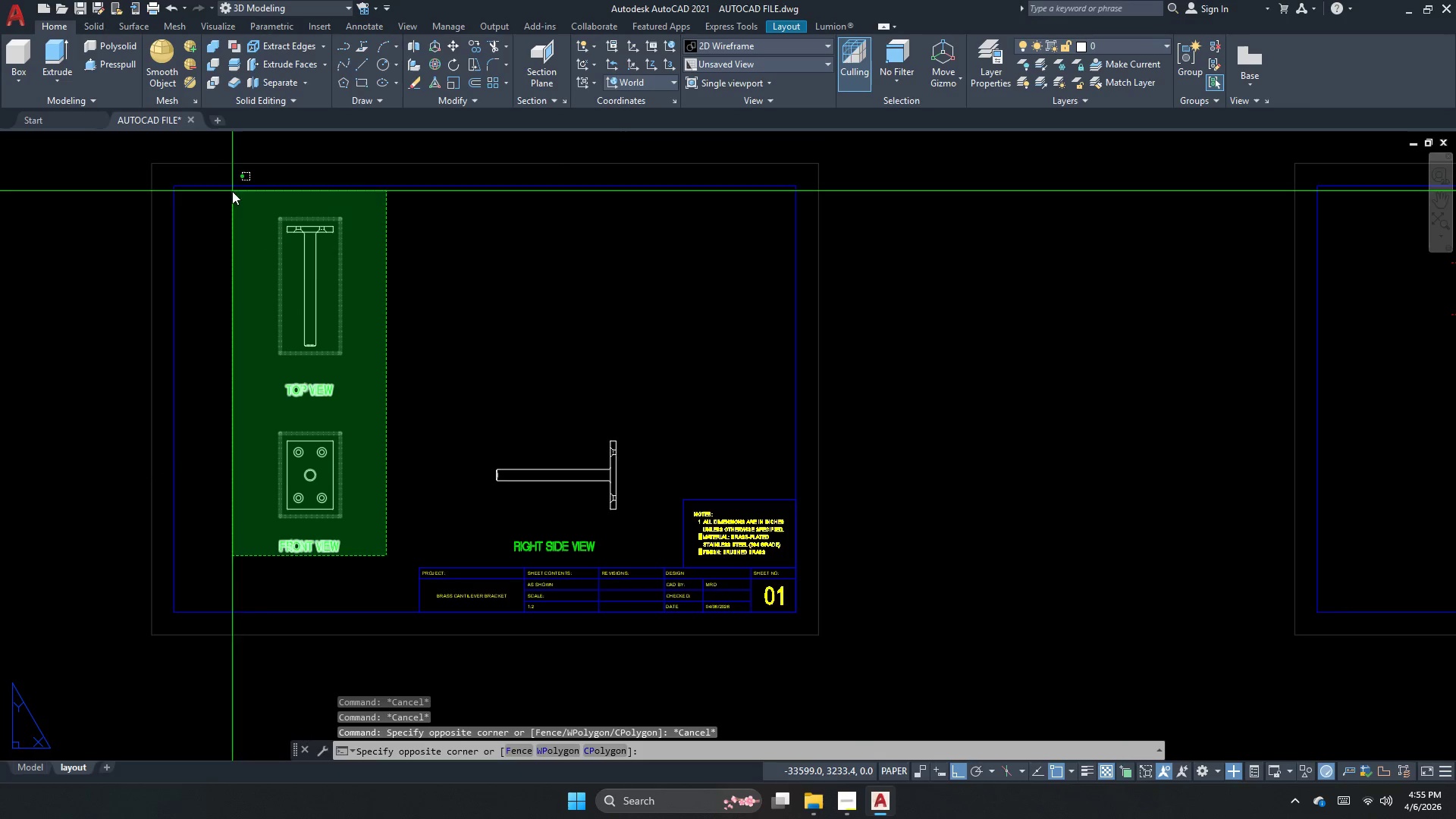 
left_click_drag(start_coordinate=[237, 204], to_coordinate=[246, 211])
 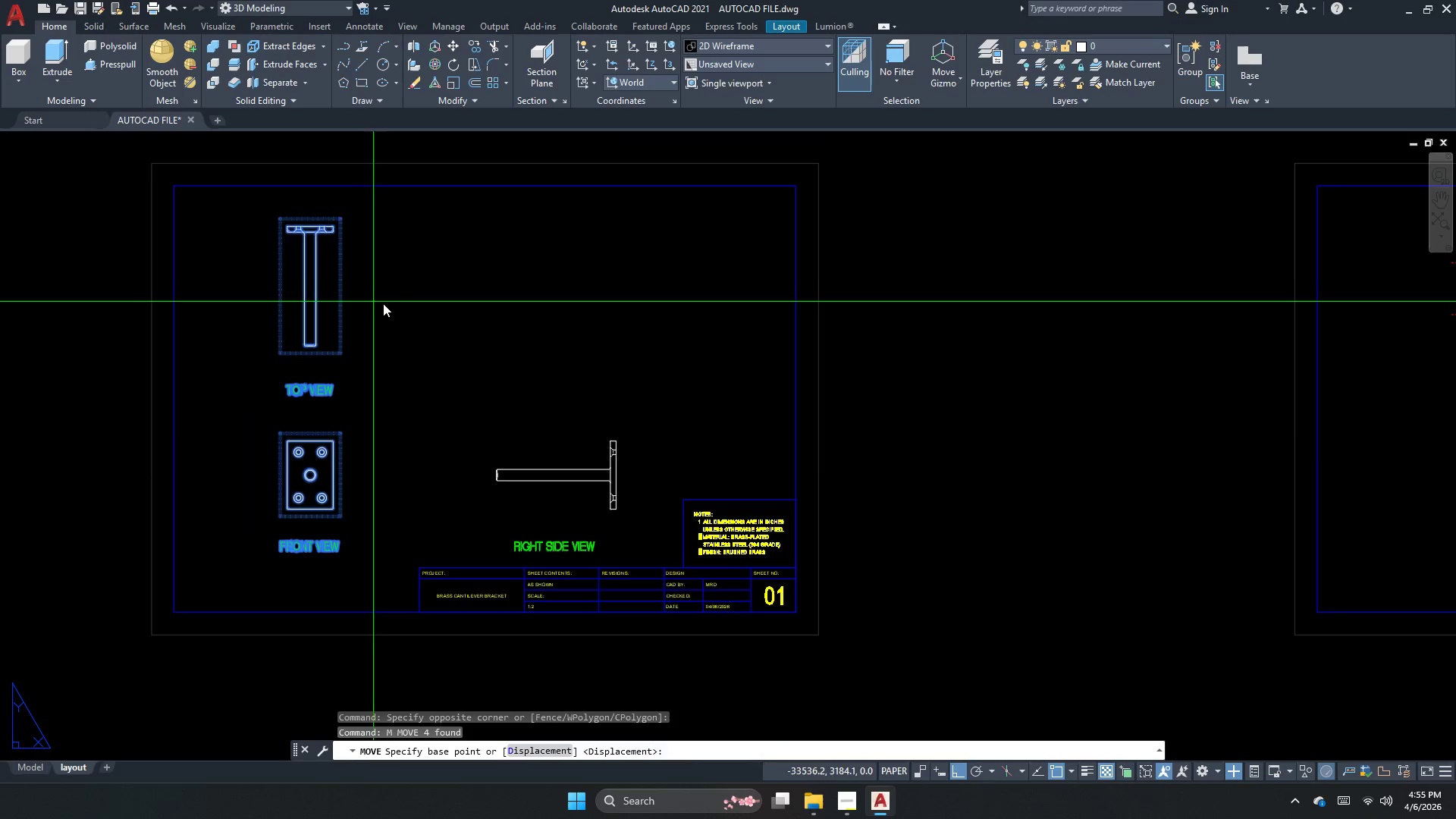 
key(M)
 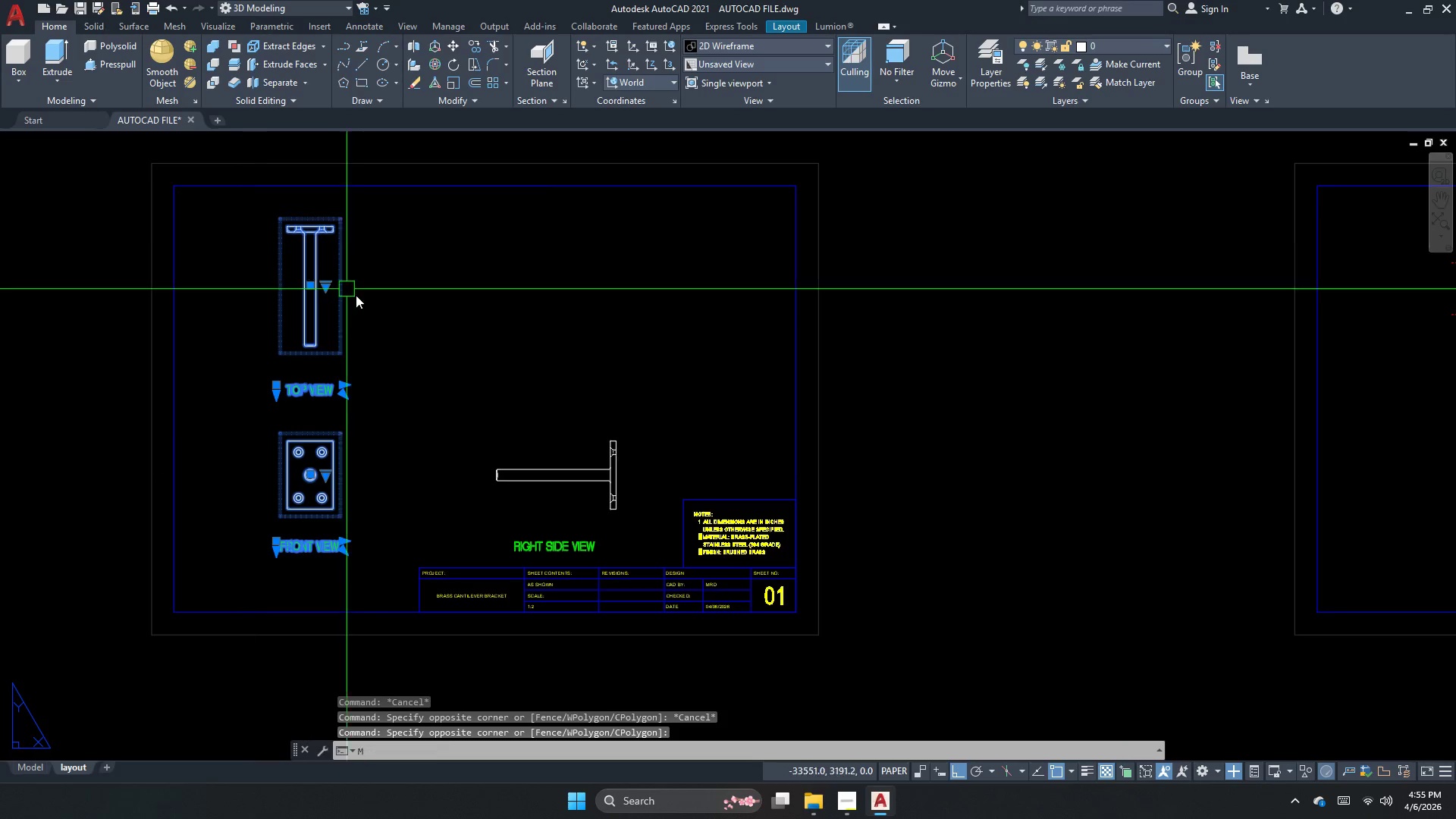 
key(Space)
 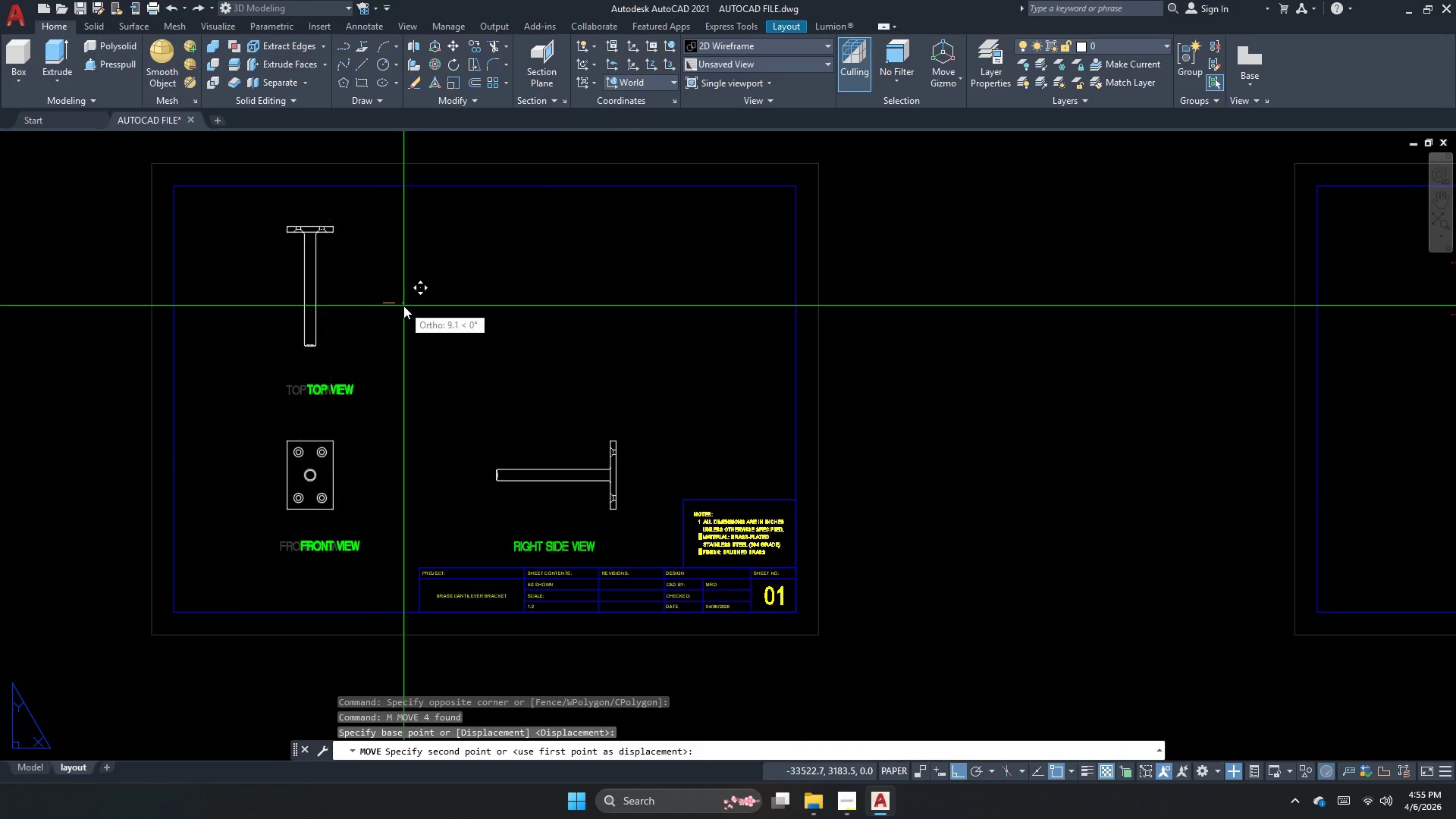 
left_click([403, 306])
 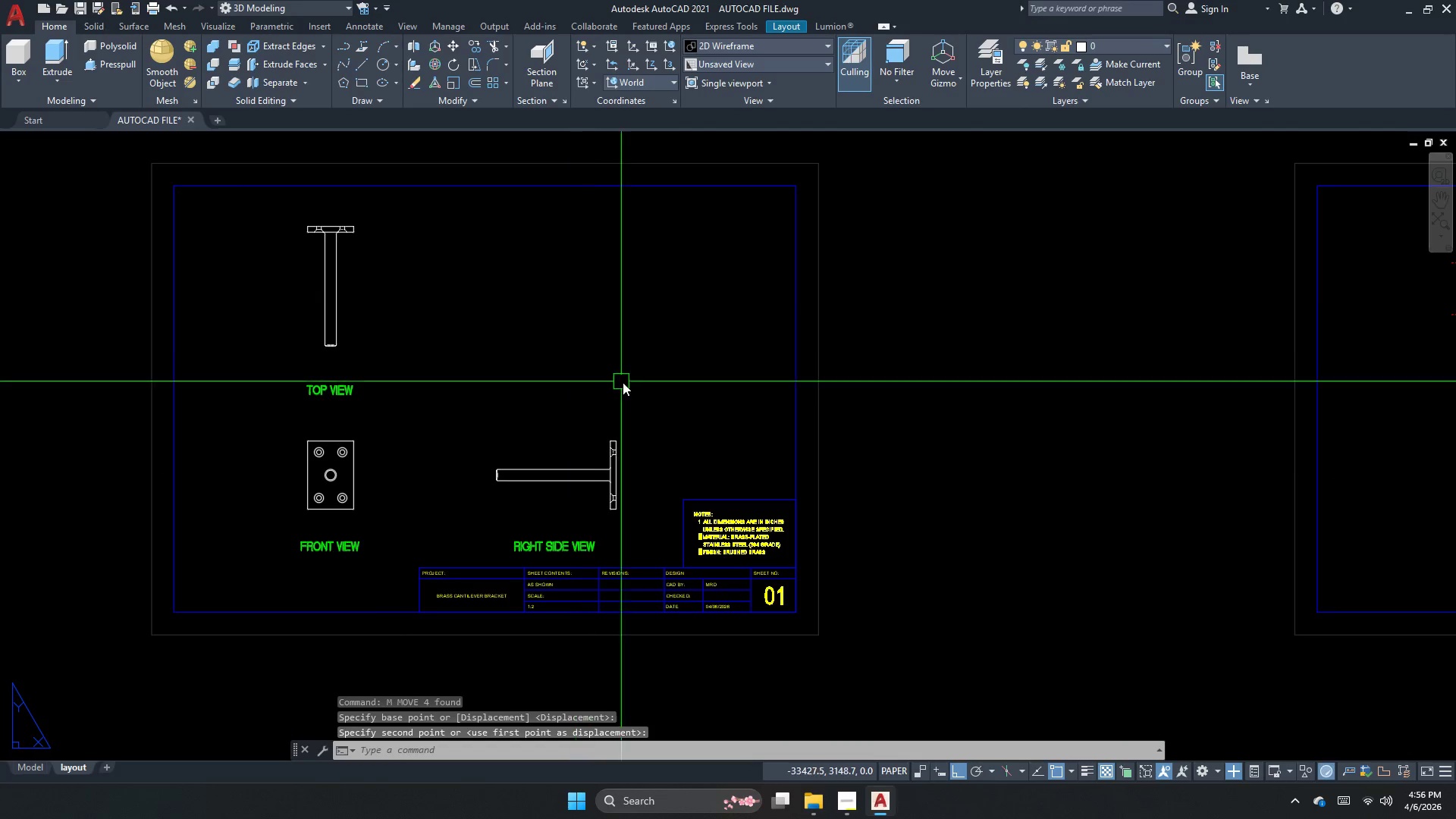 
left_click_drag(start_coordinate=[653, 388], to_coordinate=[645, 405])
 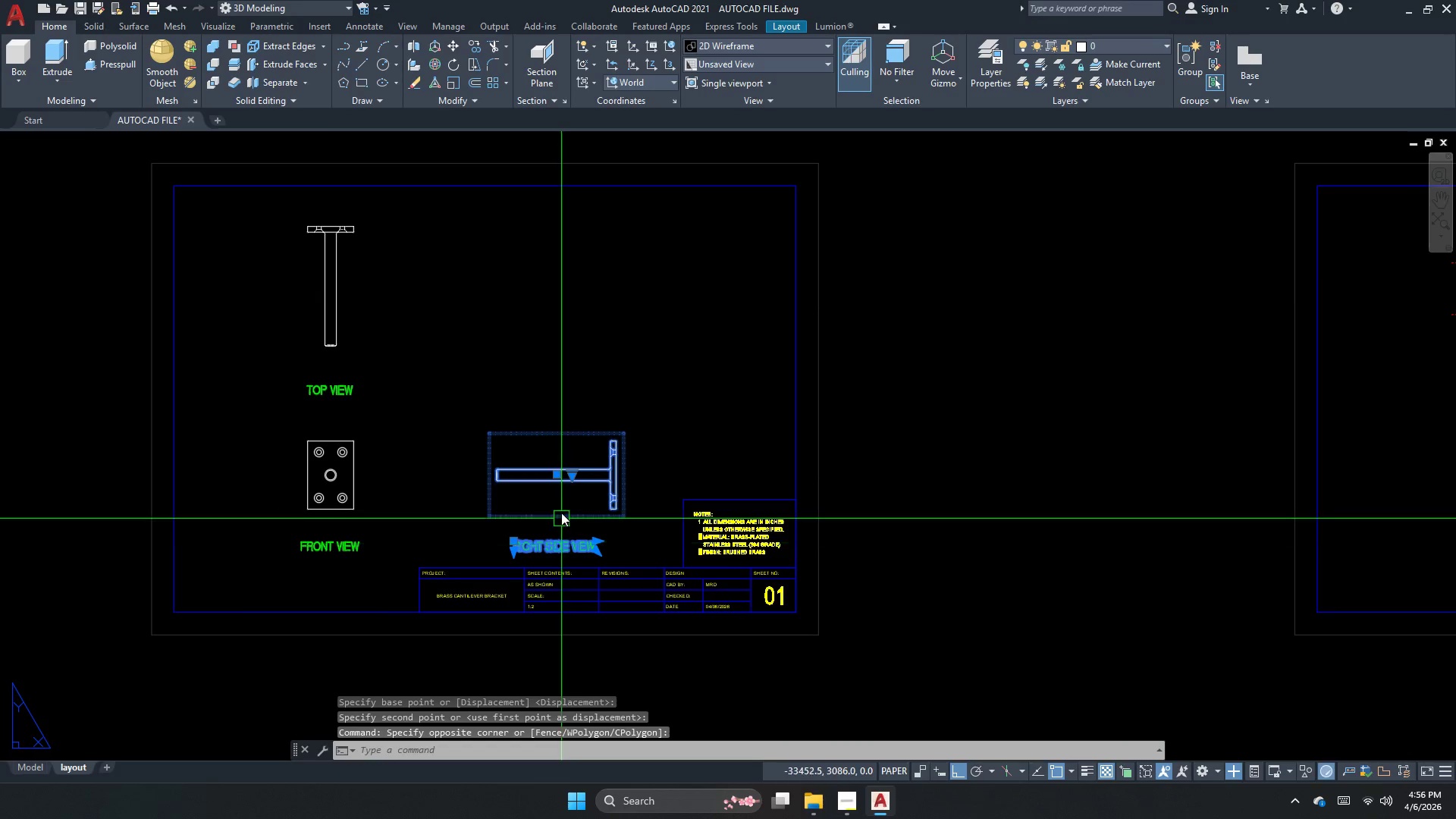 
key(Space)
 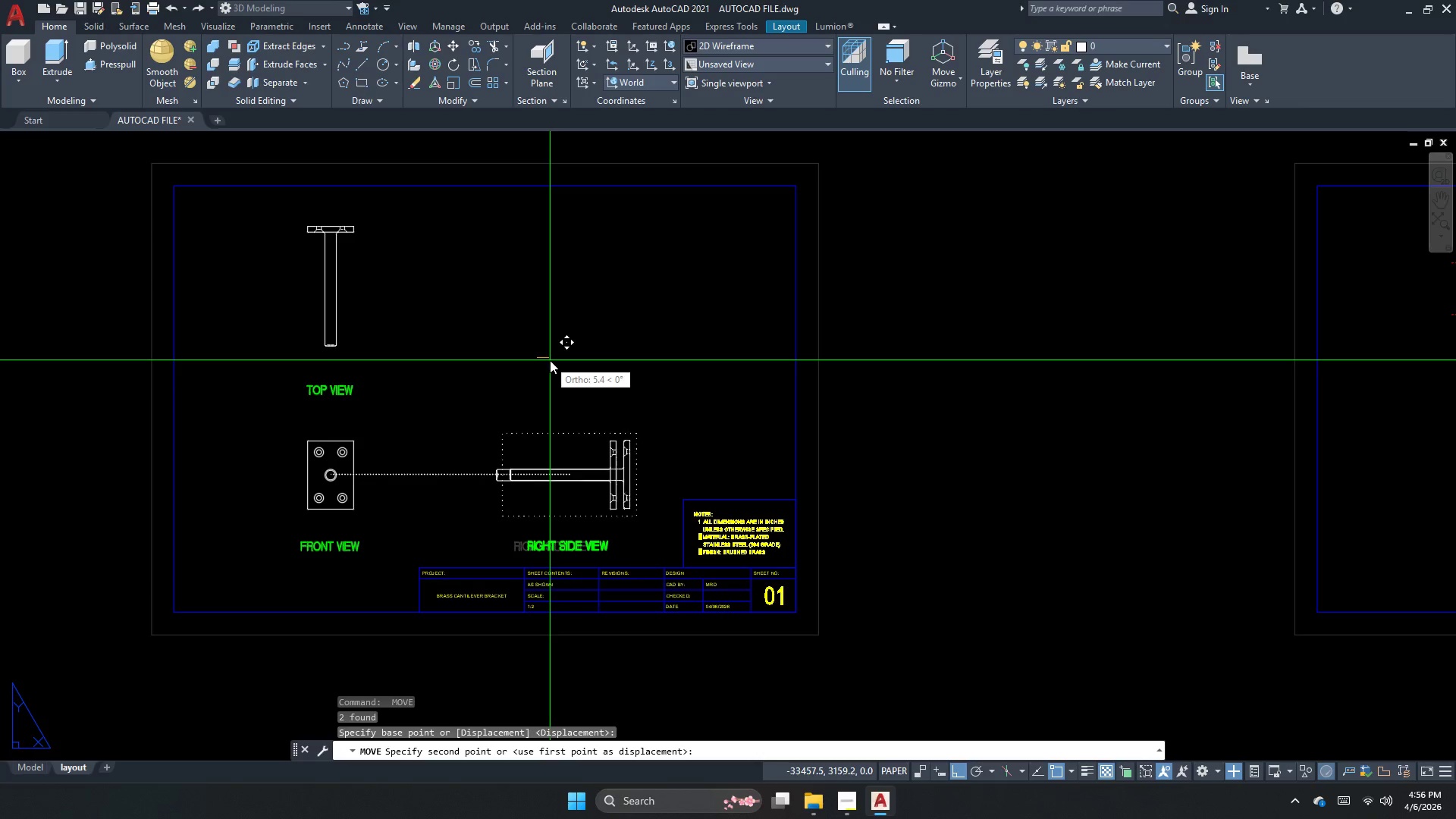 
left_click_drag(start_coordinate=[550, 360], to_coordinate=[550, 366])
 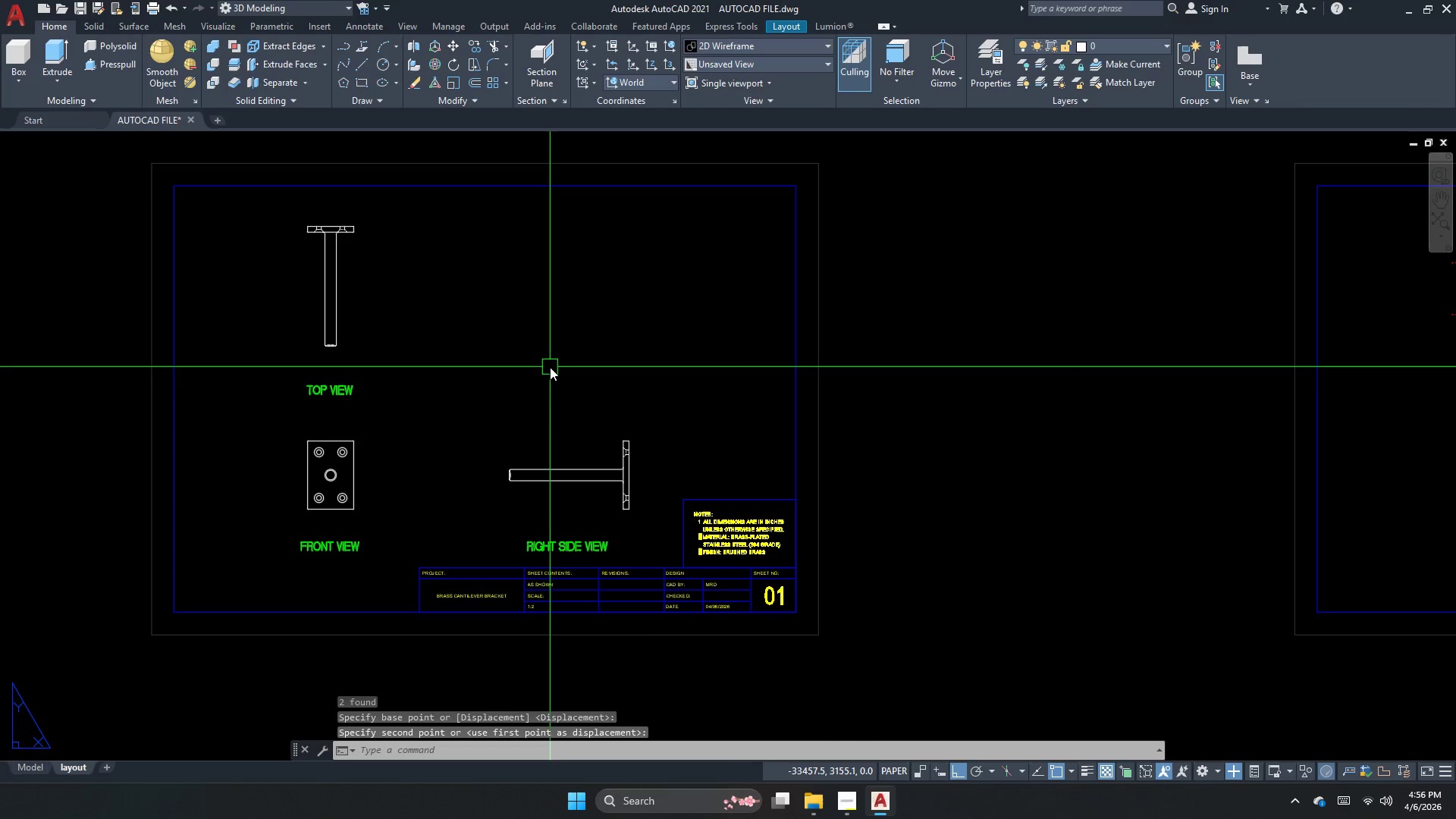 
key(Escape)
 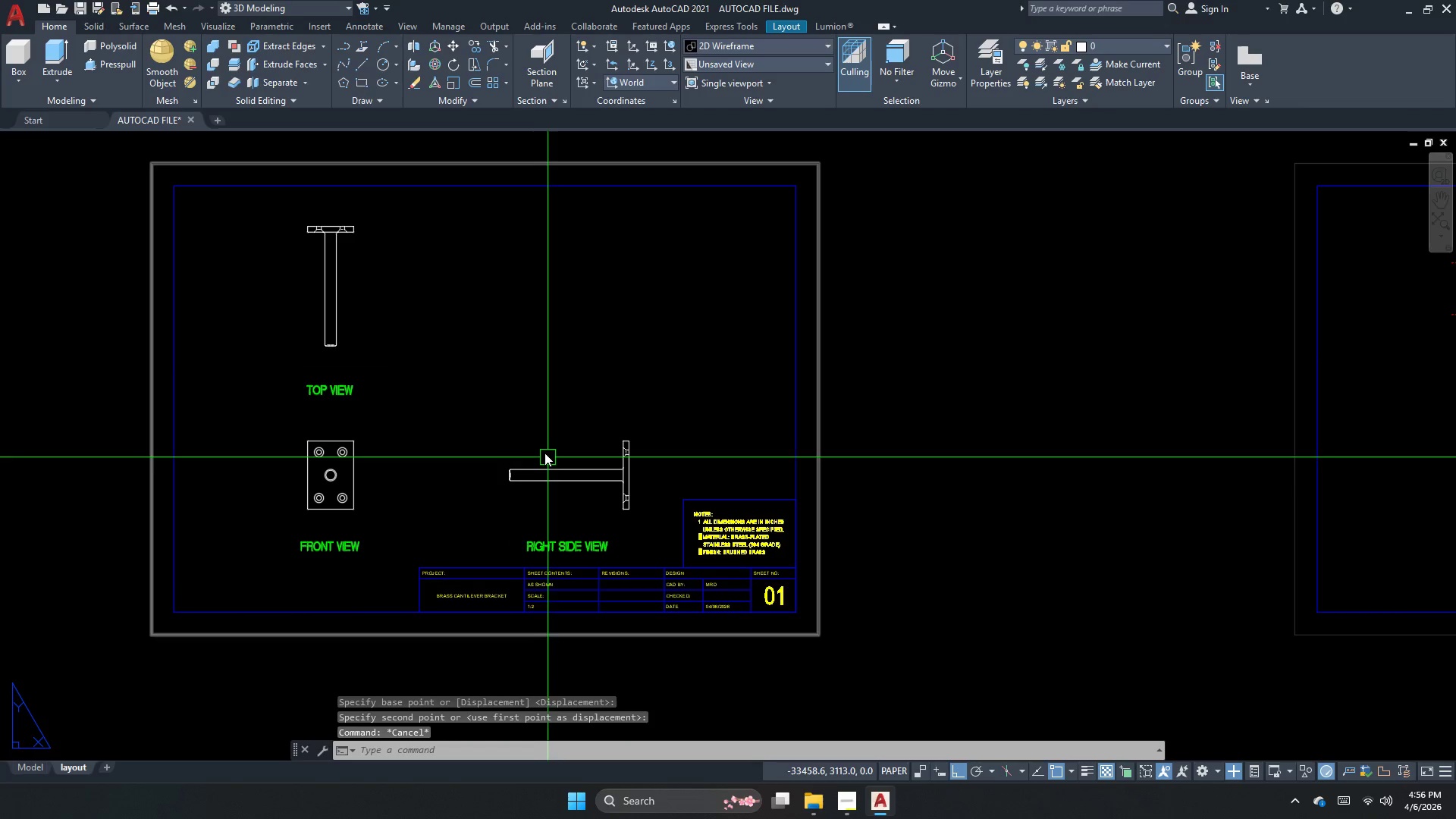 
left_click([545, 466])
 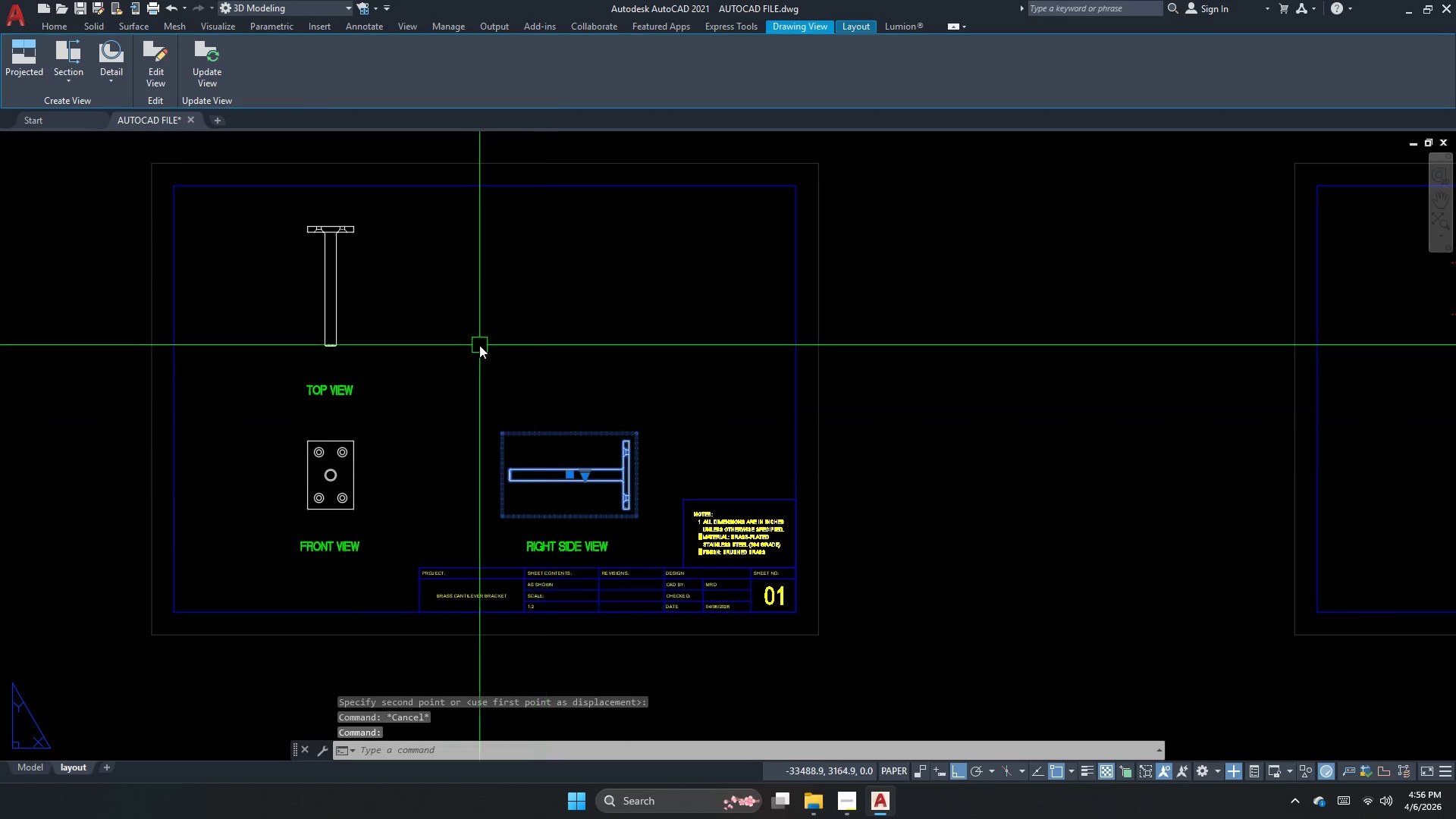 
key(Escape)
 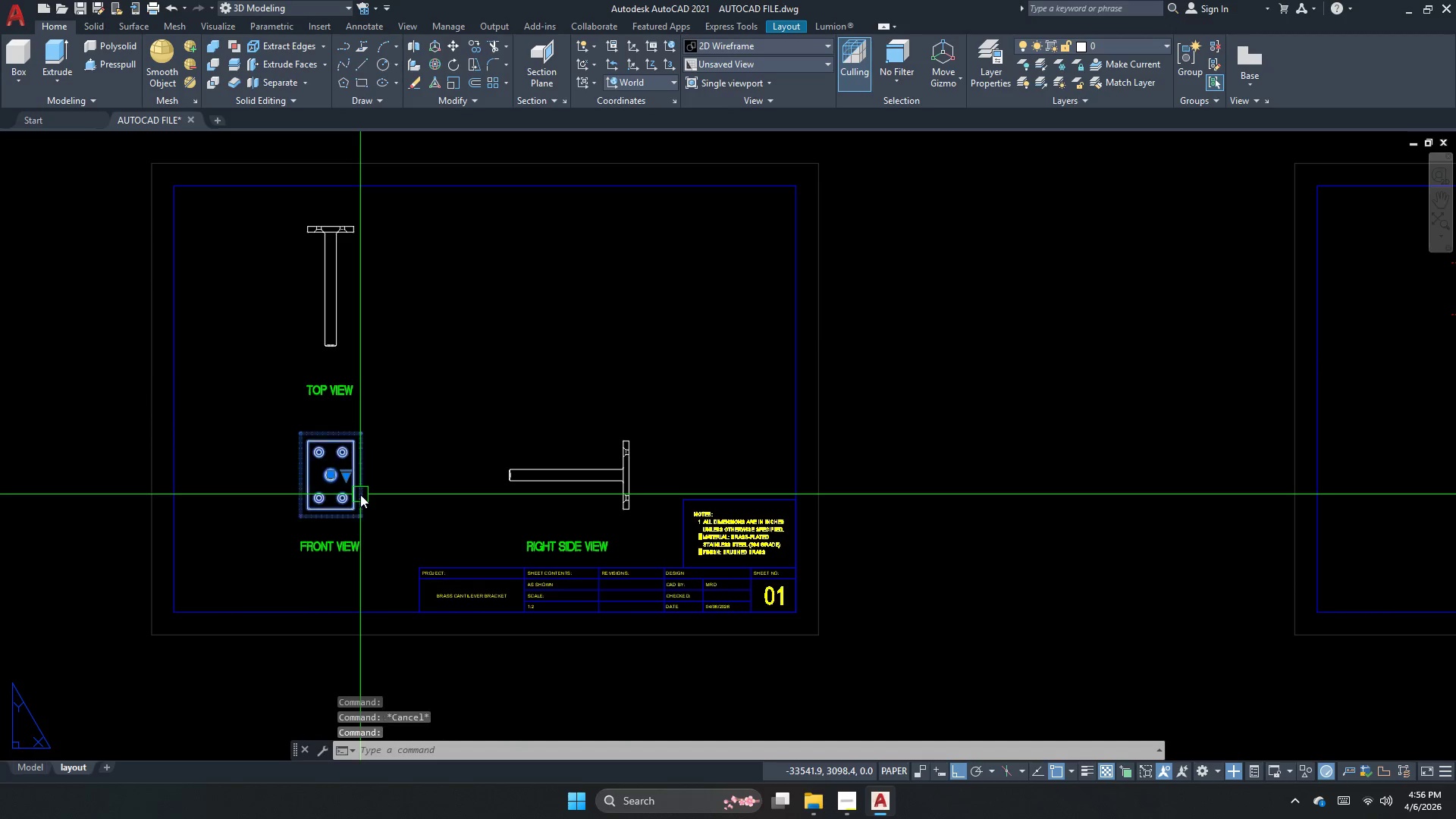 
double_click([360, 494])
 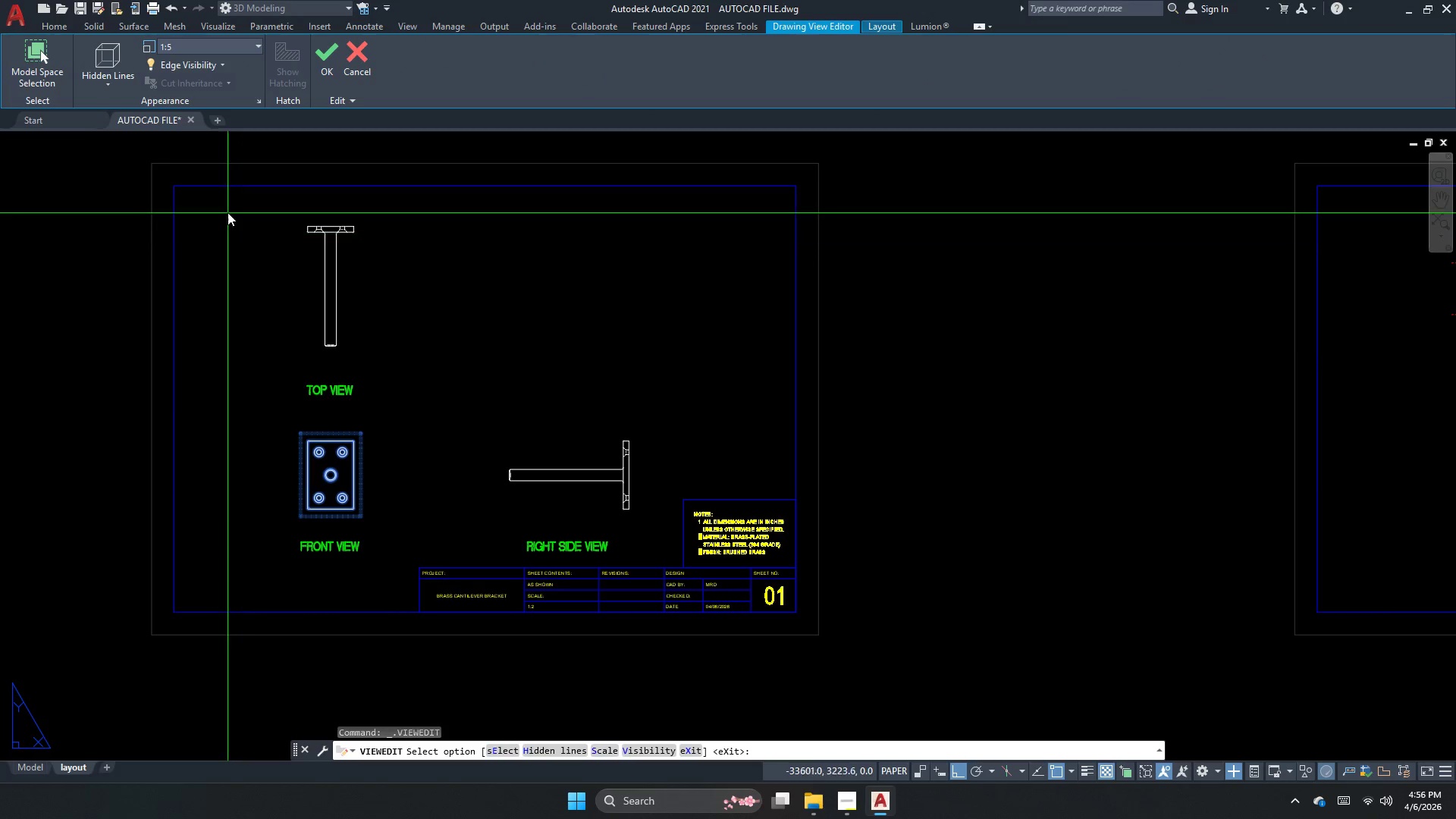 
key(Escape)
 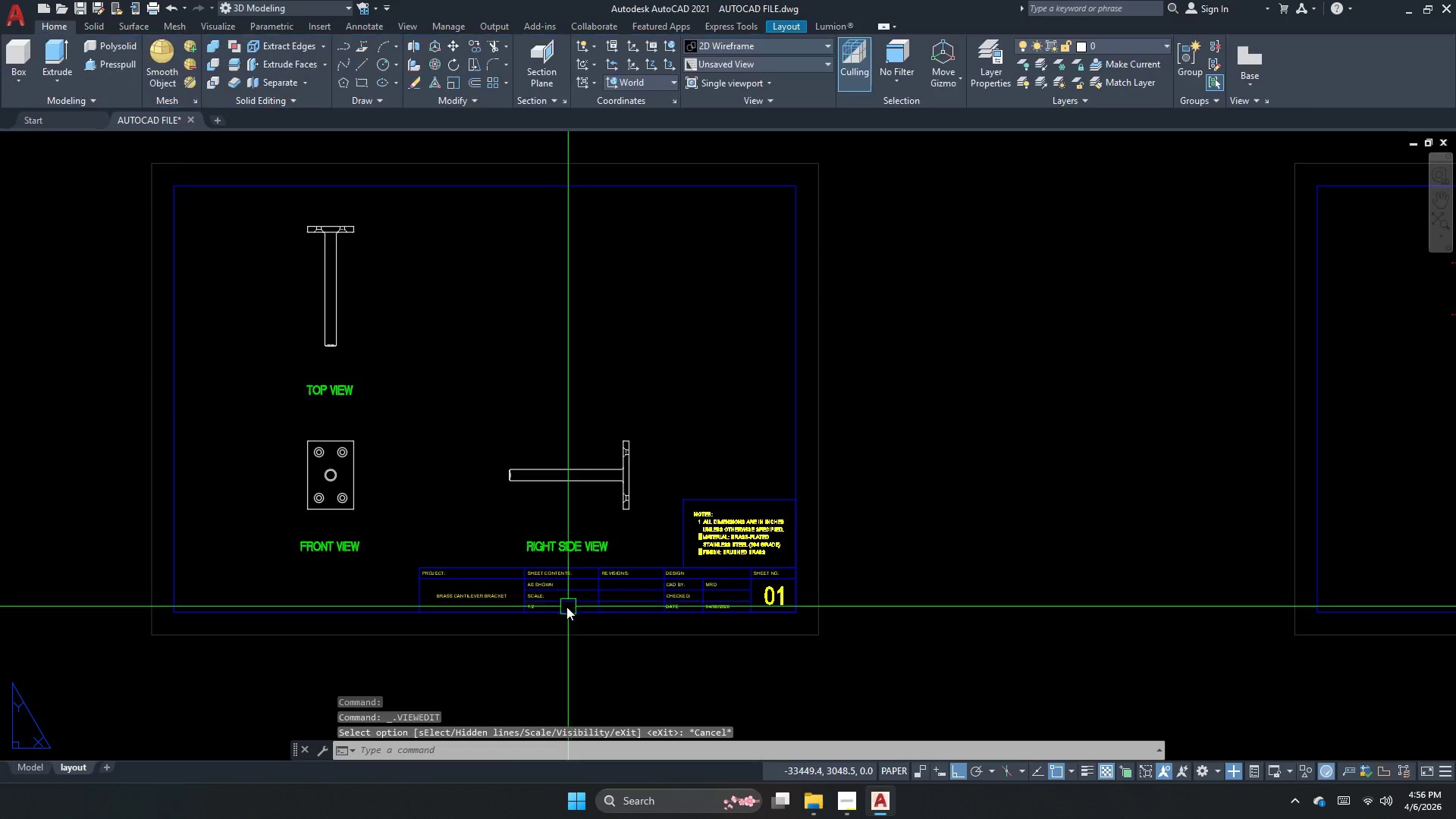 
double_click([538, 599])
 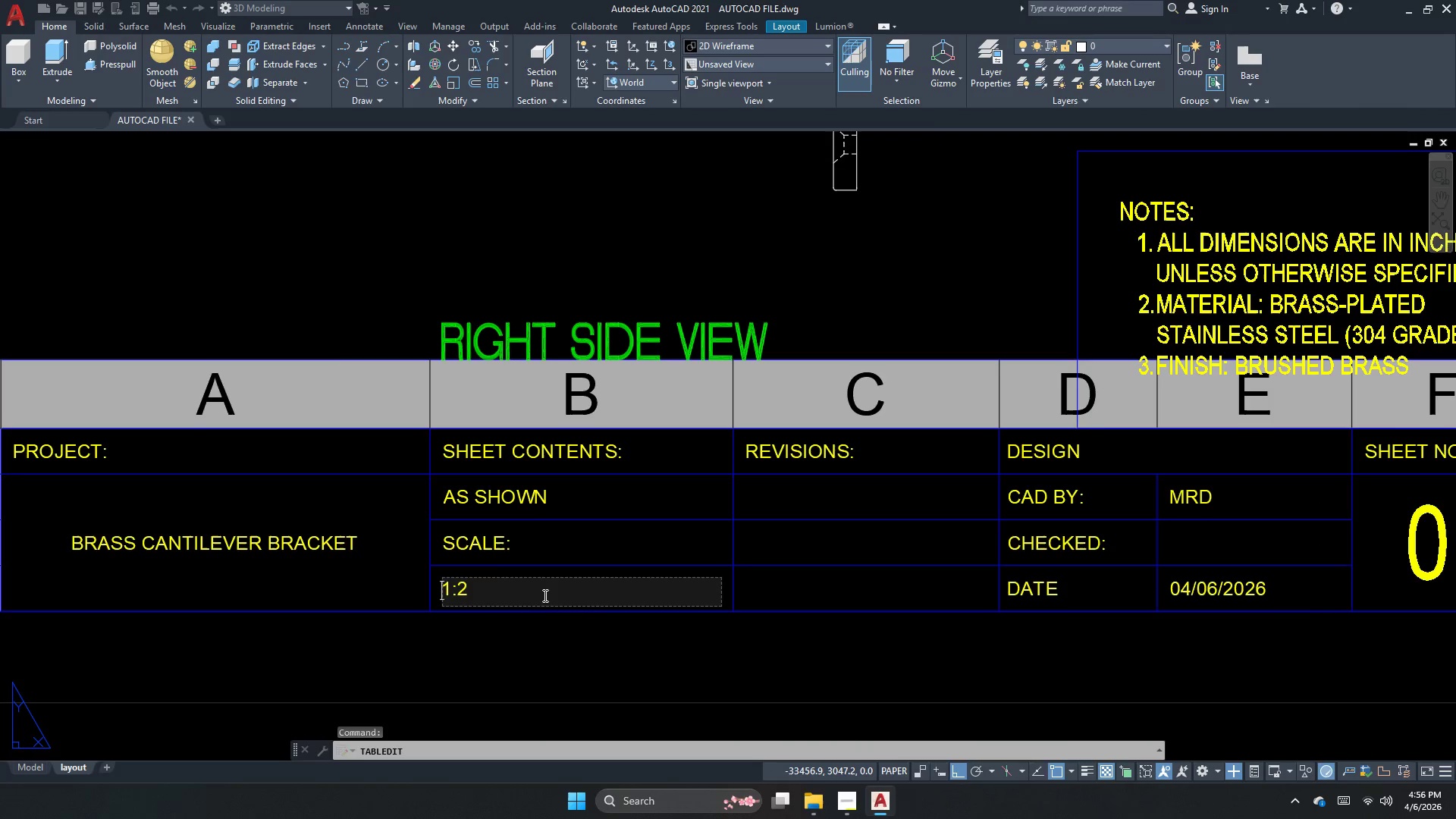 
scroll: coordinate [536, 612], scroll_direction: up, amount: 3.0
 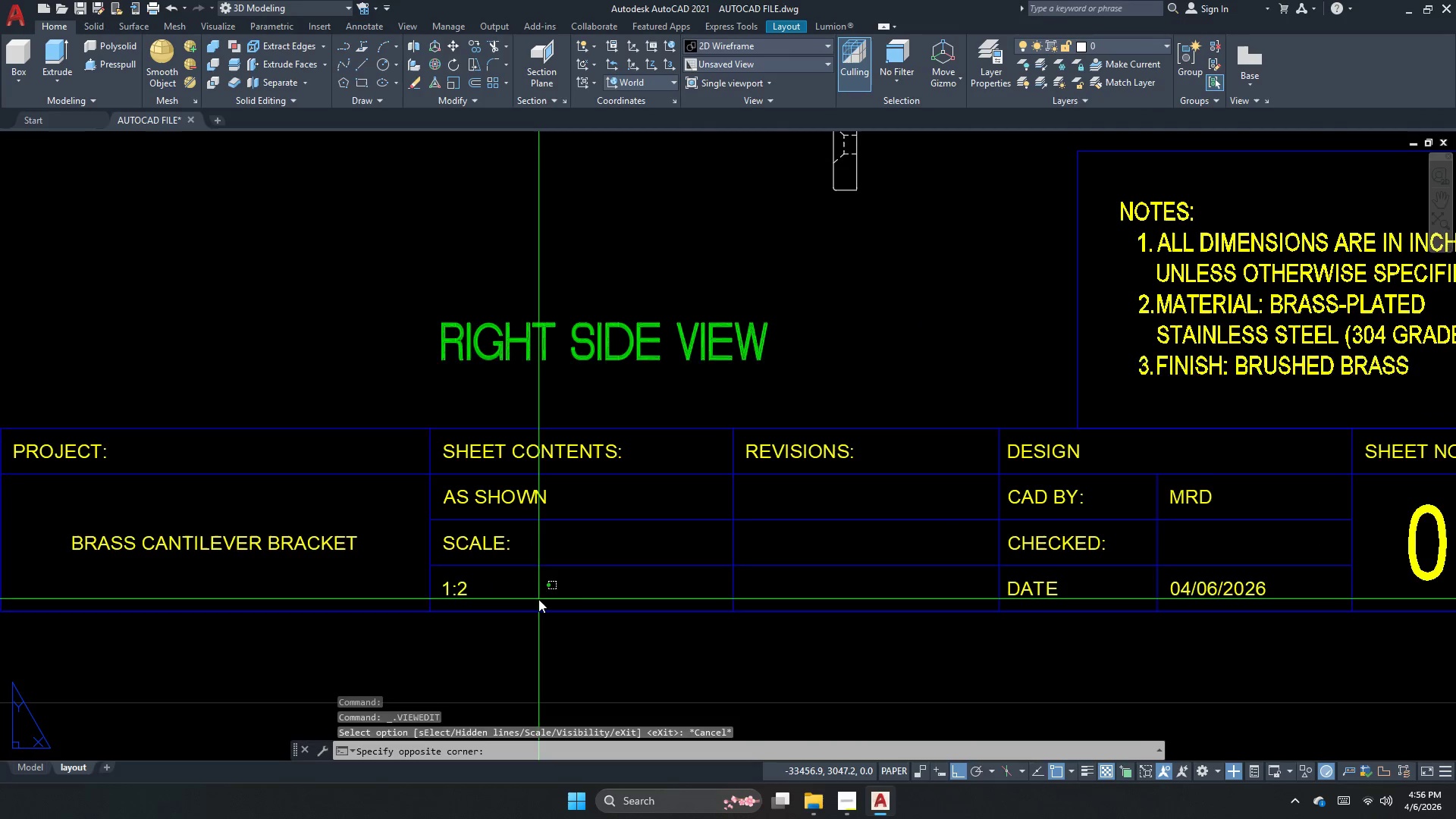 
triple_click([544, 595])
 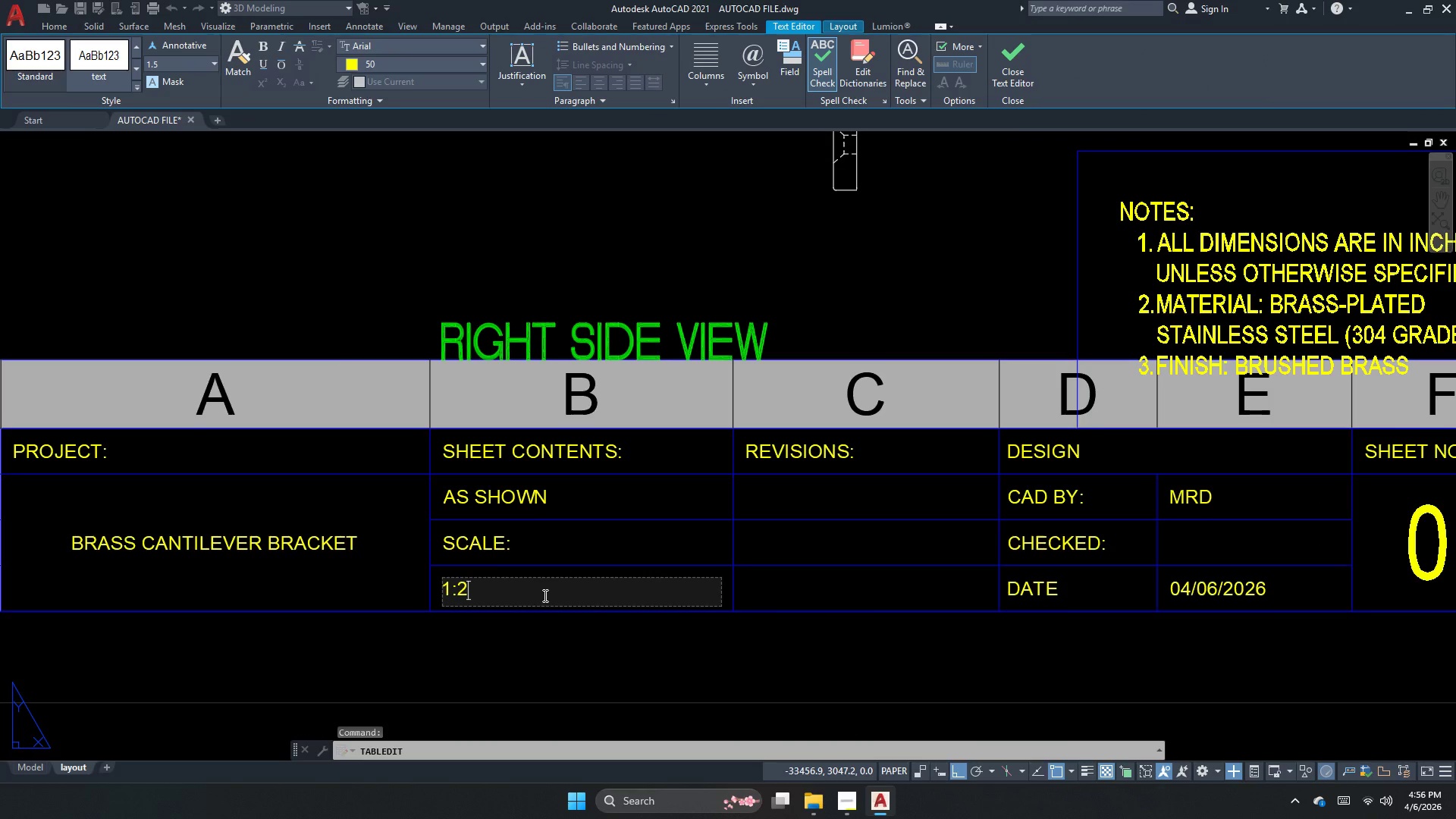 
key(Backspace)
 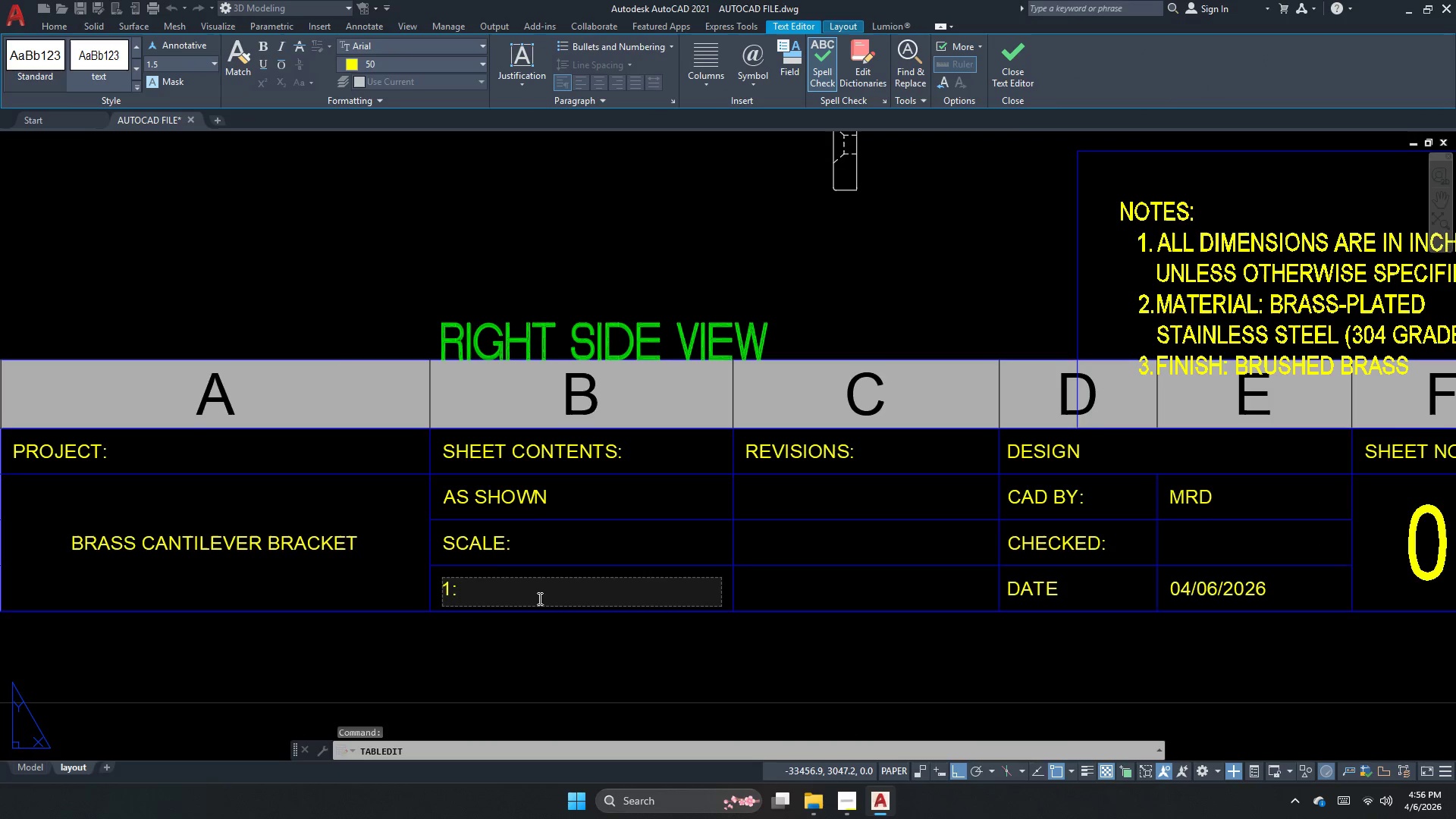 
key(Numpad5)
 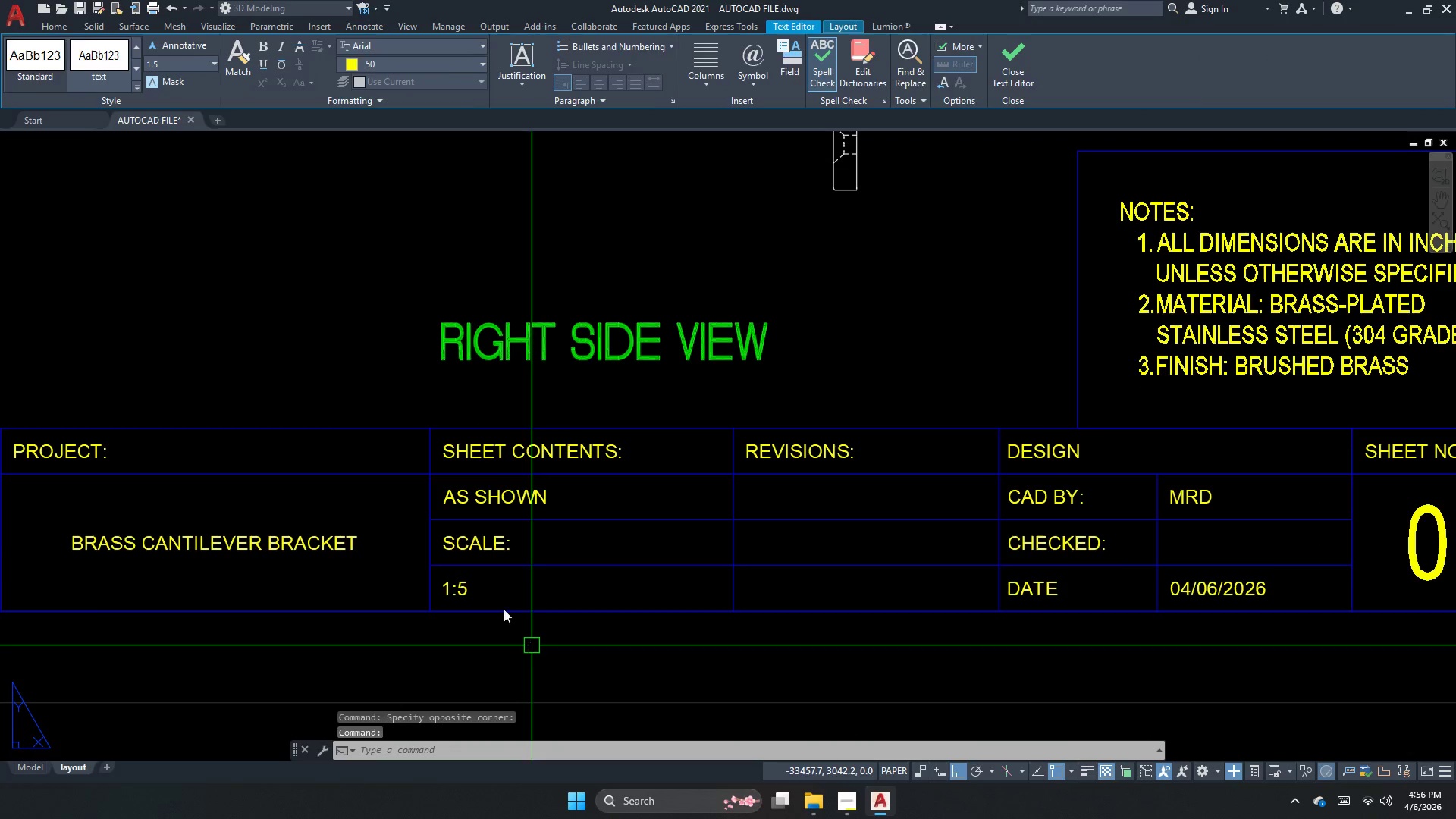 
key(Escape)
 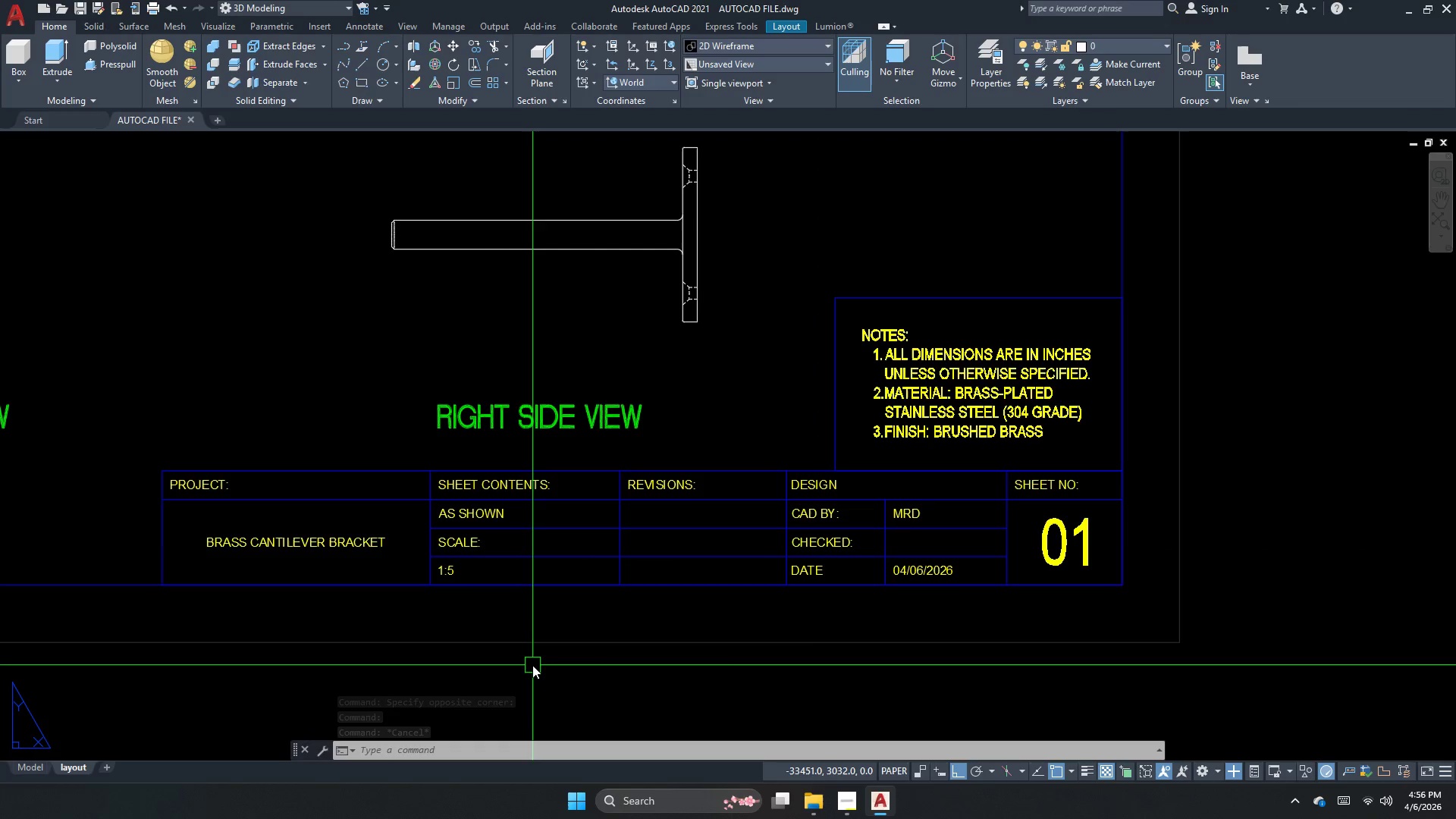 
scroll: coordinate [431, 542], scroll_direction: down, amount: 1.0
 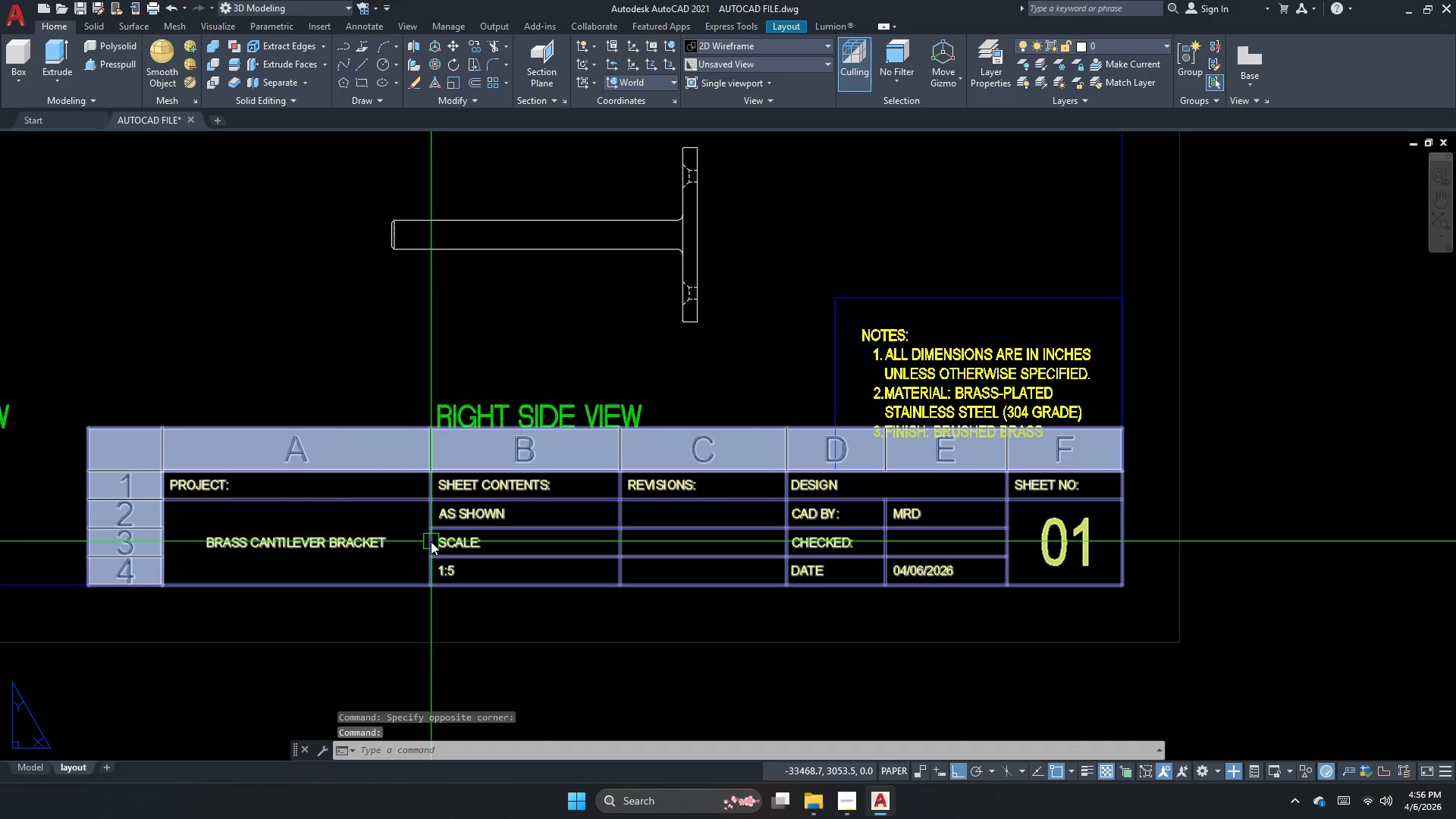 
wait(10.16)
 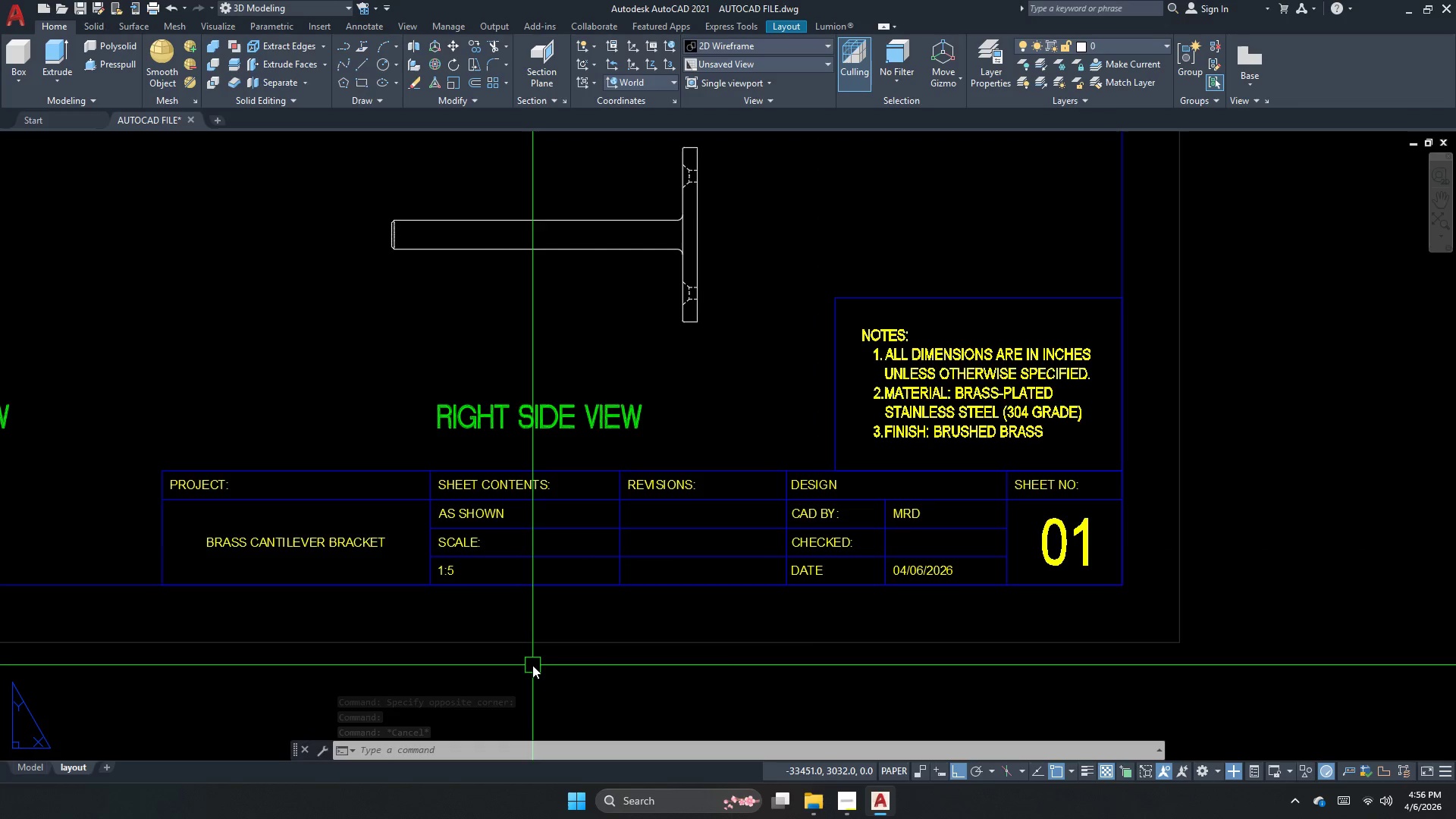 
scroll: coordinate [708, 362], scroll_direction: up, amount: 1.0
 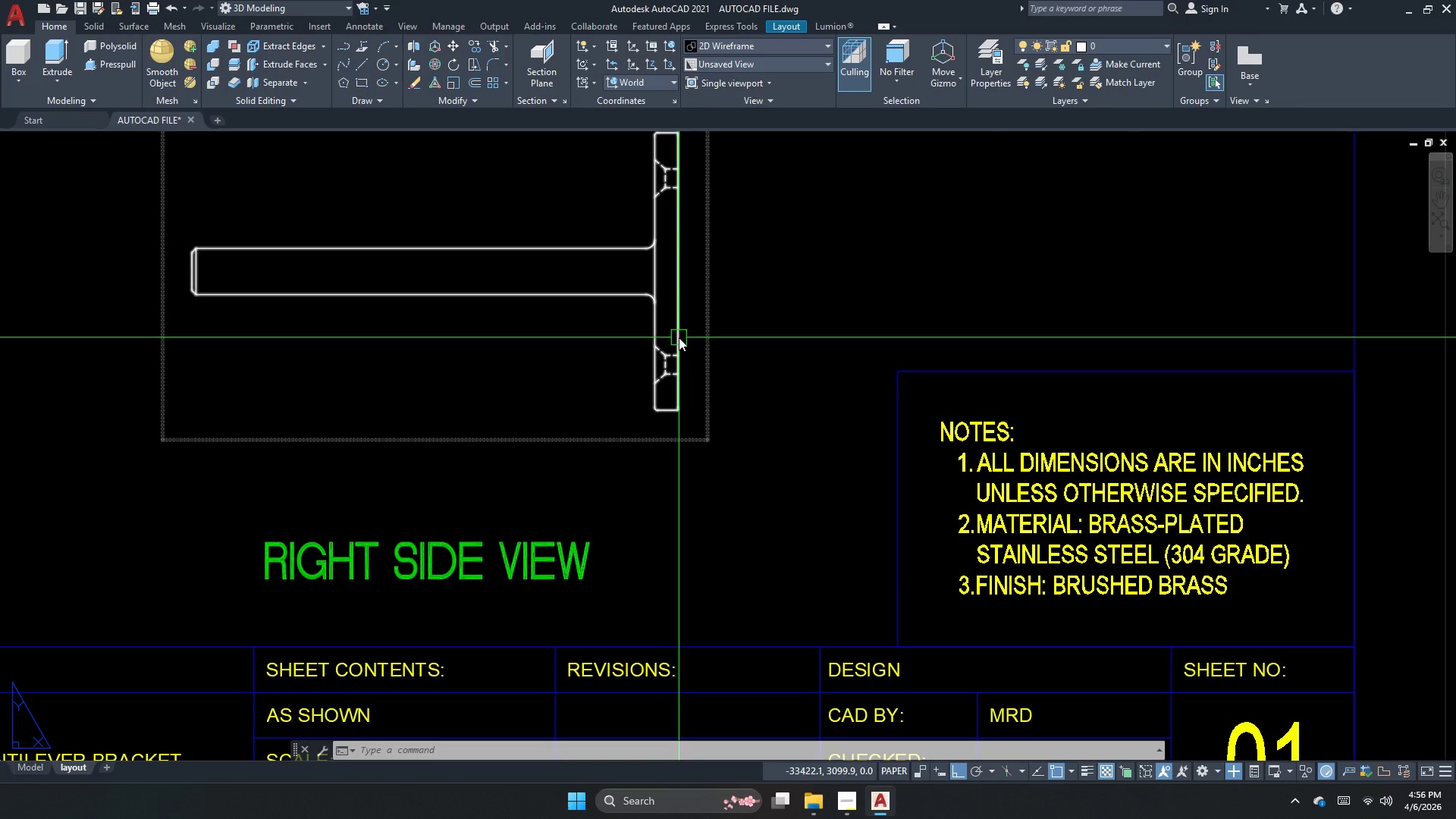 
key(Escape)
 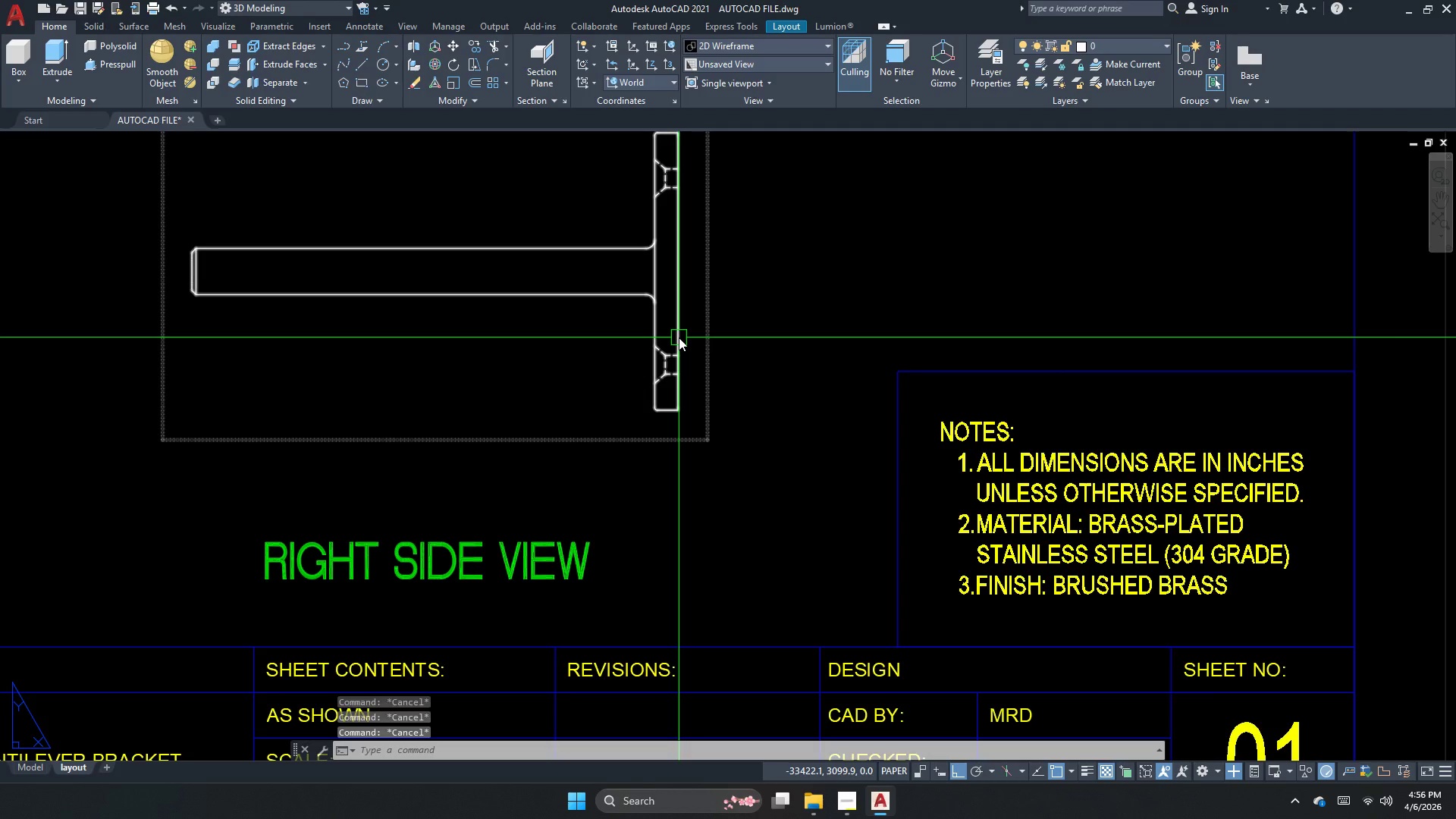 
key(Escape)
 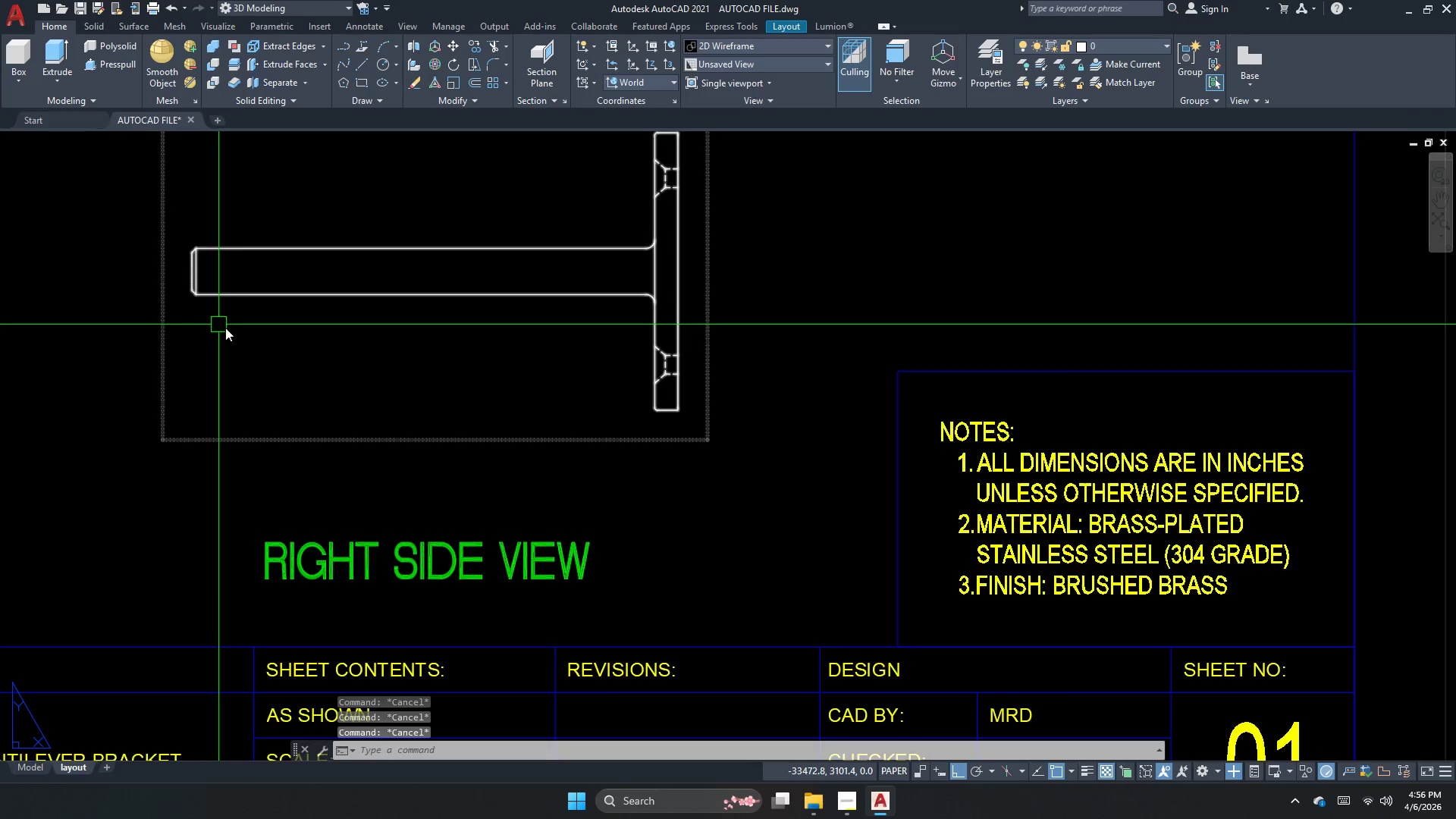 
scroll: coordinate [419, 347], scroll_direction: down, amount: 2.0
 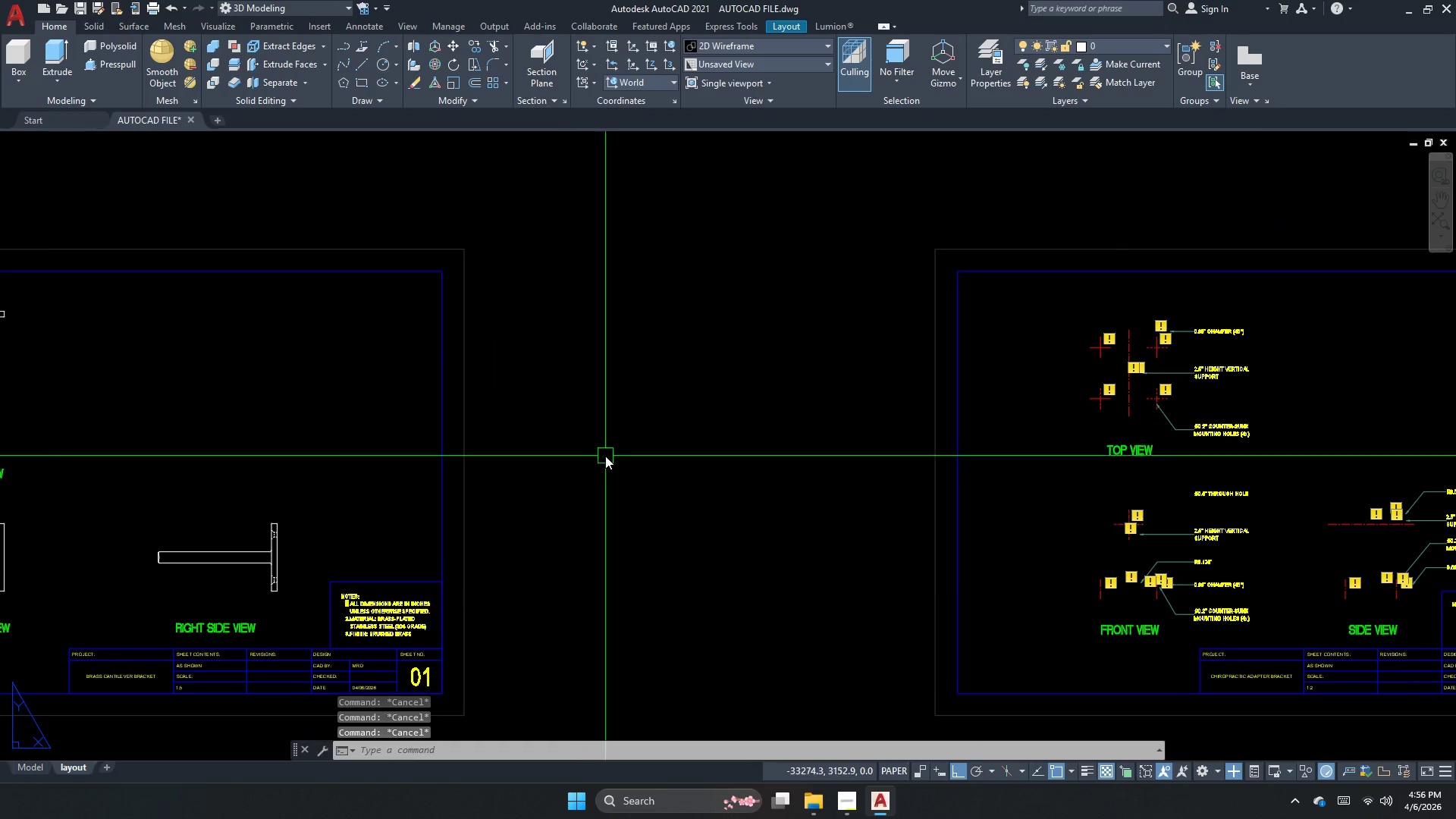 
key(Escape)
 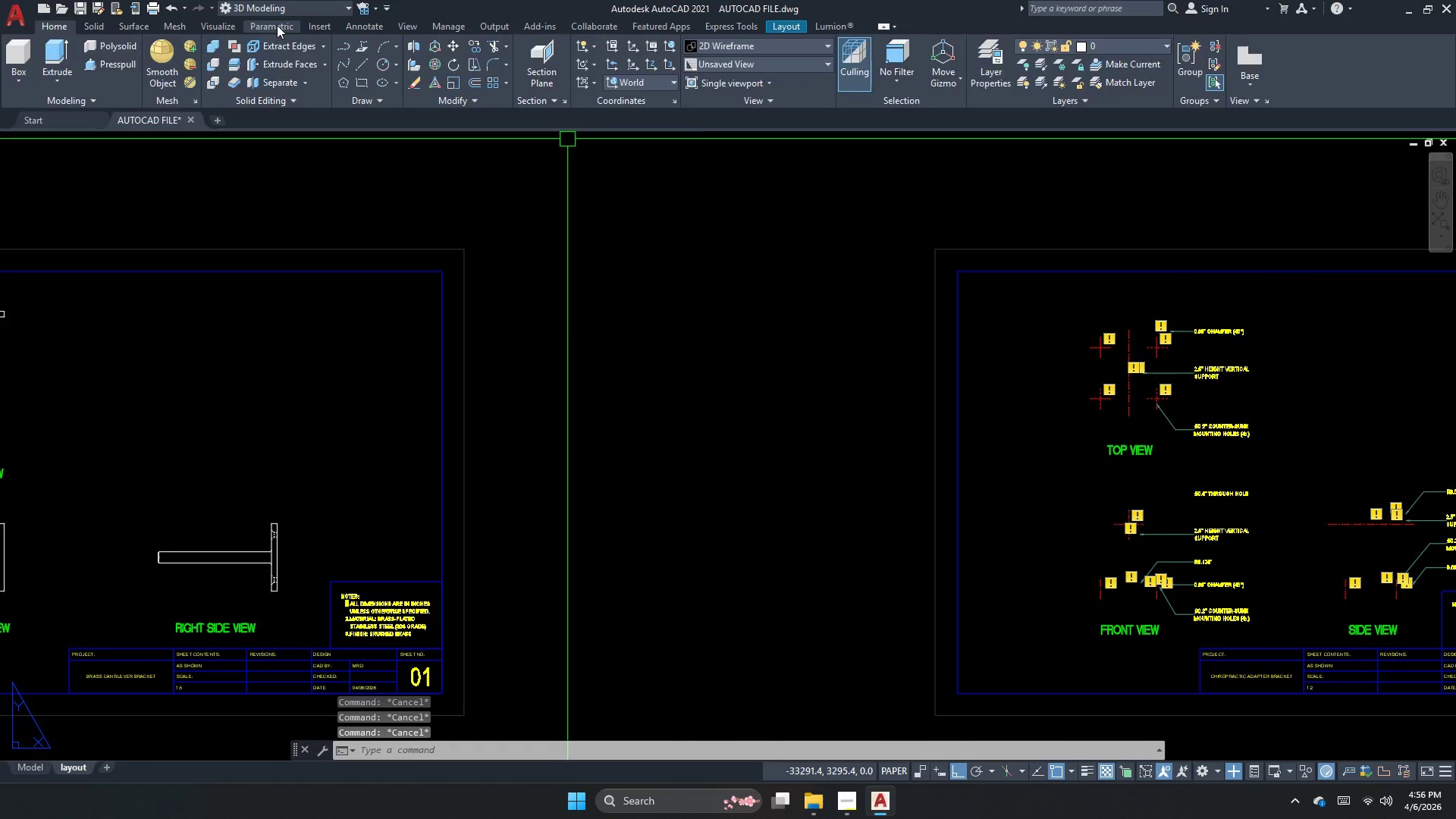 
double_click([200, 26])
 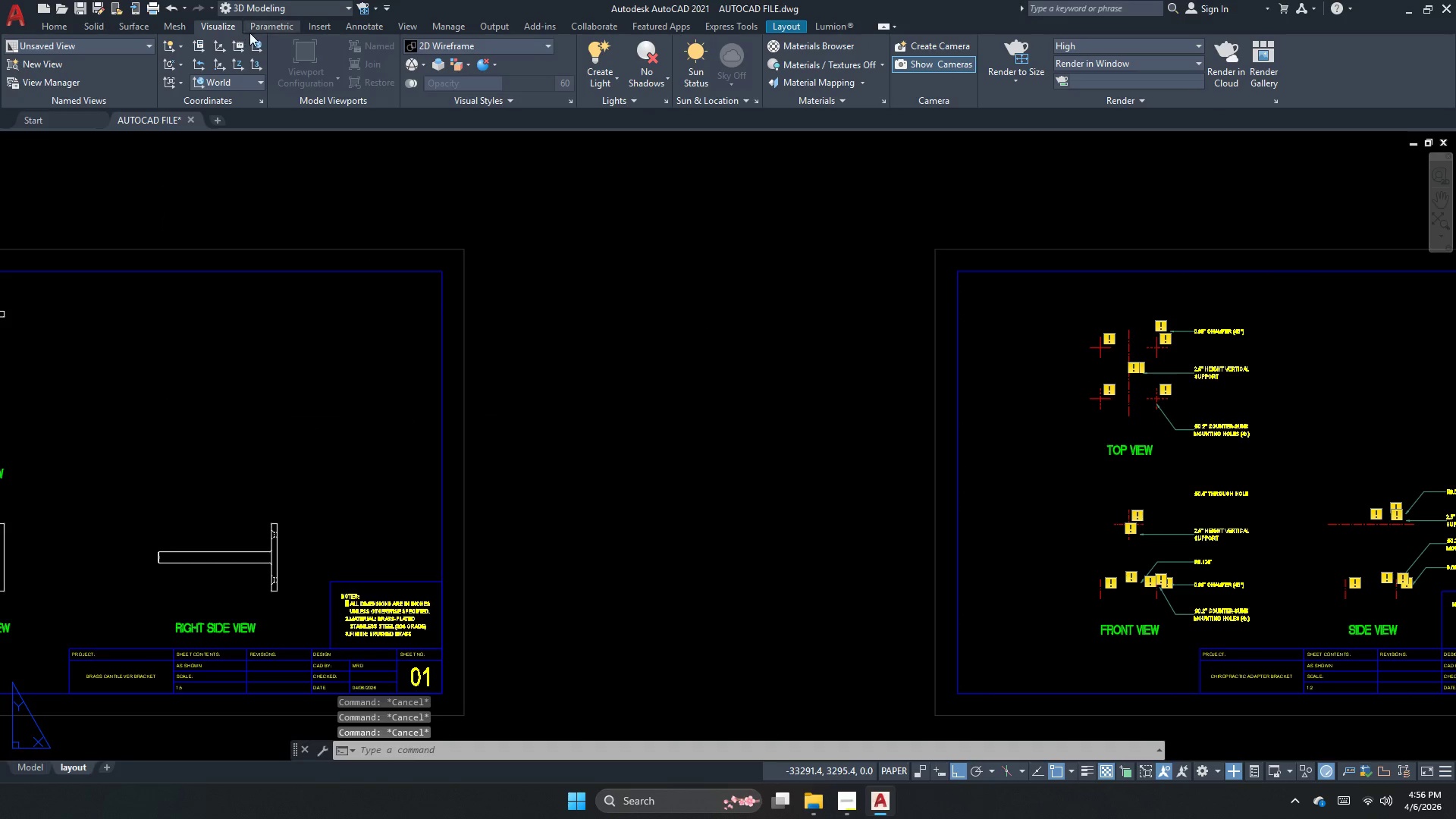 
left_click([282, 24])
 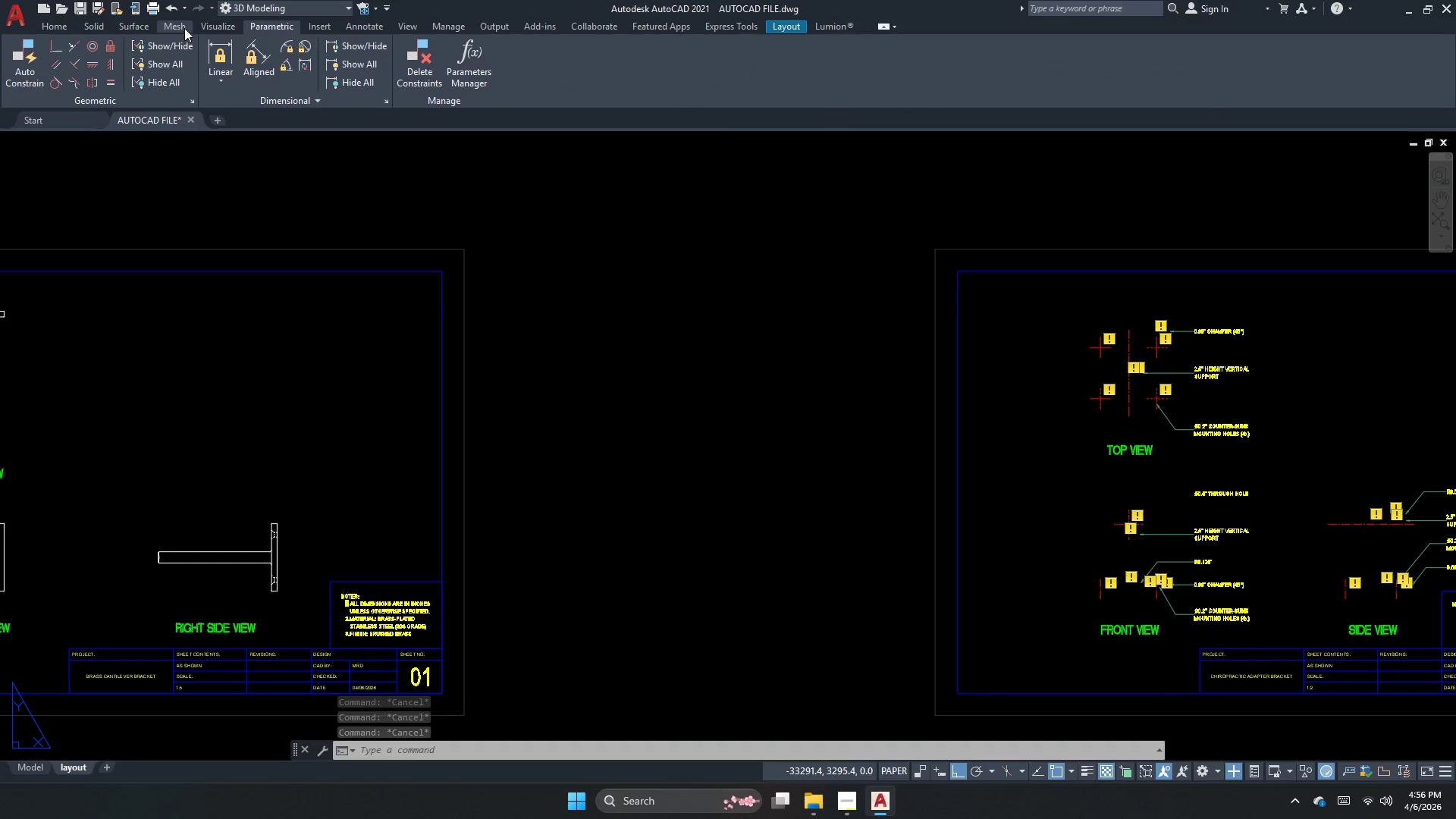 
double_click([221, 27])
 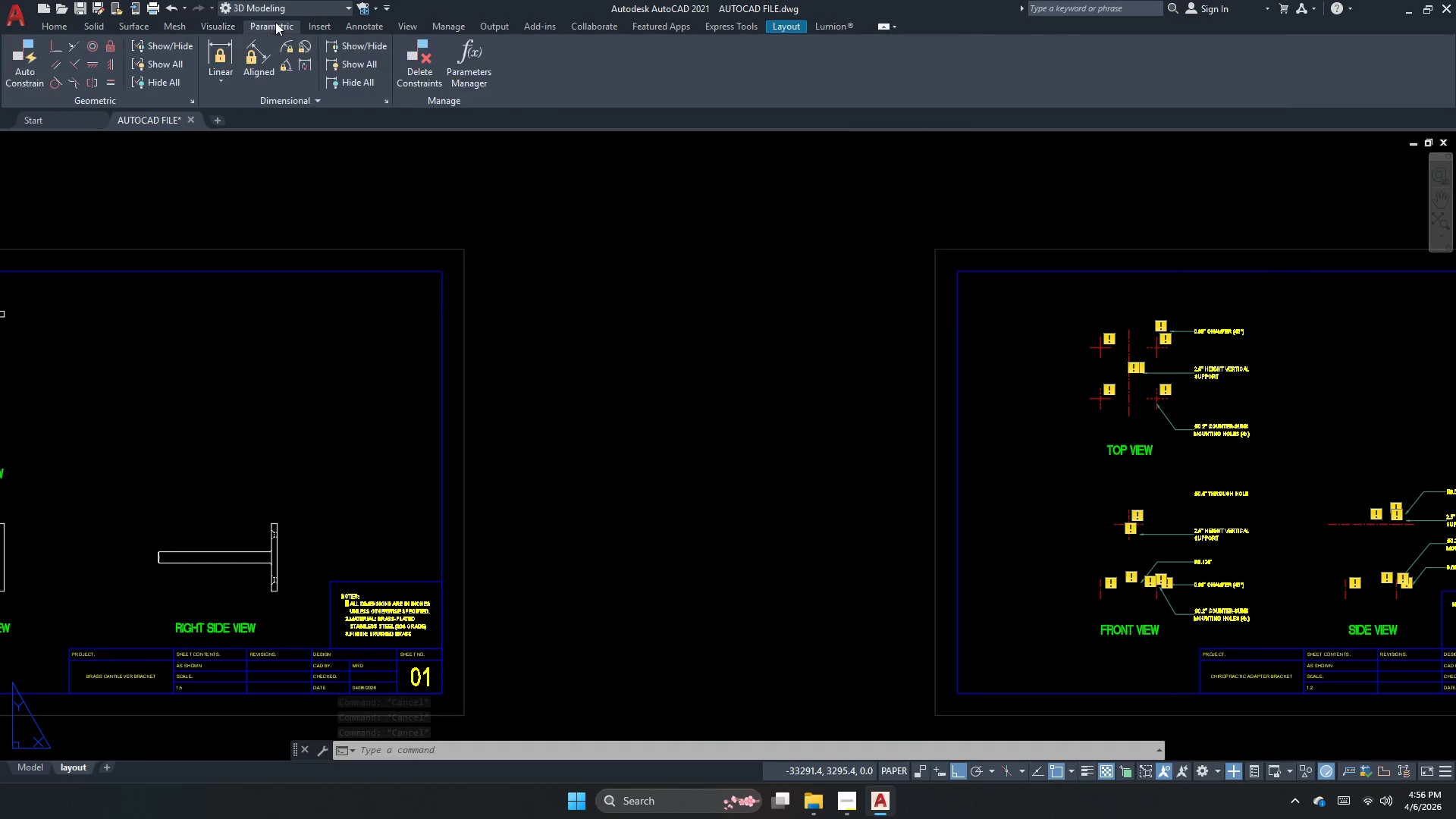 
double_click([328, 25])
 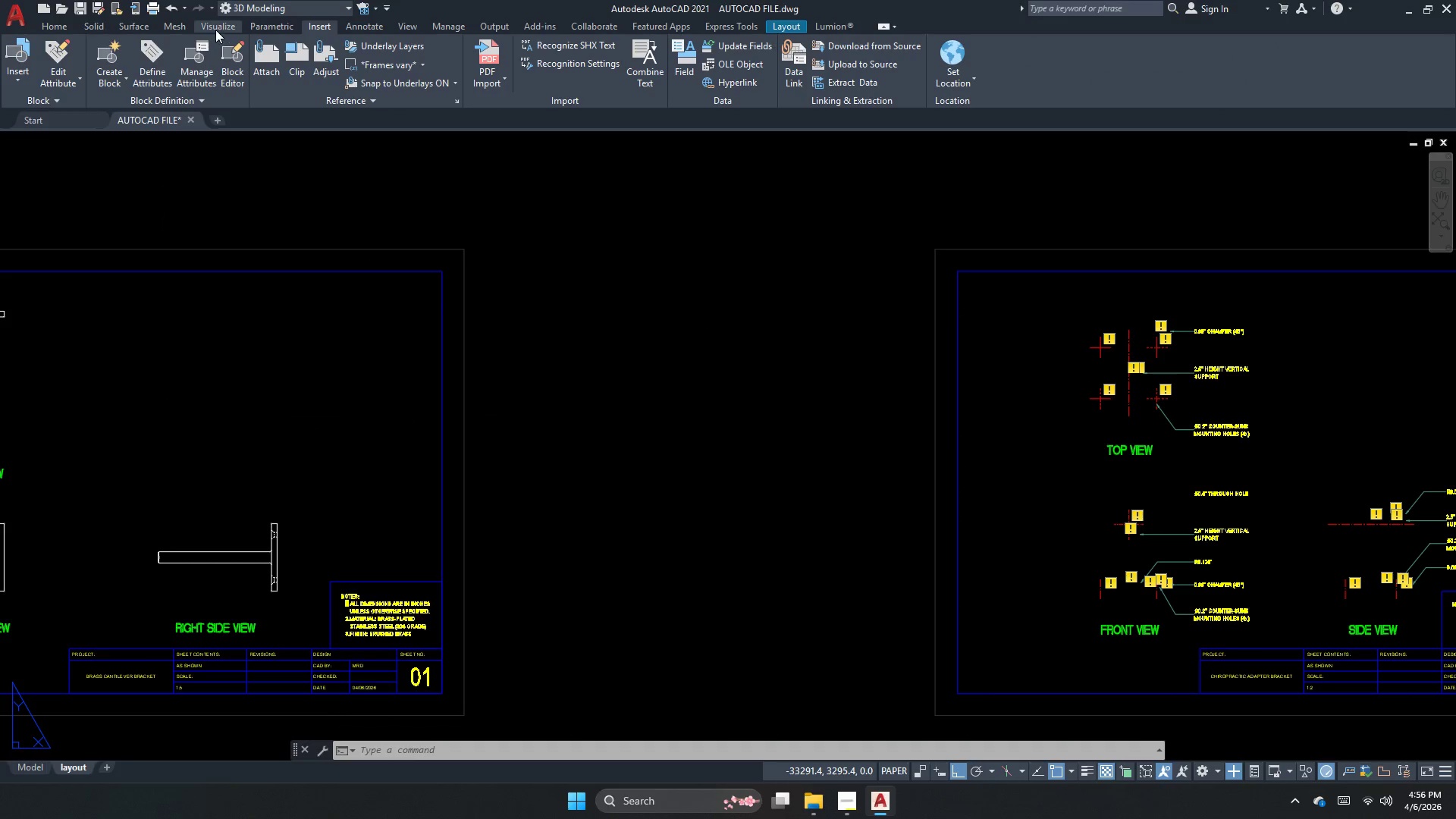 
left_click([189, 27])
 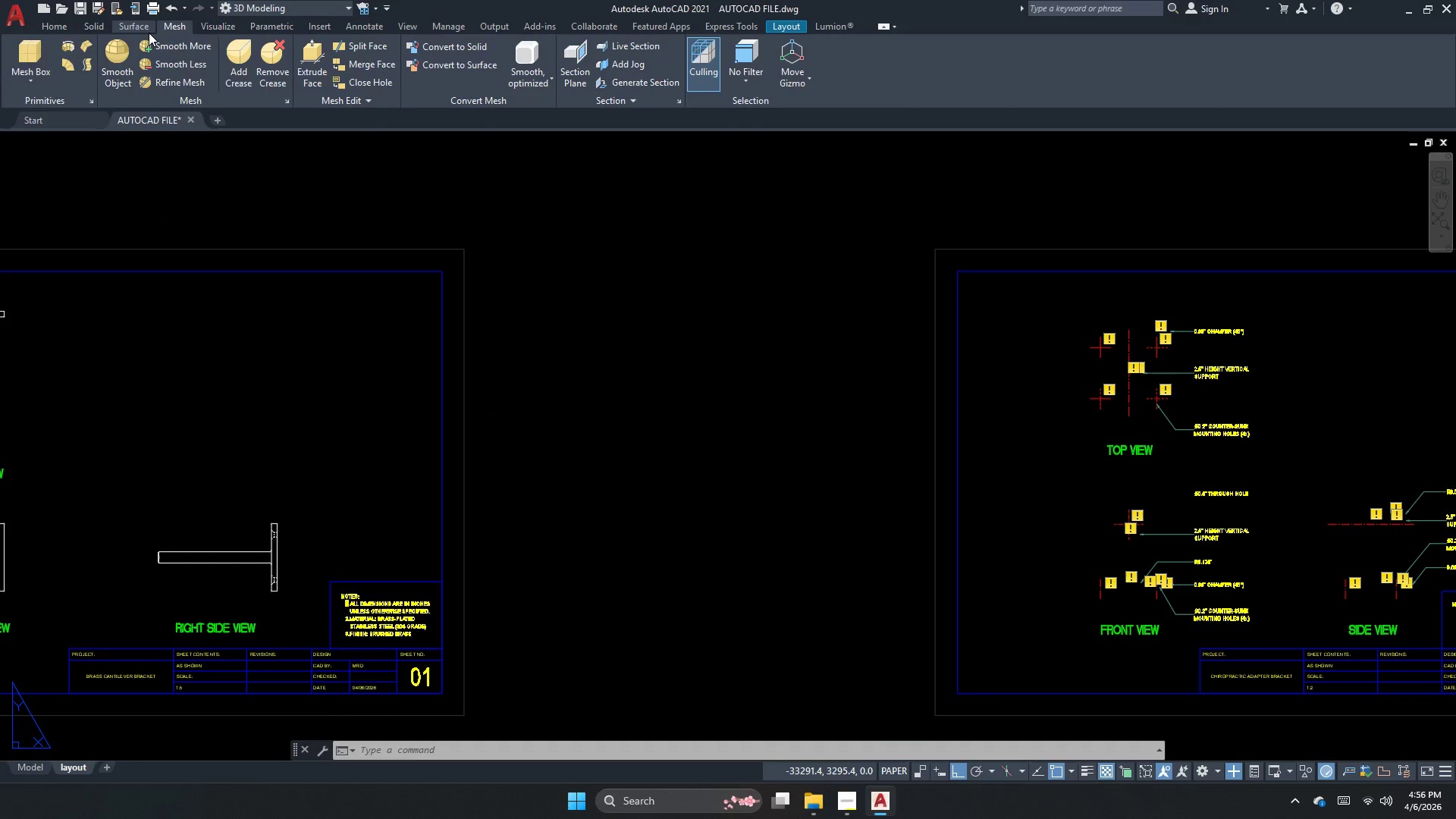 
left_click([149, 33])
 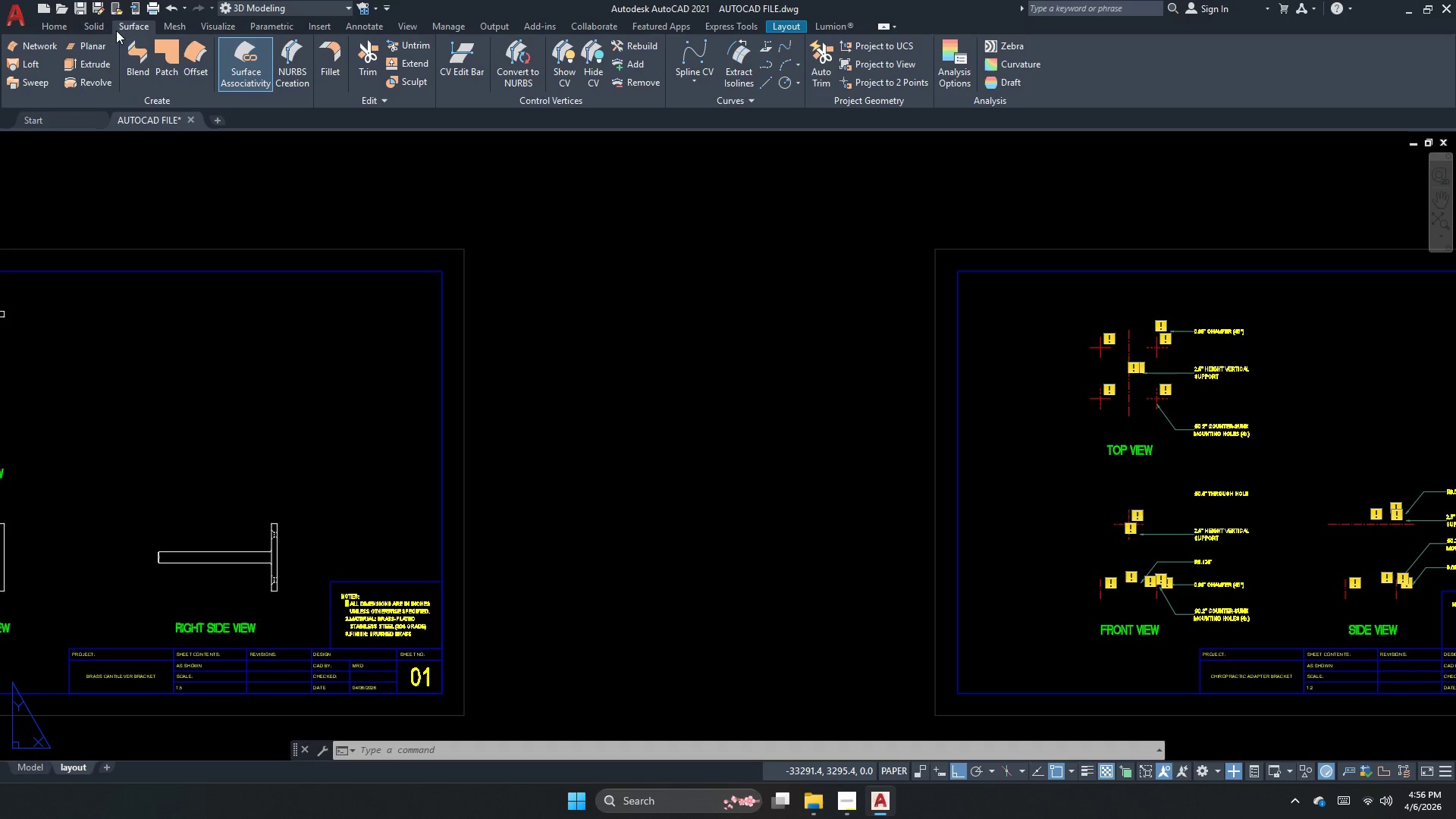 
double_click([83, 27])
 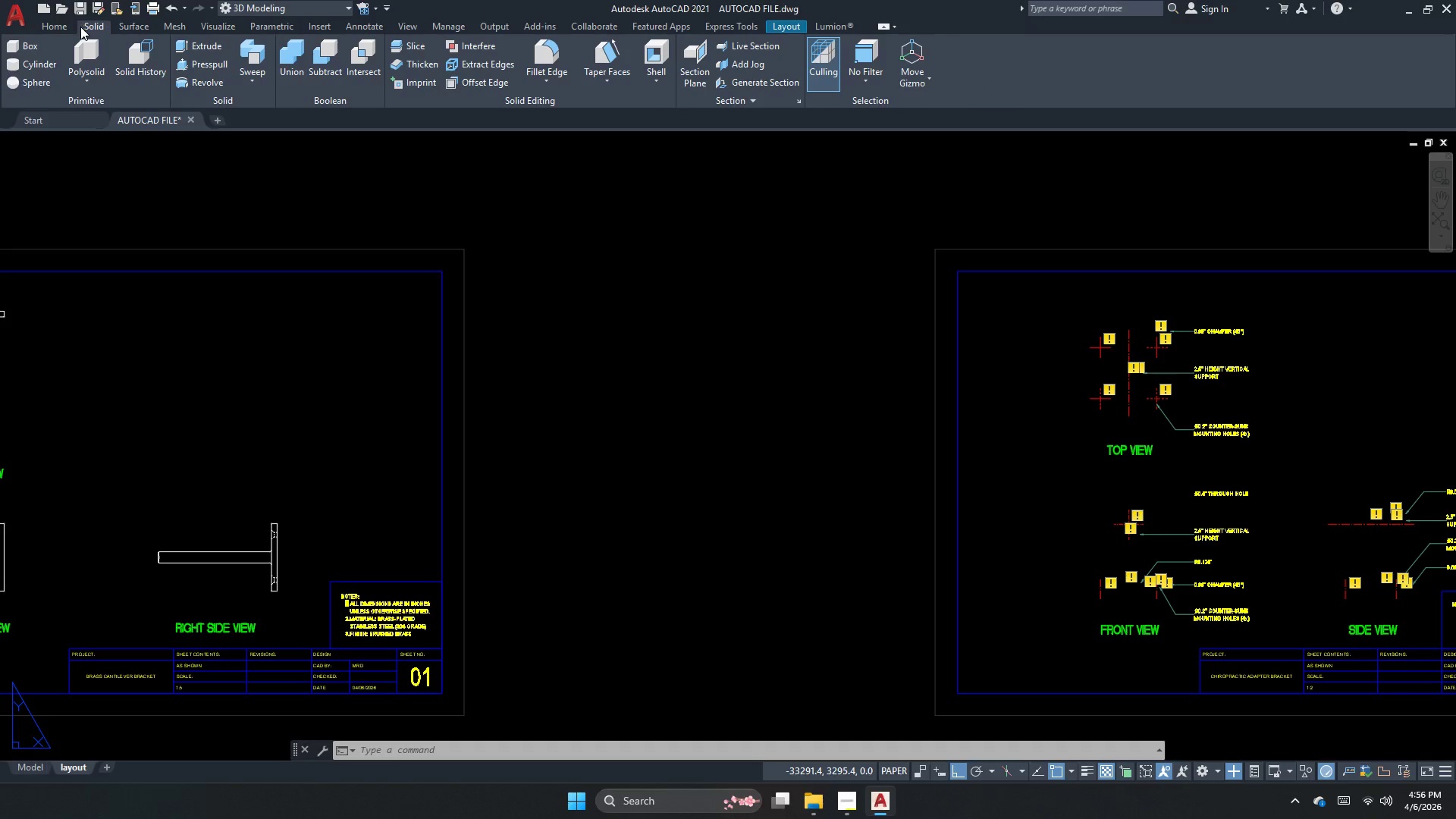 
left_click([64, 28])
 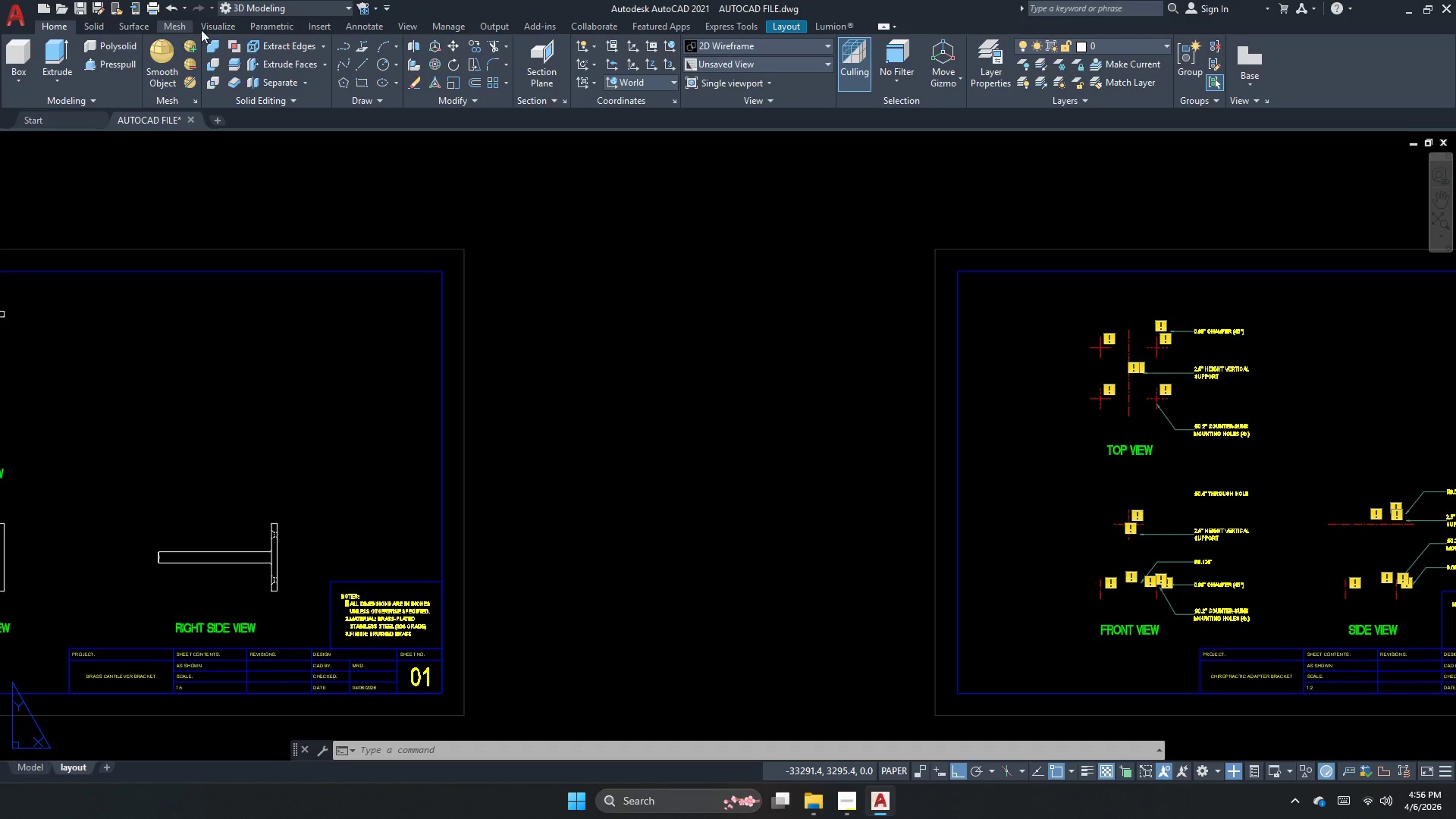 
left_click([221, 27])
 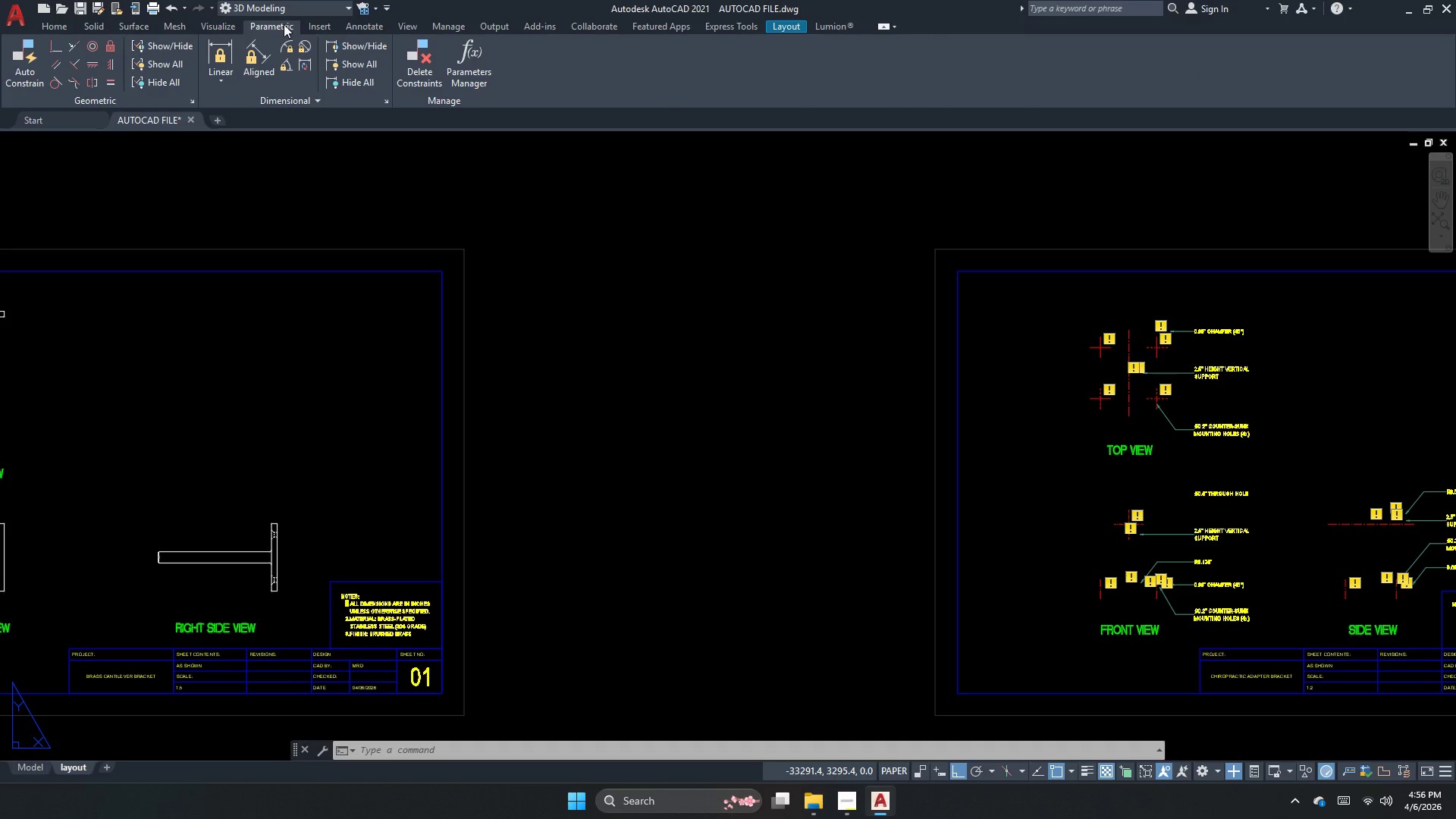 
left_click_drag(start_coordinate=[294, 24], to_coordinate=[308, 23])
 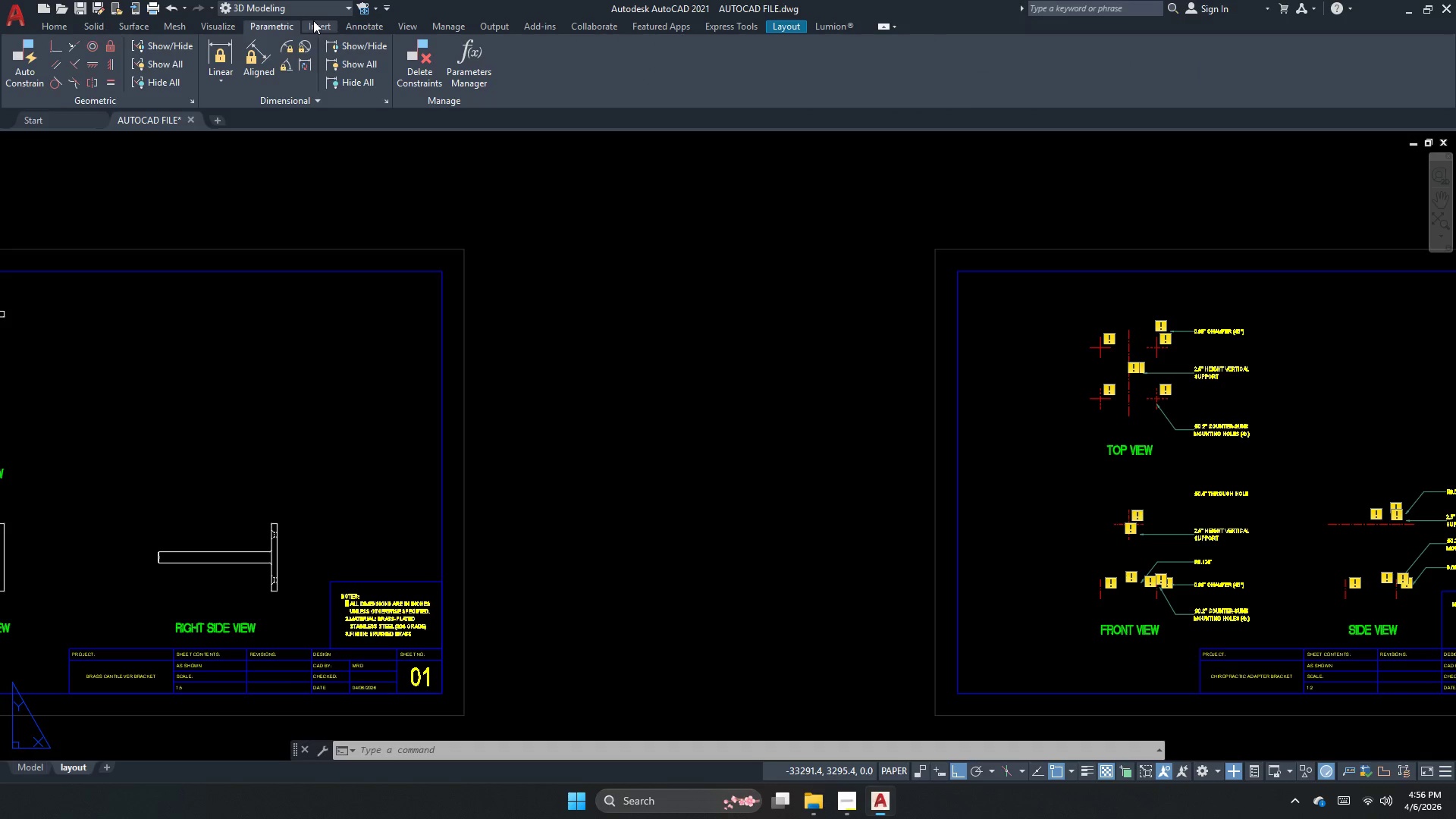 
double_click([313, 20])
 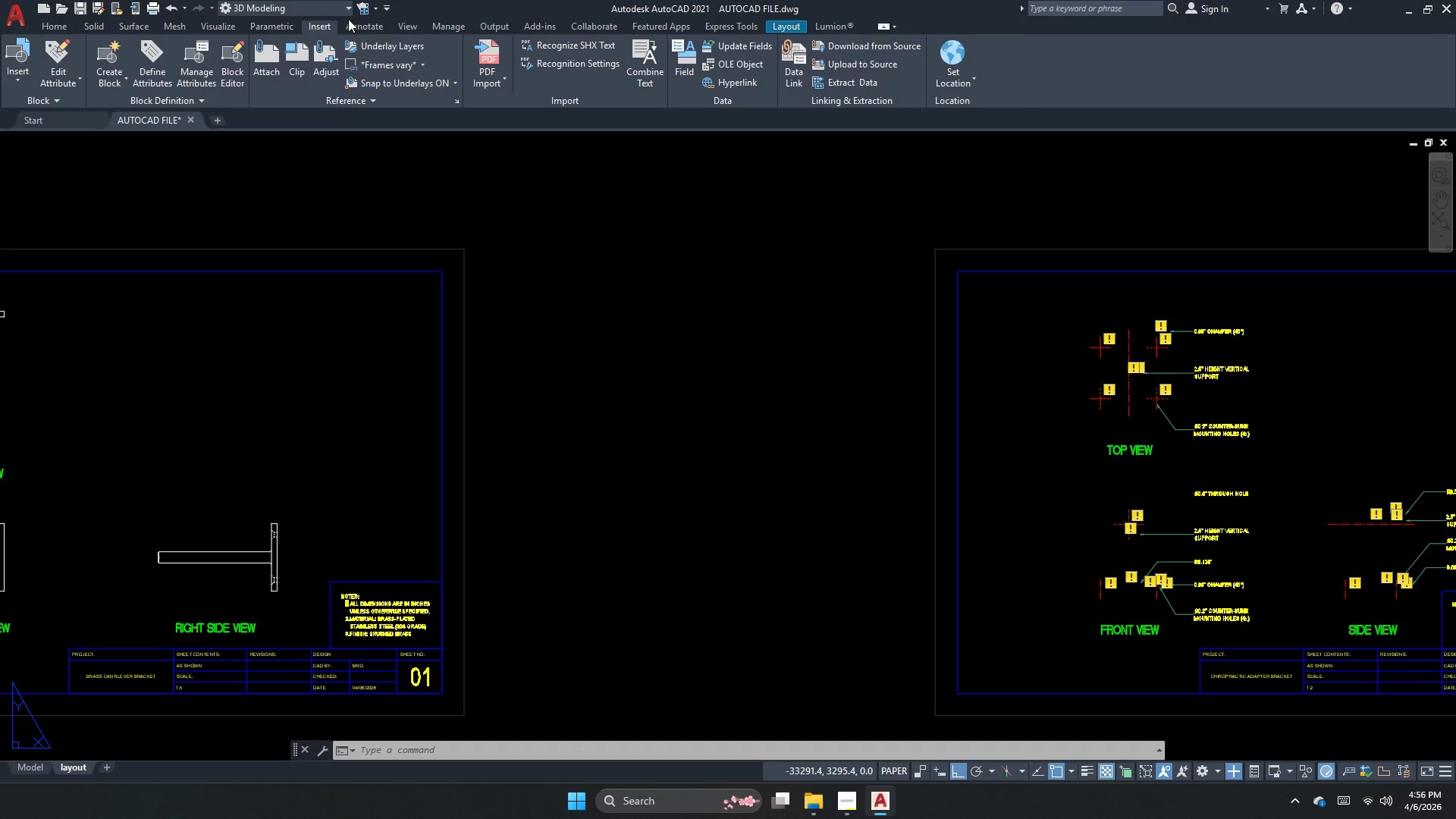 
double_click([348, 19])
 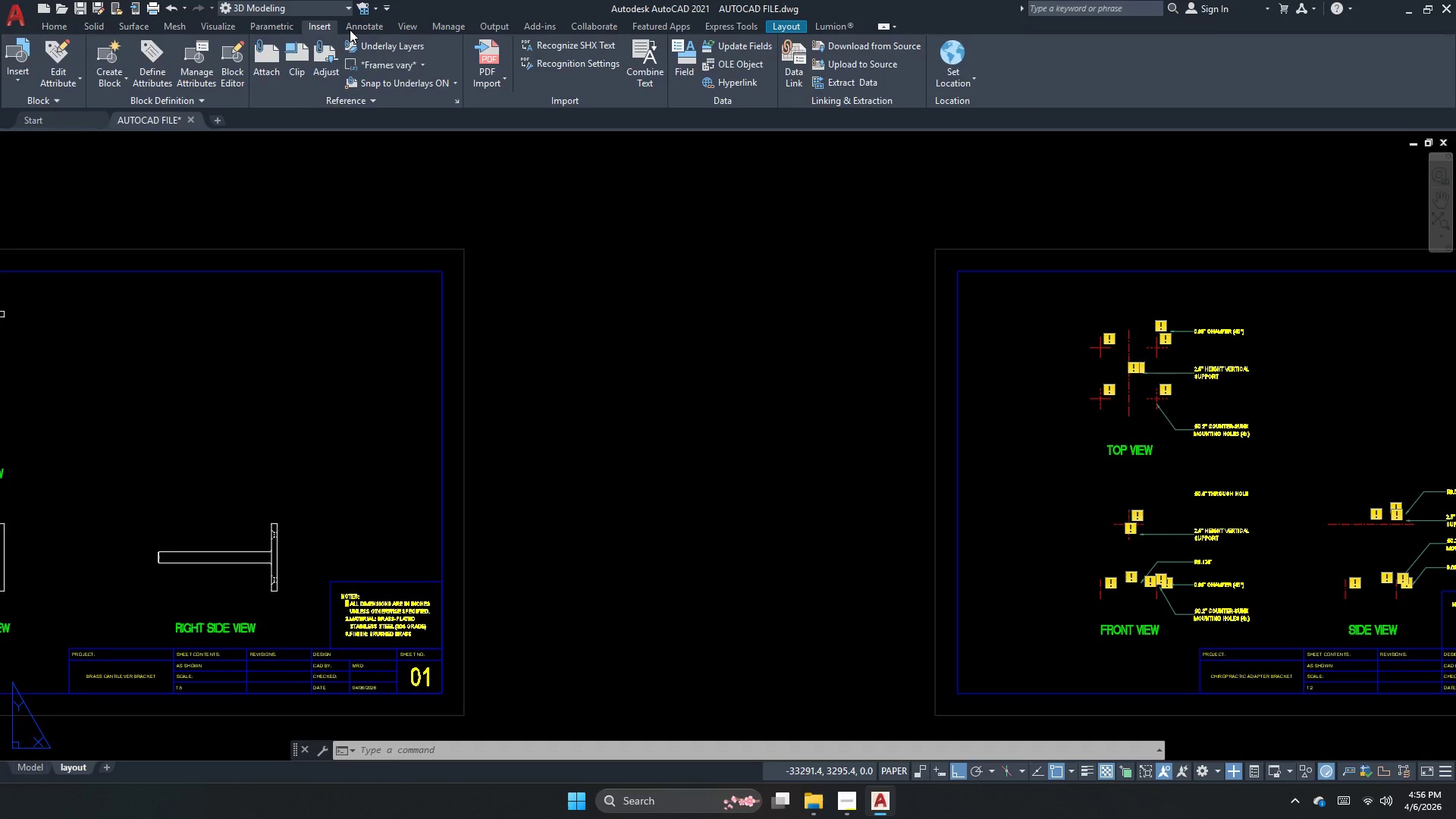 
left_click_drag(start_coordinate=[350, 25], to_coordinate=[350, 30])
 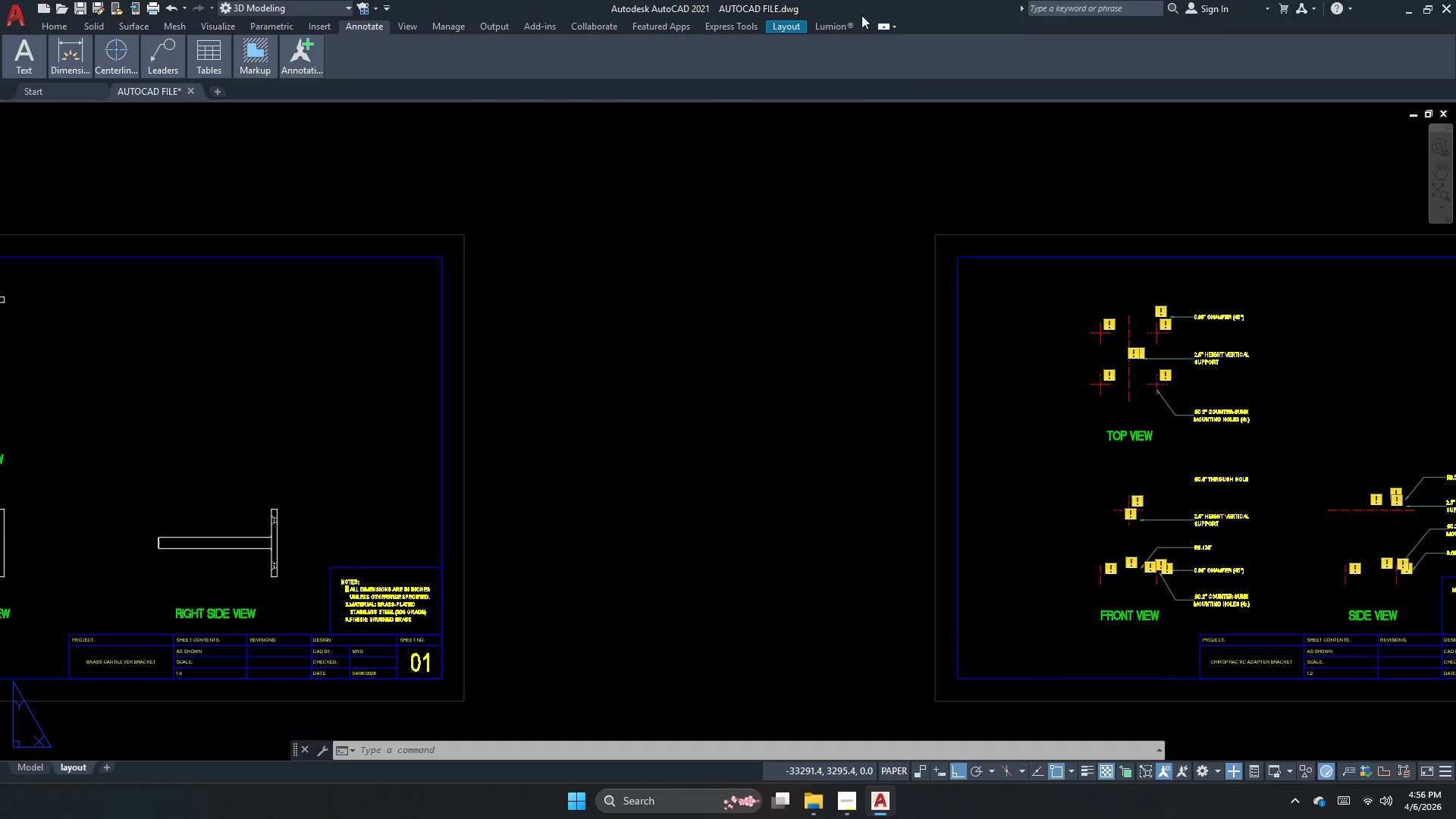 
left_click([881, 24])
 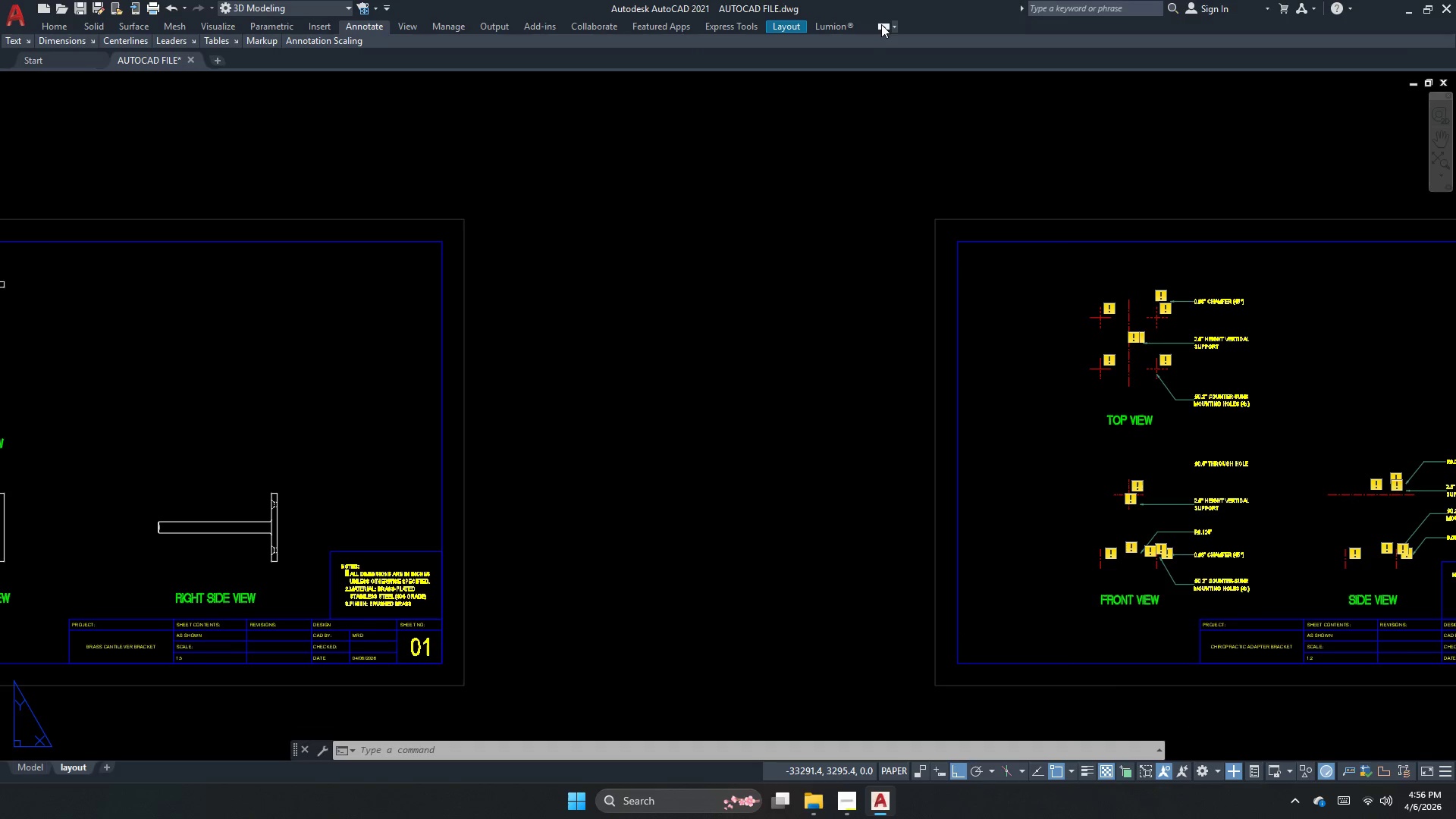 
left_click([881, 24])
 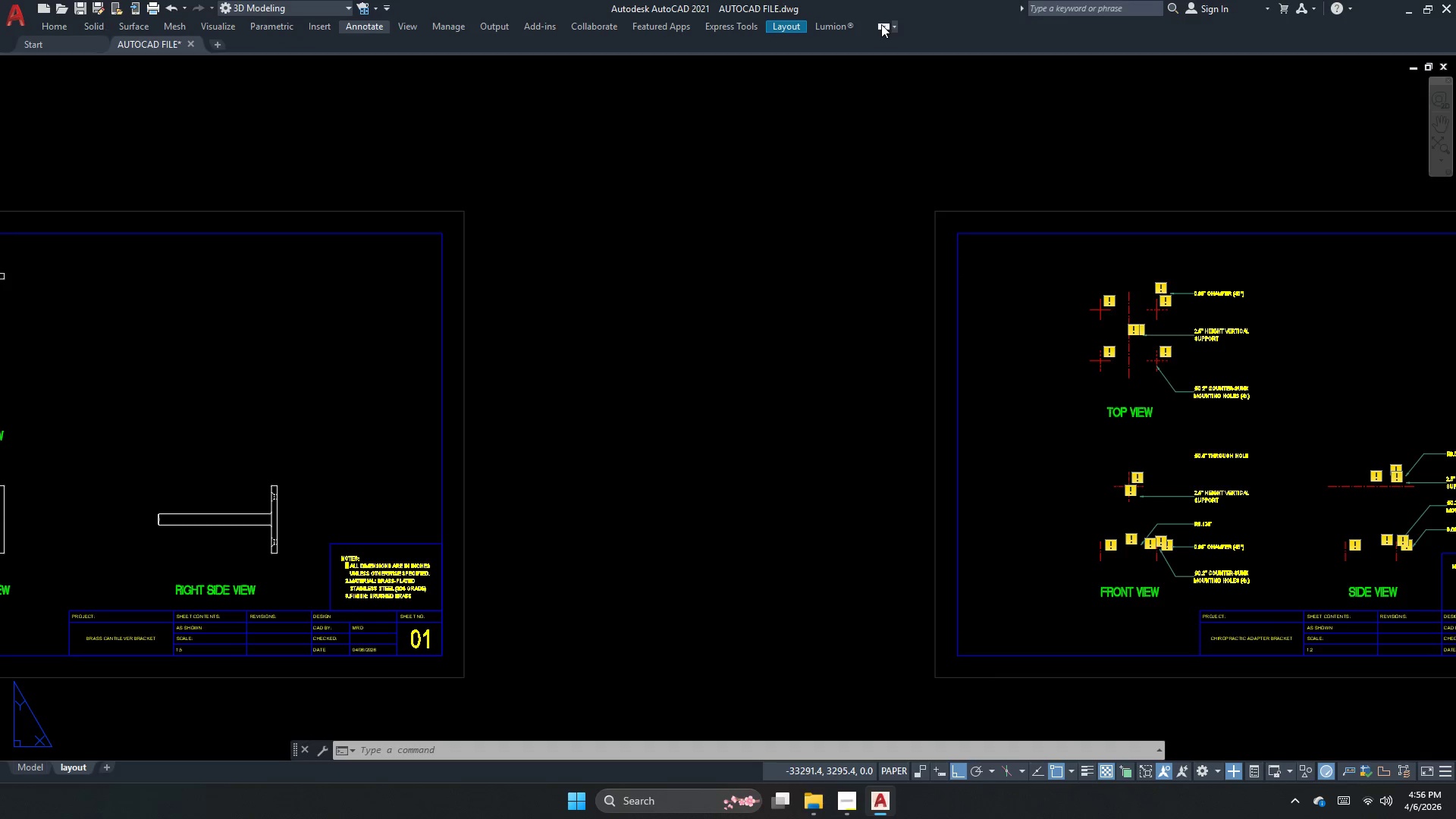 
left_click([881, 24])
 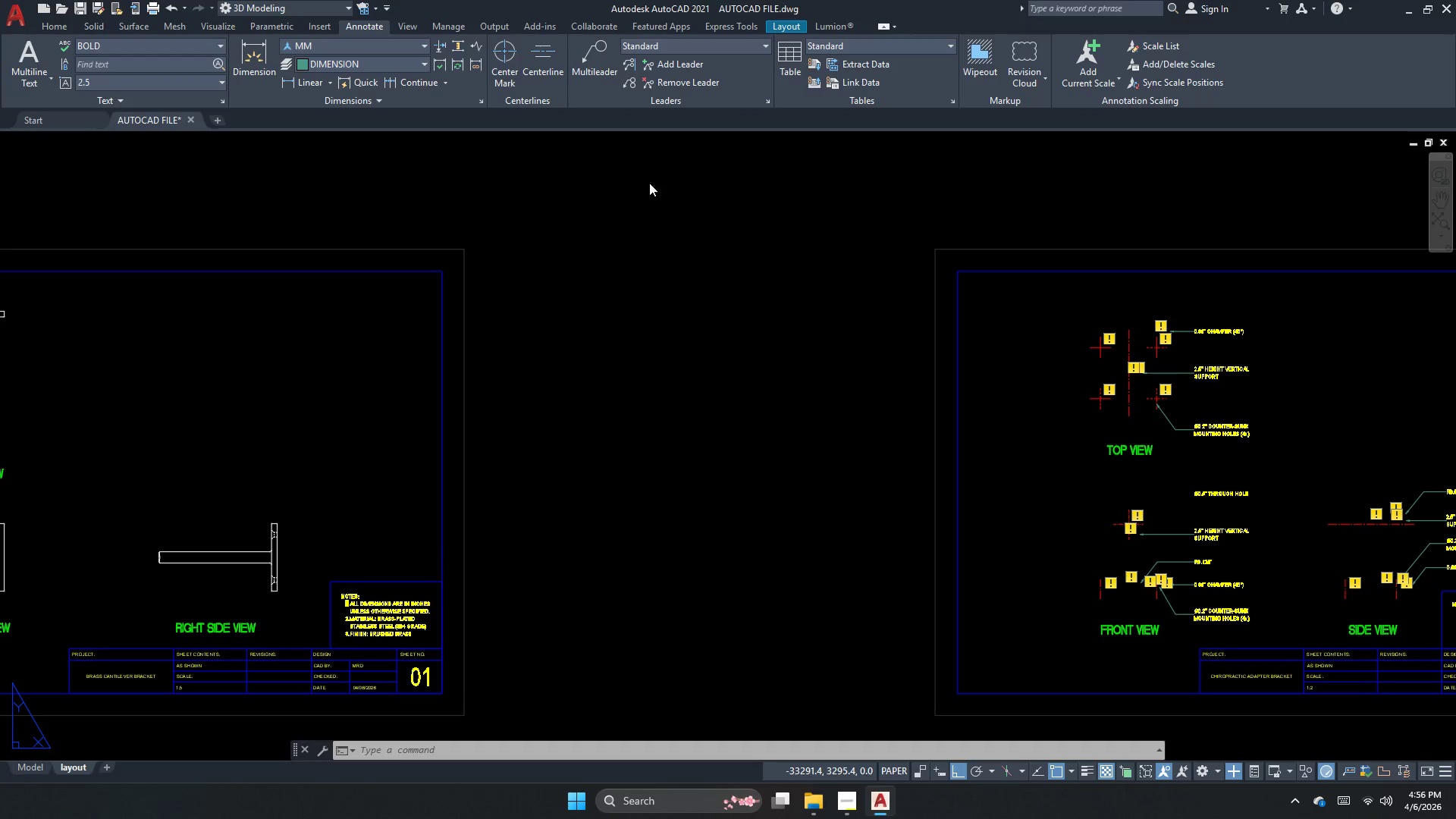 
left_click([322, 403])
 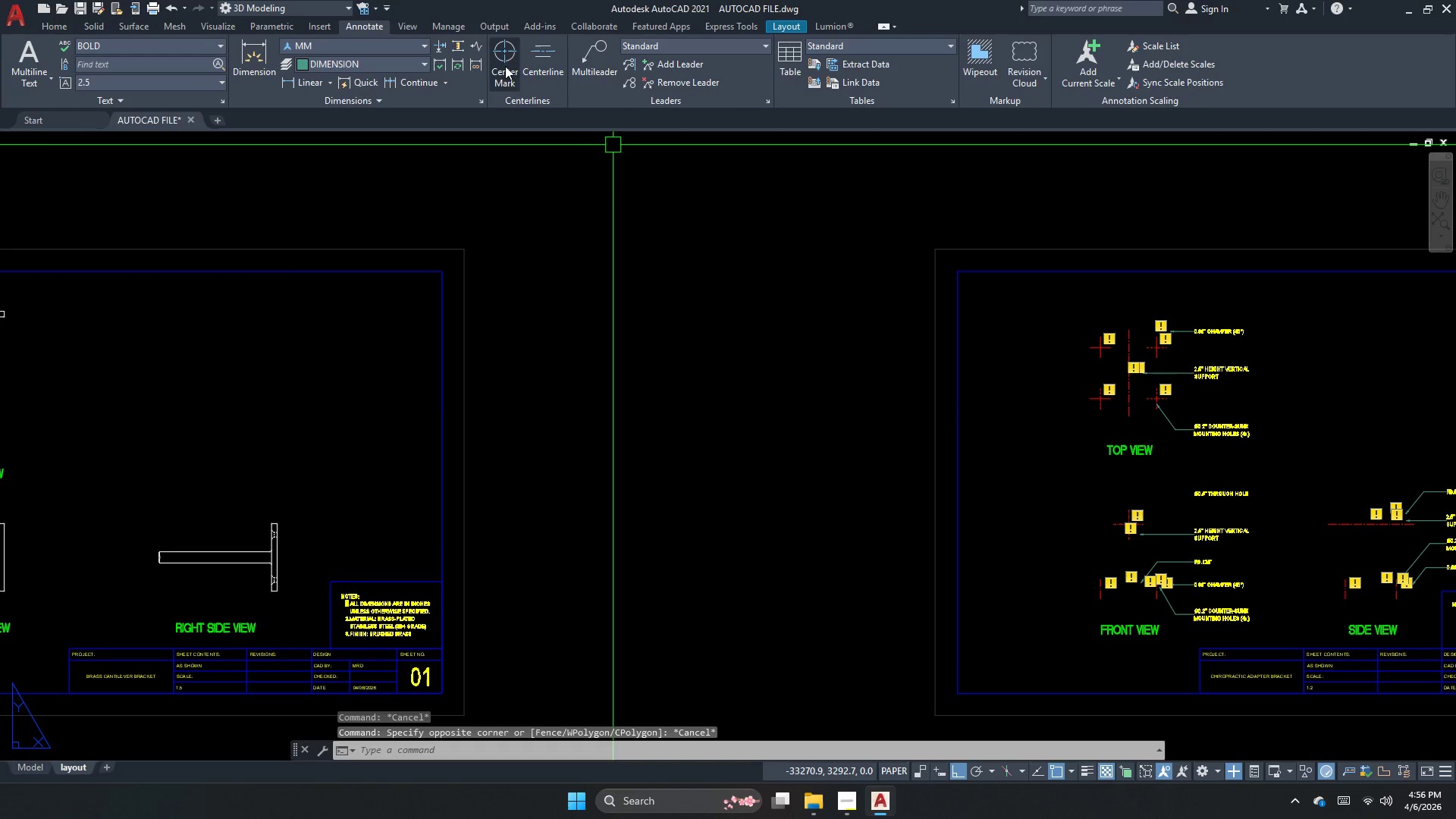 
left_click([505, 66])
 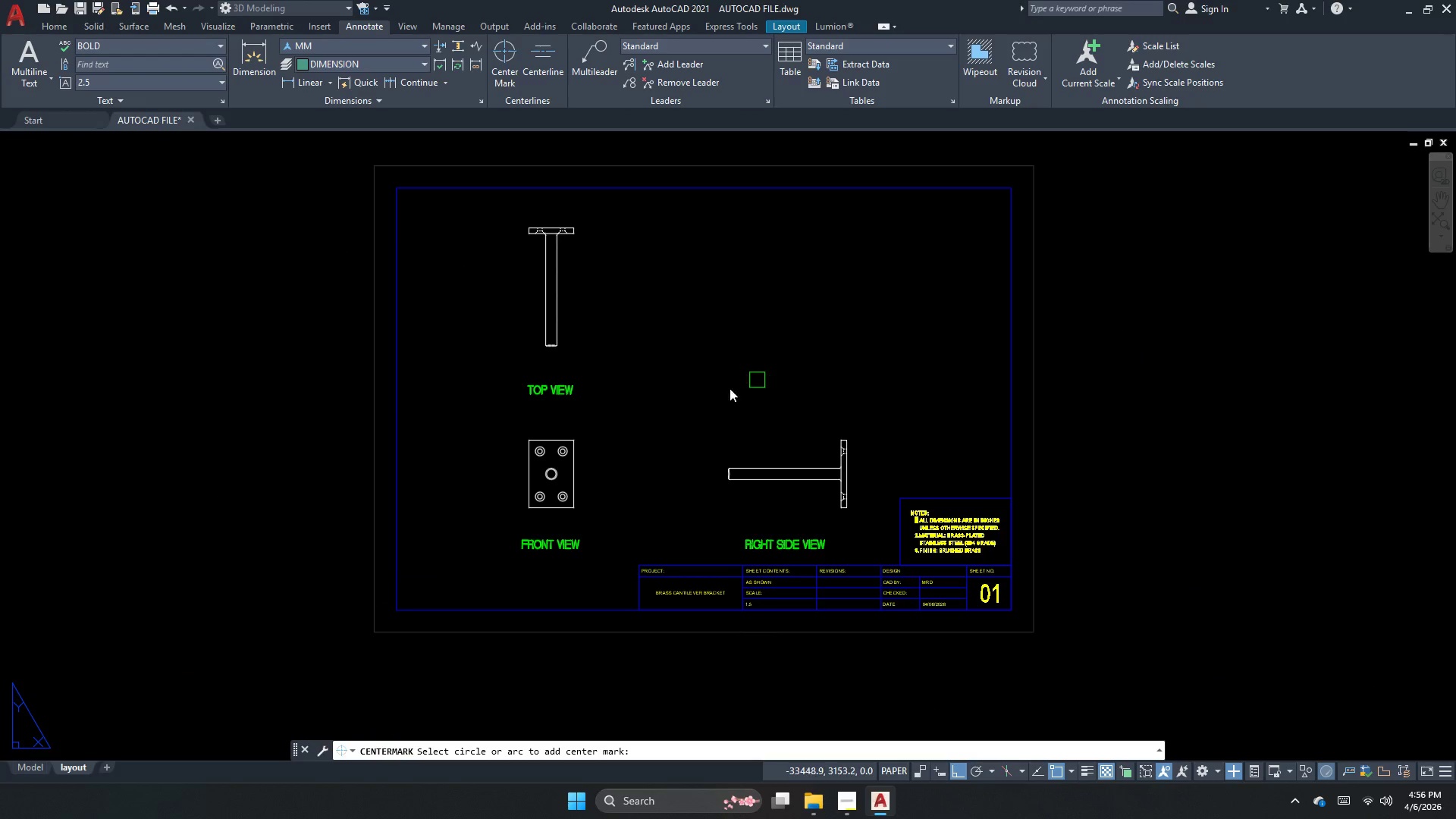 
scroll: coordinate [515, 434], scroll_direction: up, amount: 3.0
 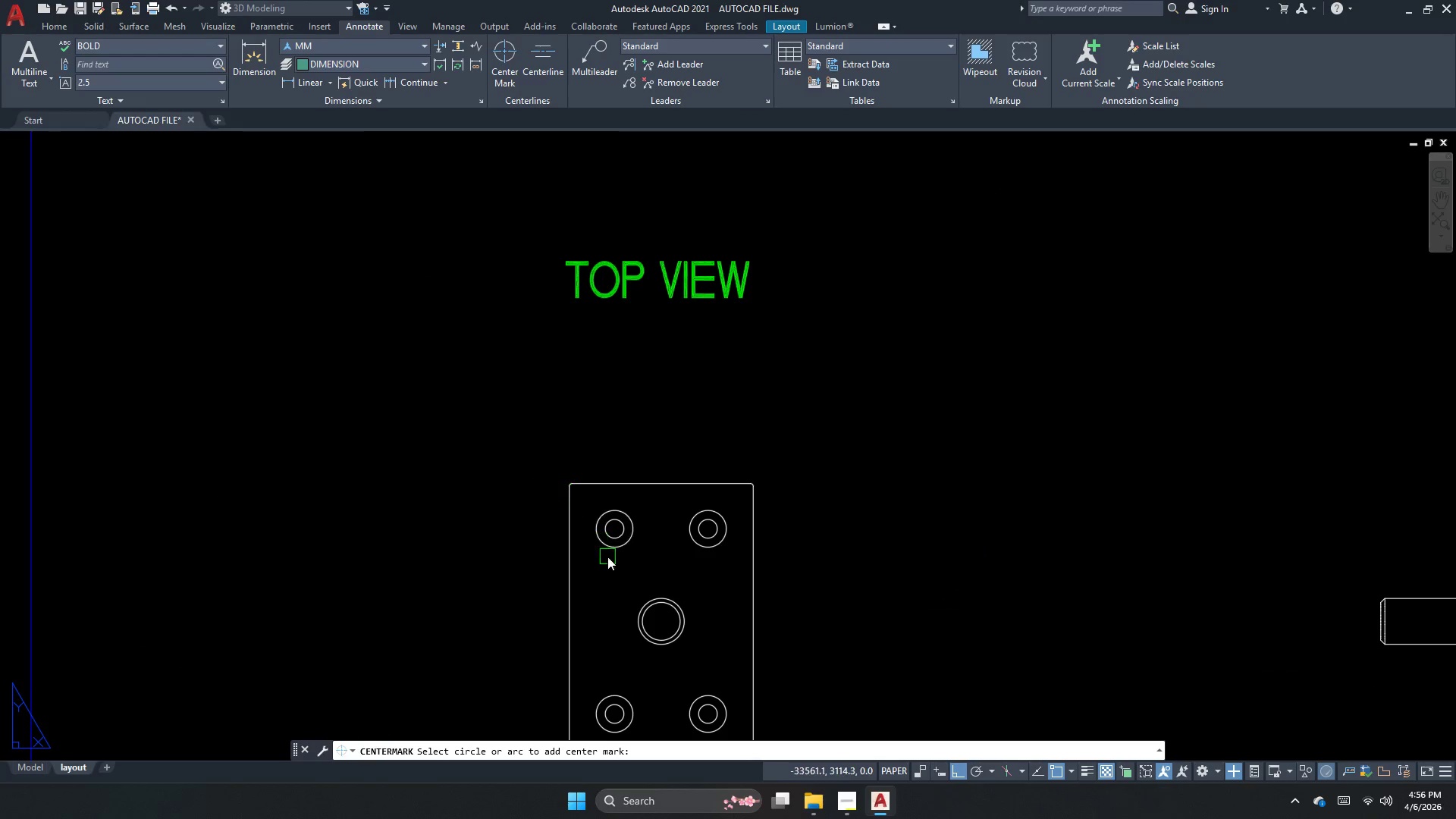 
left_click([622, 476])
 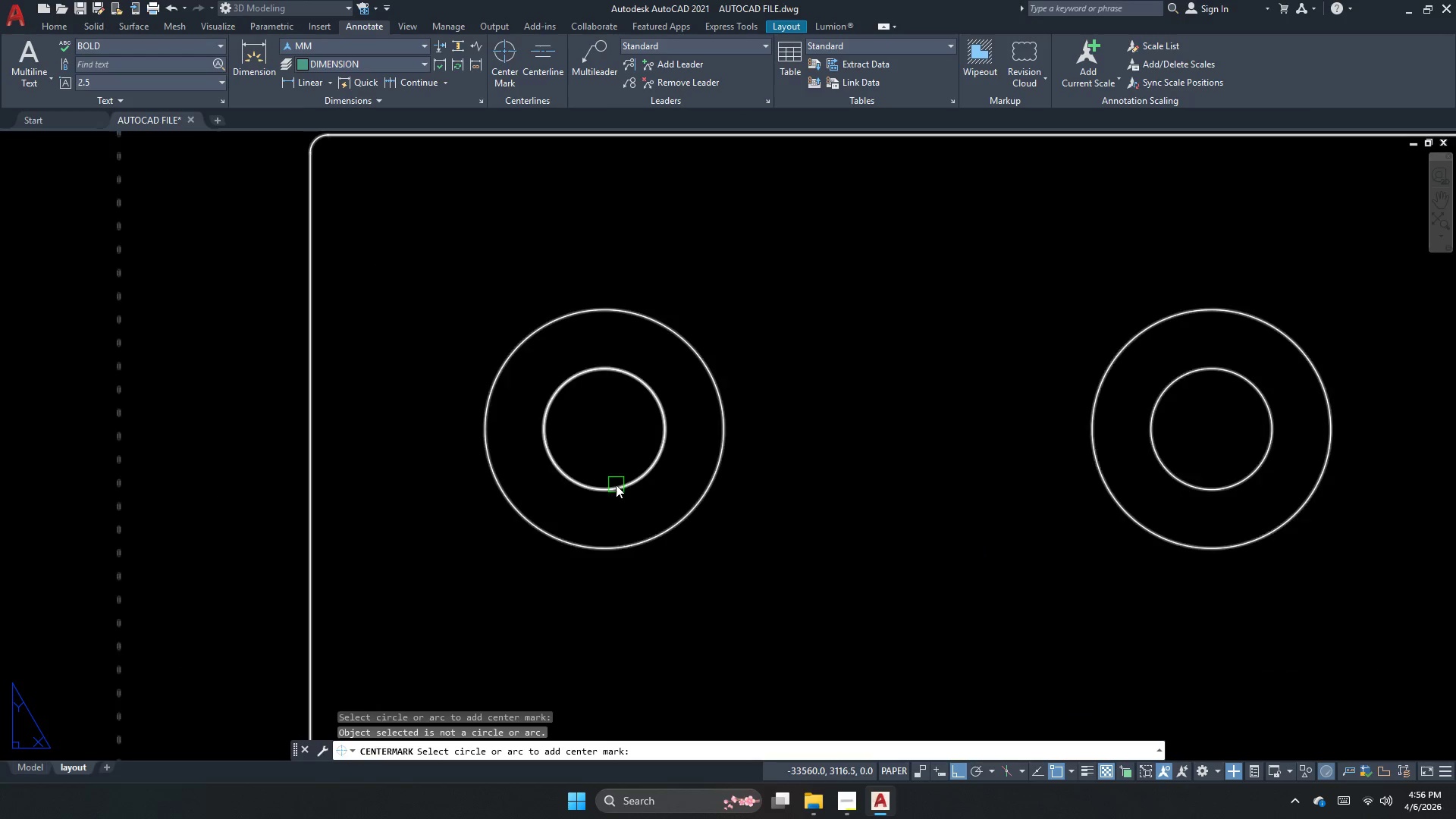 
scroll: coordinate [621, 521], scroll_direction: up, amount: 4.0
 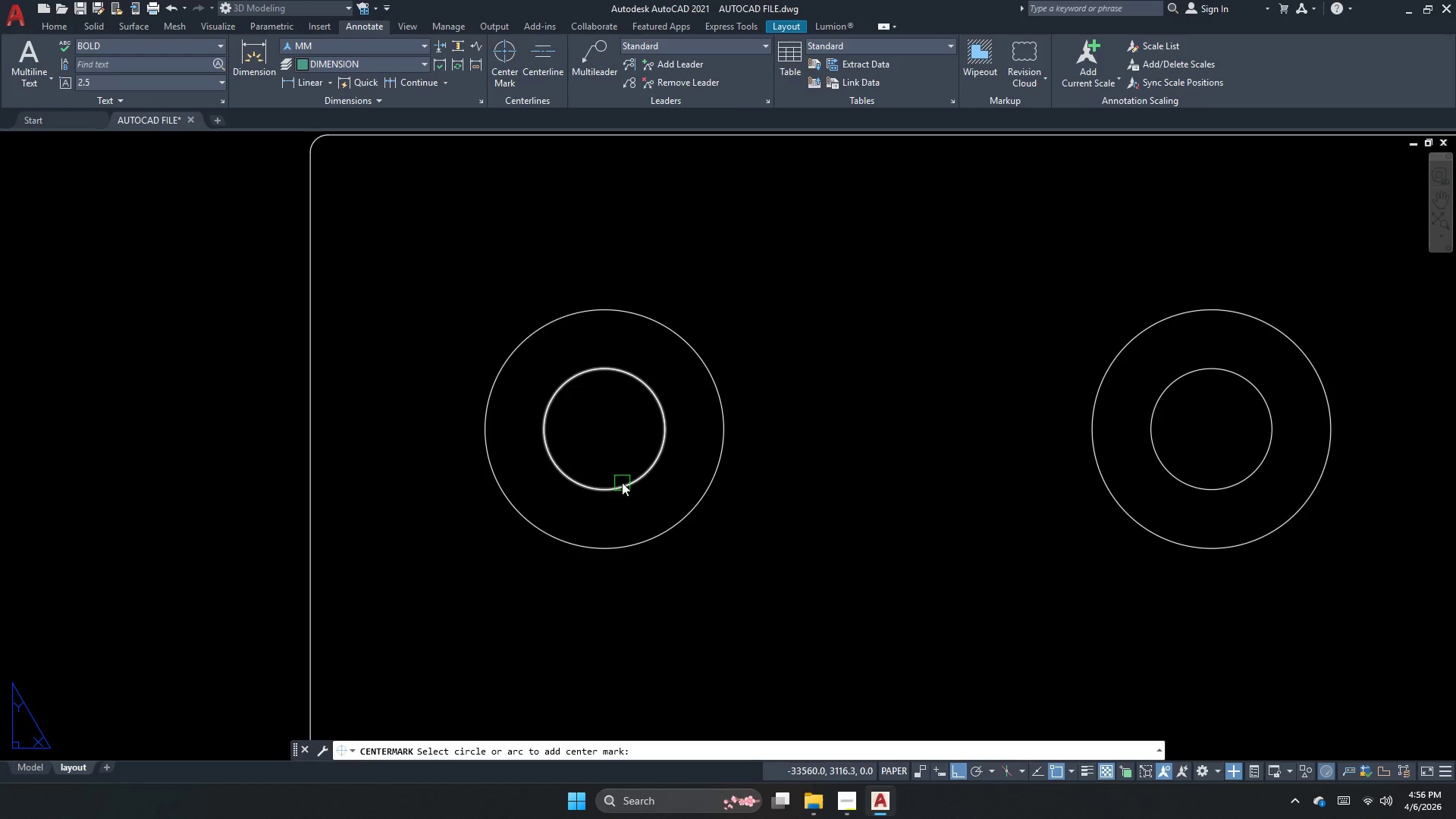 
double_click([616, 485])
 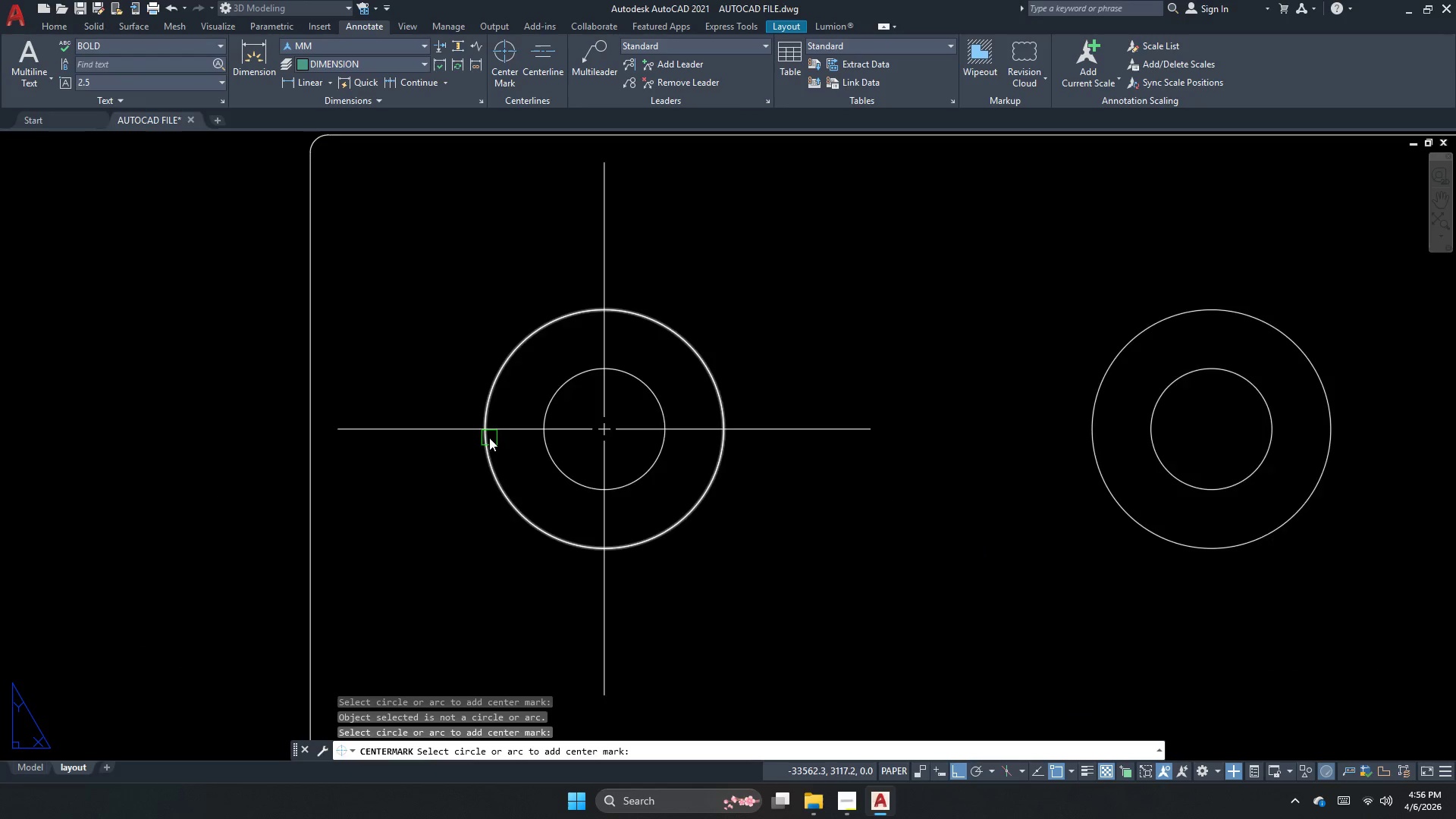 
scroll: coordinate [497, 444], scroll_direction: down, amount: 2.0
 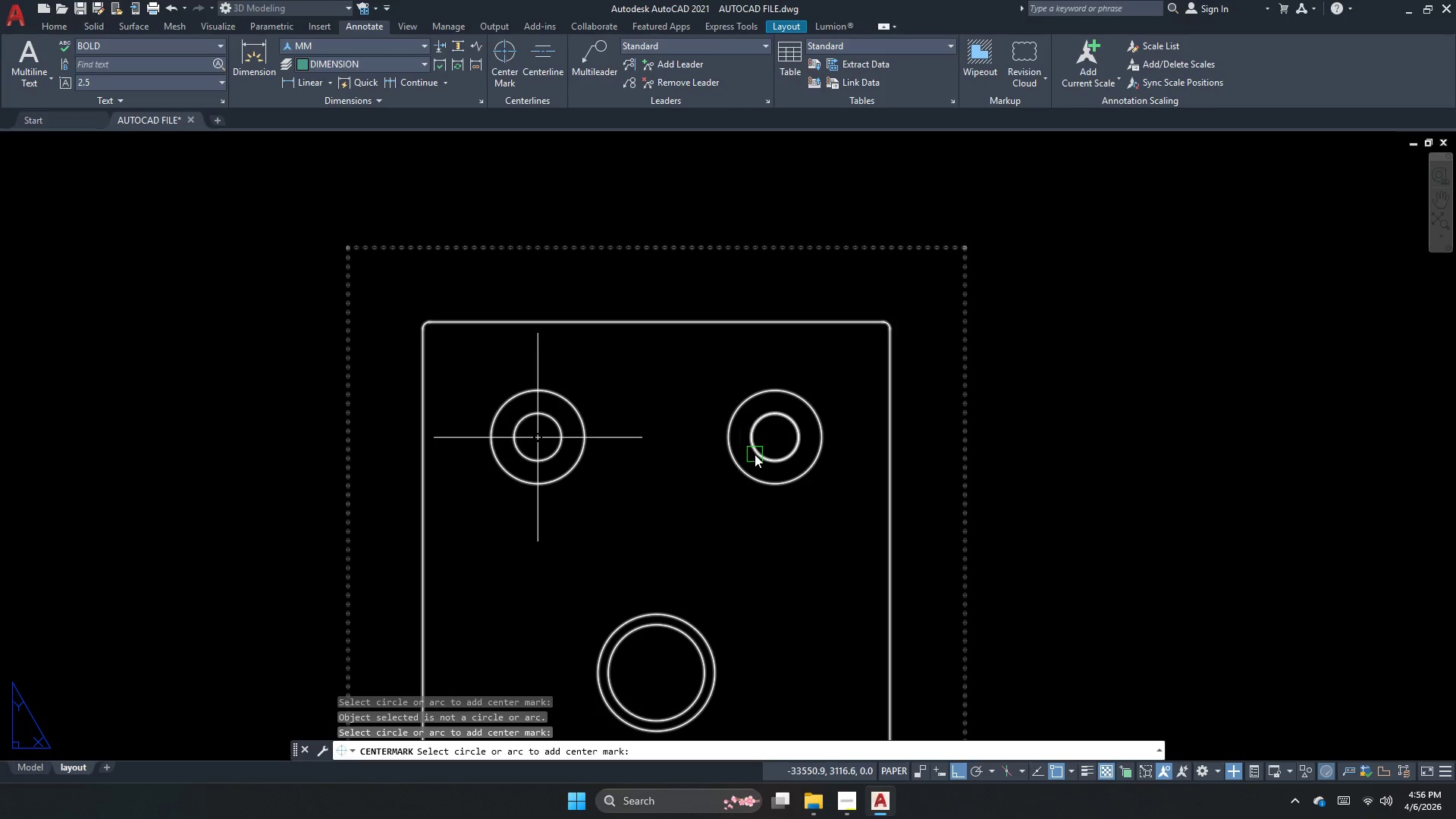 
left_click([755, 454])
 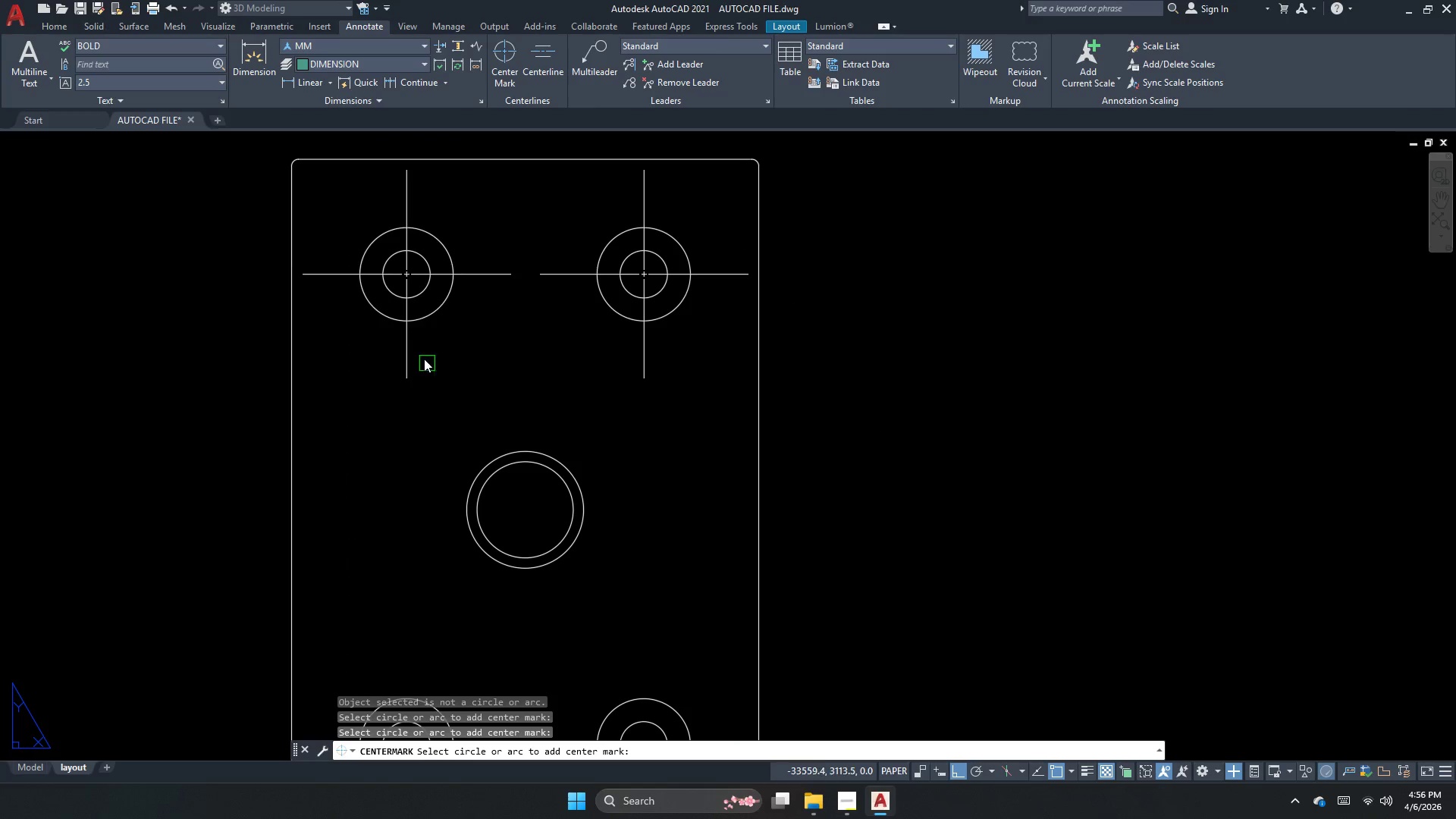 
key(Escape)
type(e )
key(Escape)
type(sc )
 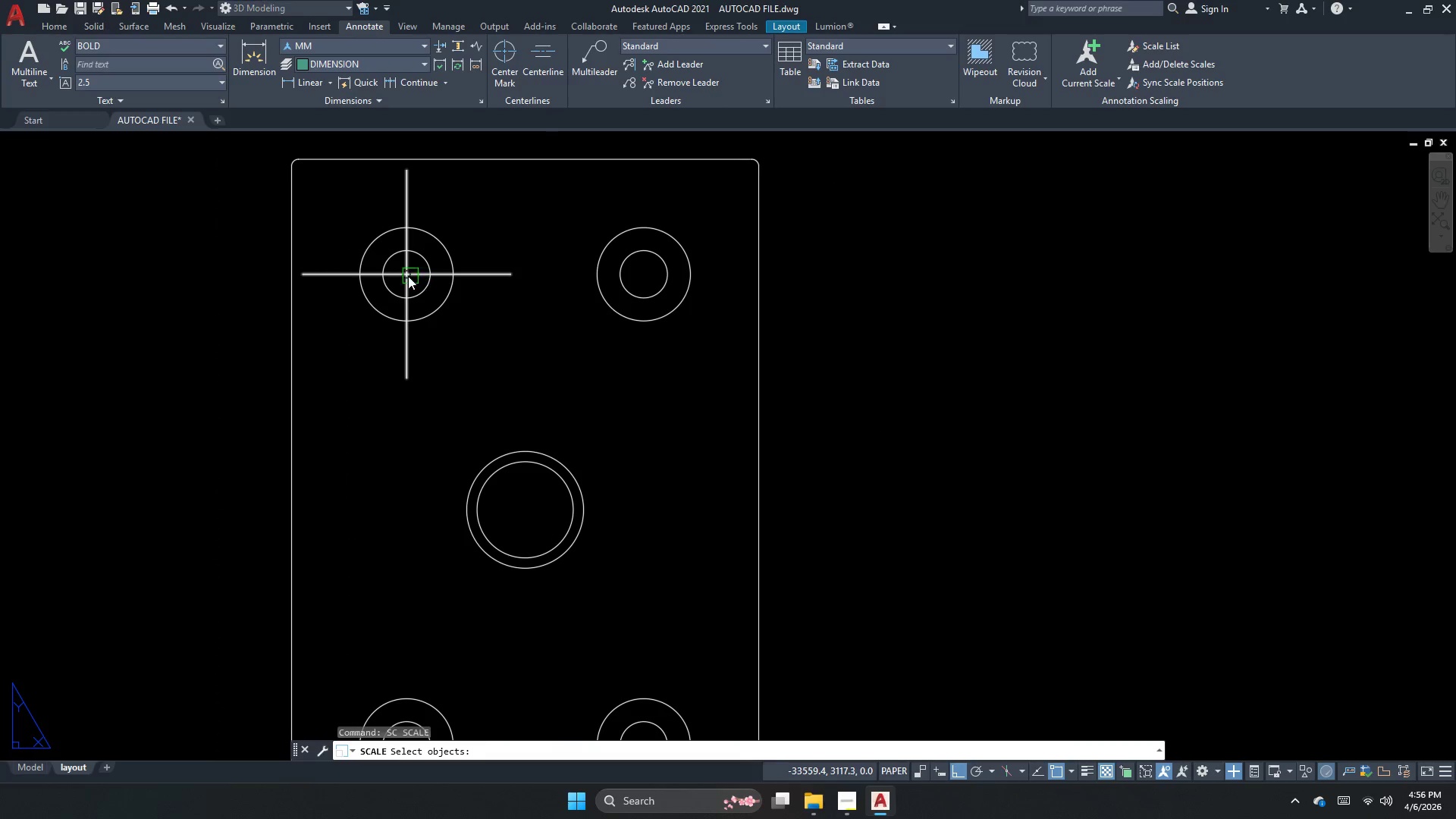 
left_click([407, 276])
 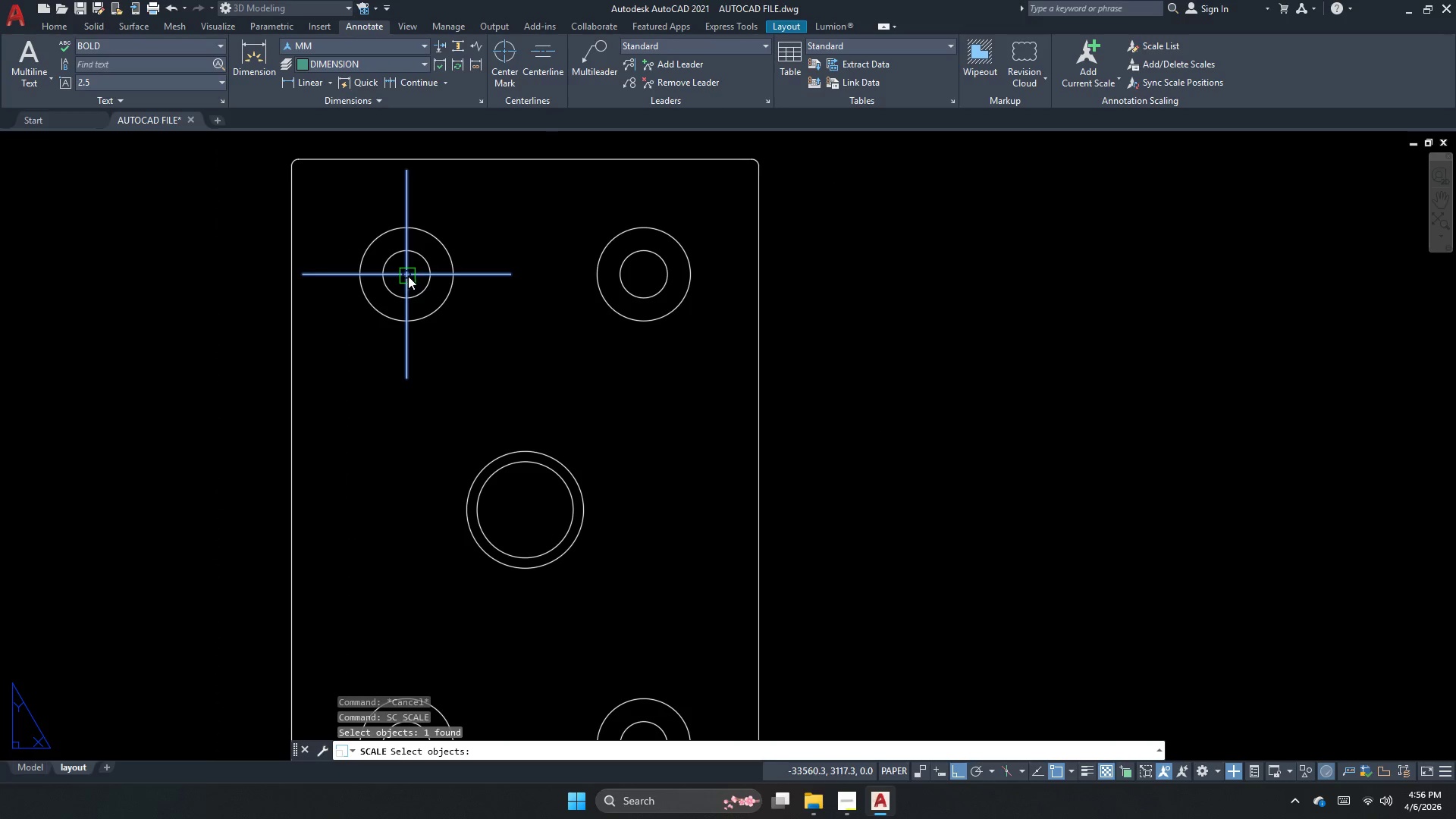 
key(Space)
 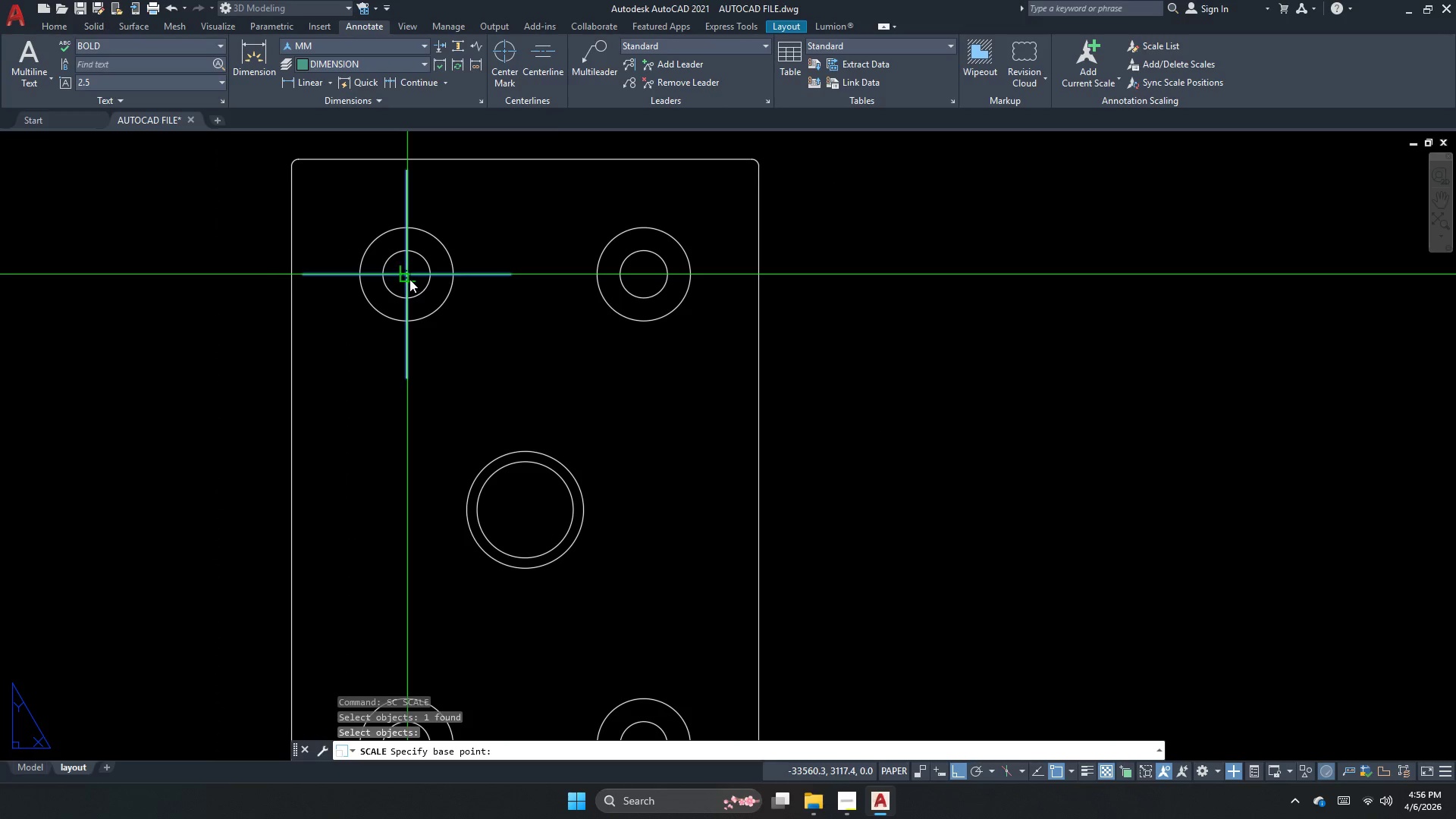 
left_click_drag(start_coordinate=[410, 279], to_coordinate=[428, 295])
 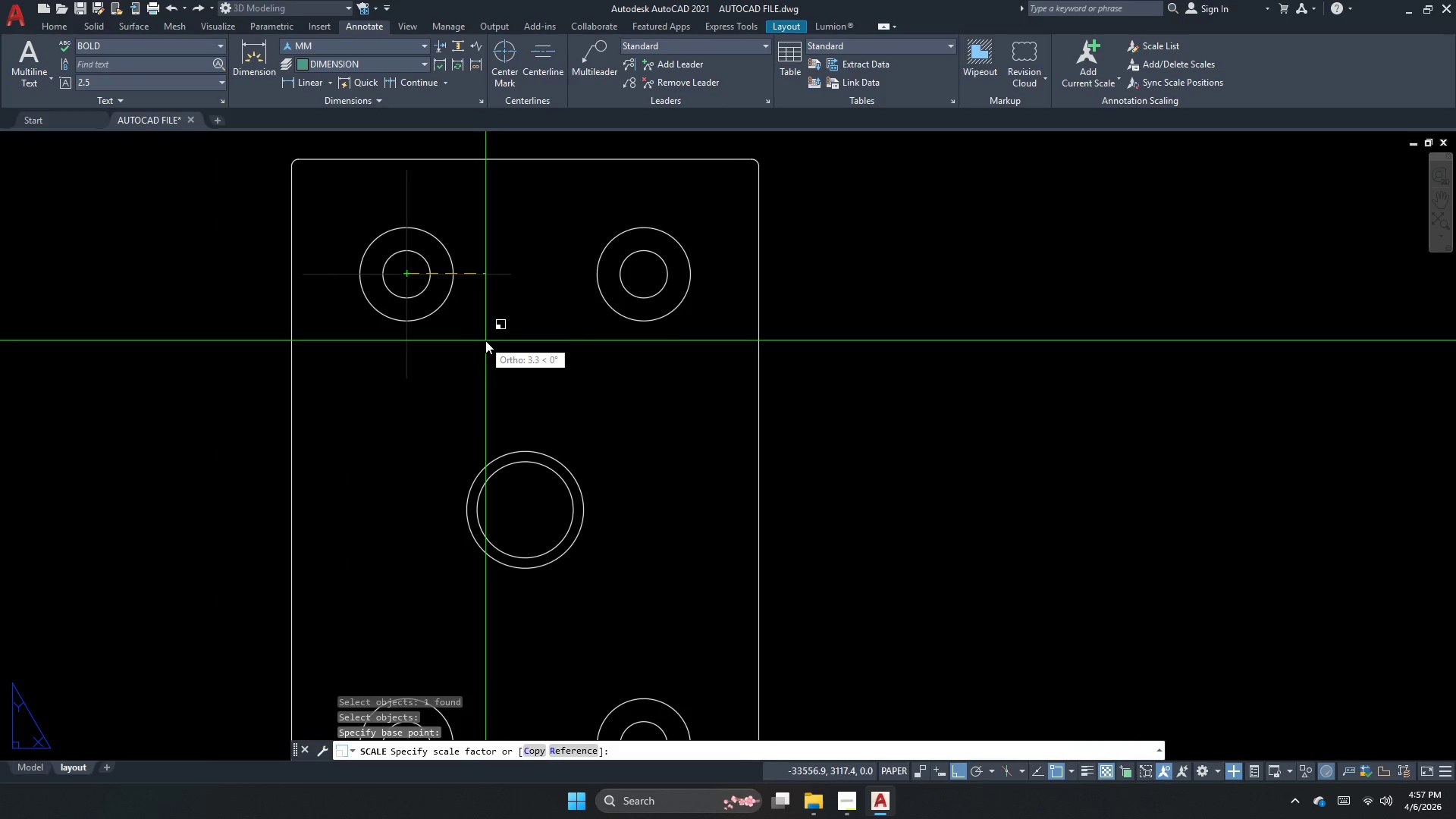 
left_click([485, 340])
 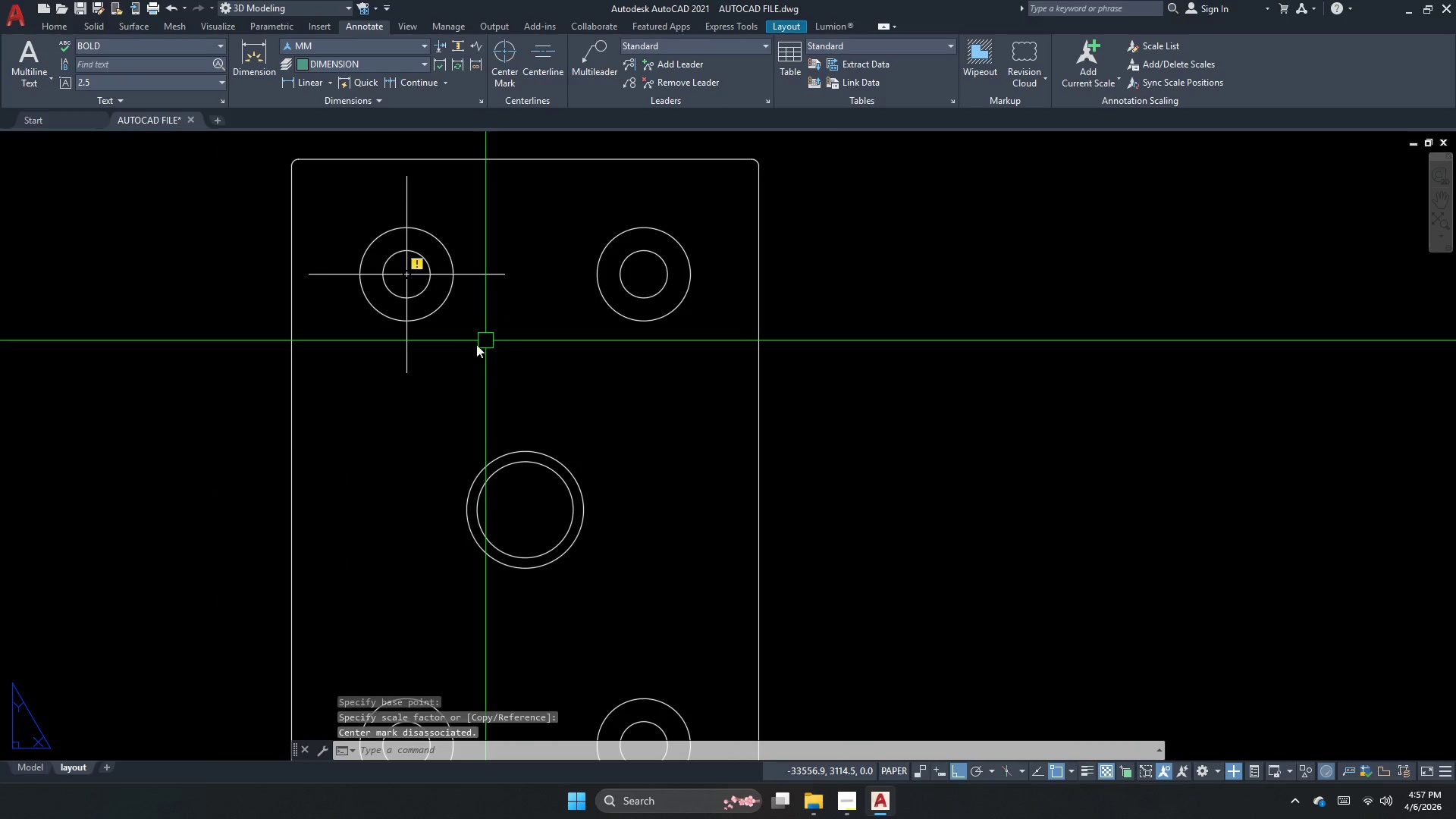 
key(Escape)
 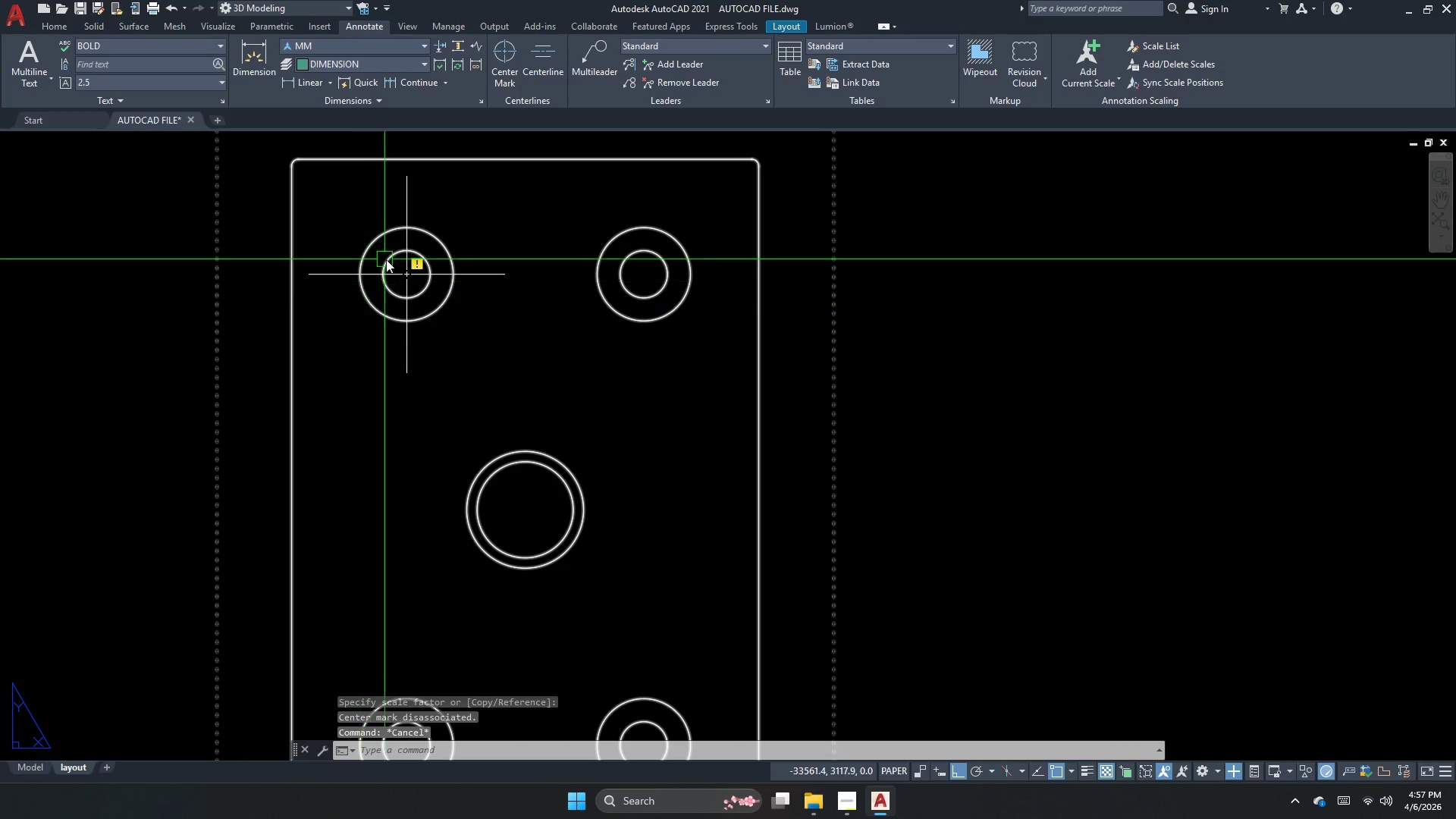 
left_click_drag(start_coordinate=[428, 291], to_coordinate=[430, 297])
 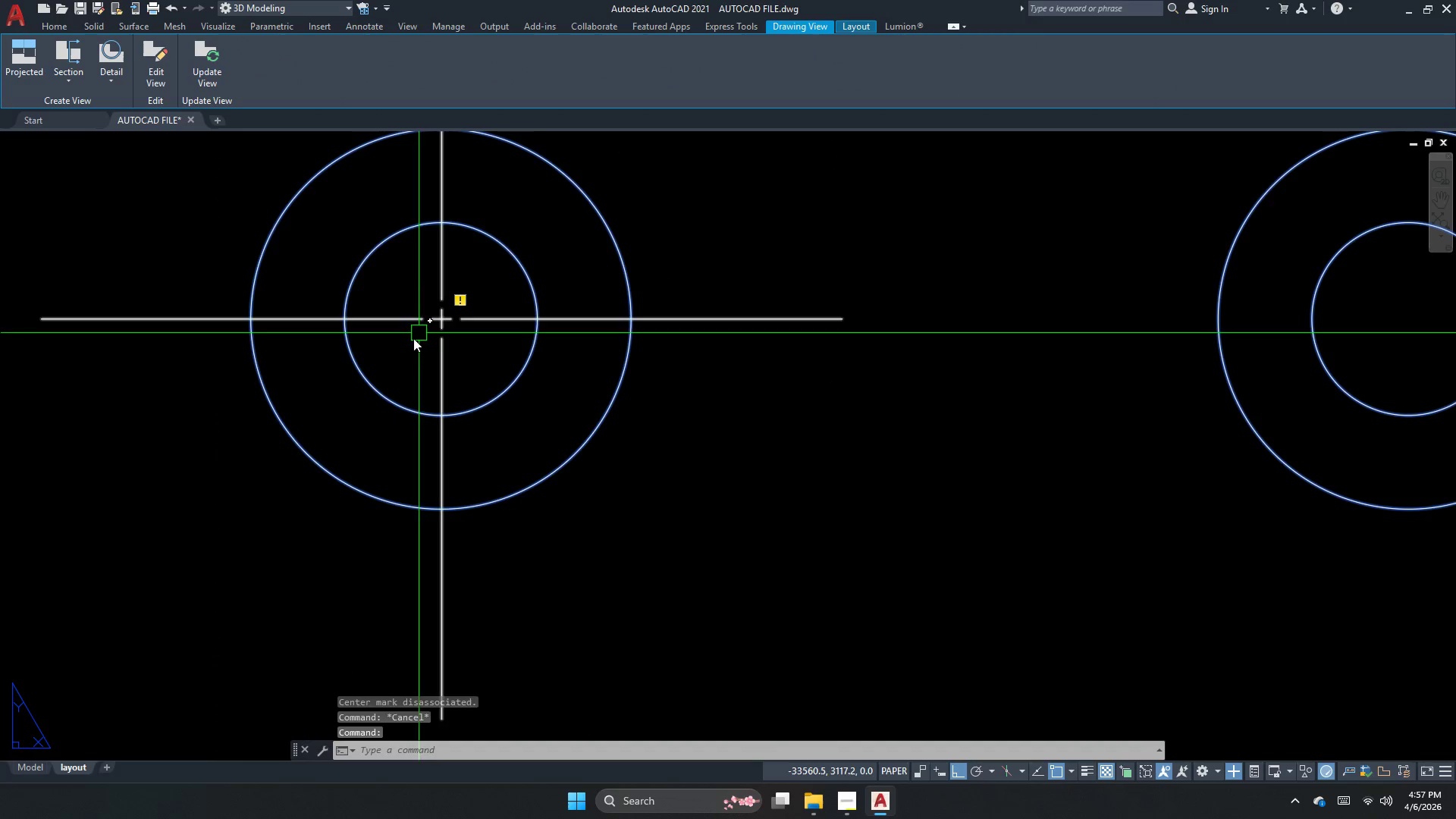 
scroll: coordinate [400, 262], scroll_direction: up, amount: 3.0
 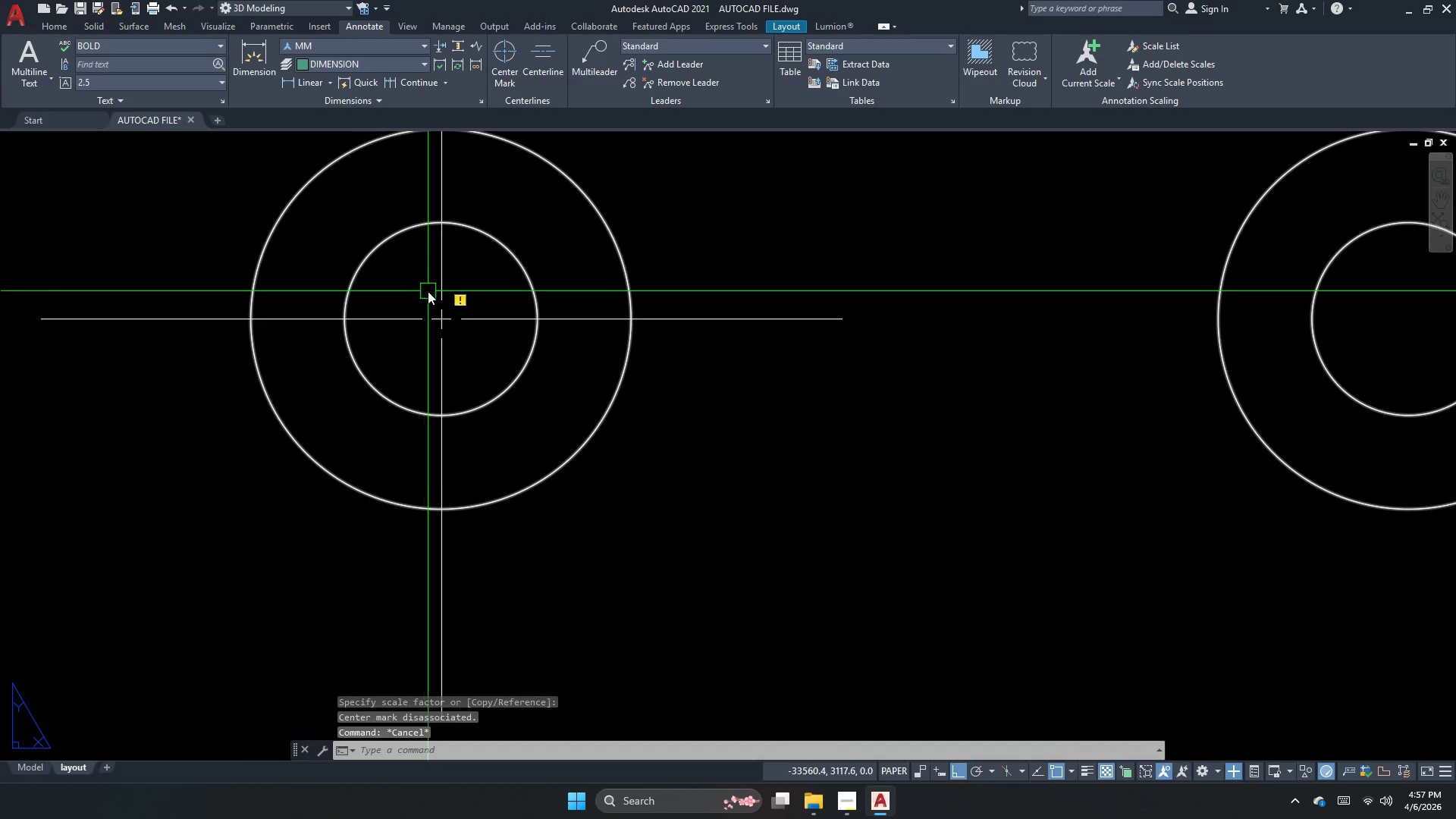 
left_click_drag(start_coordinate=[413, 340], to_coordinate=[409, 346])
 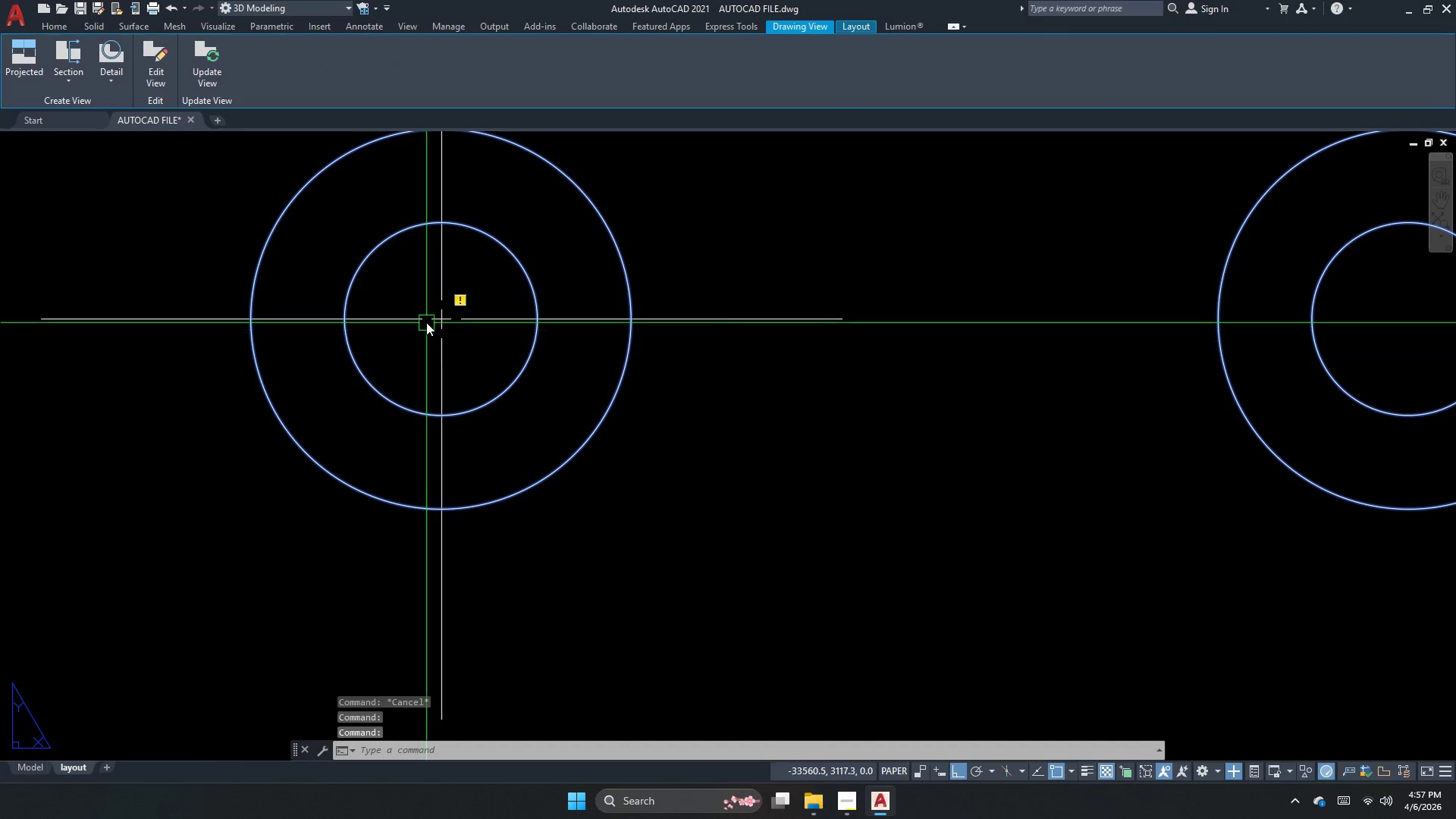 
key(Escape)
 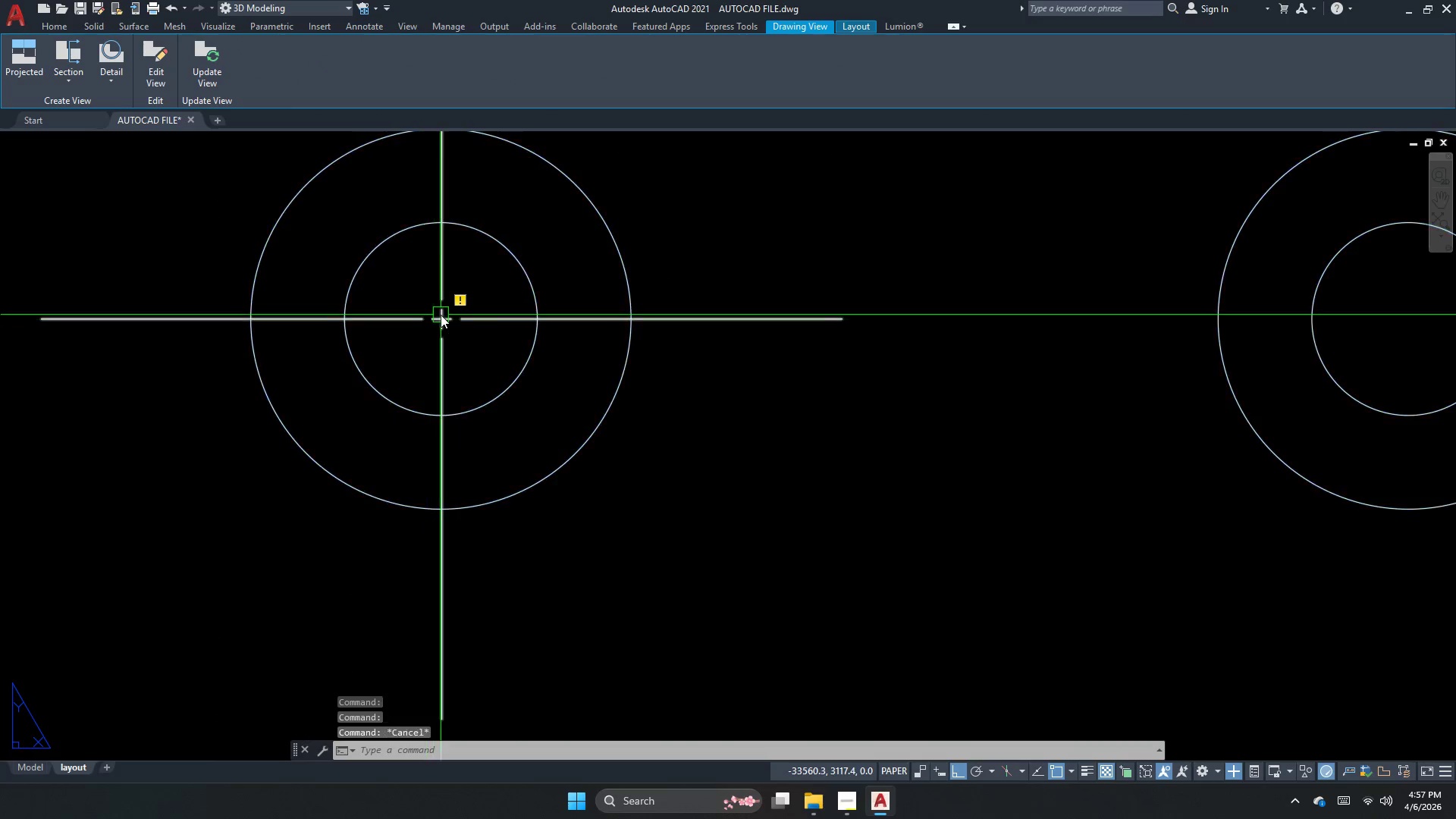 
left_click([441, 315])
 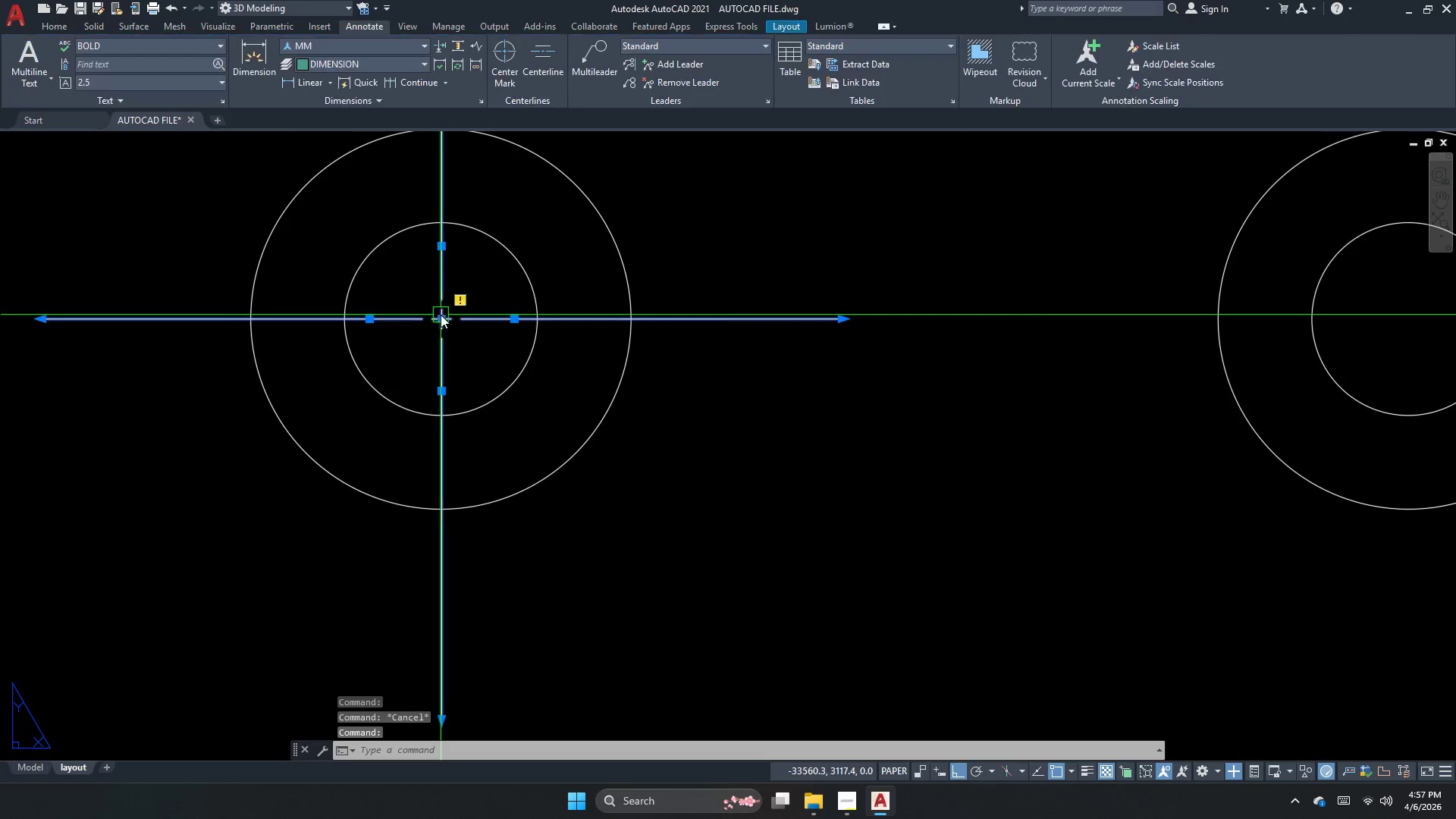 
mouse_move([459, 322])
 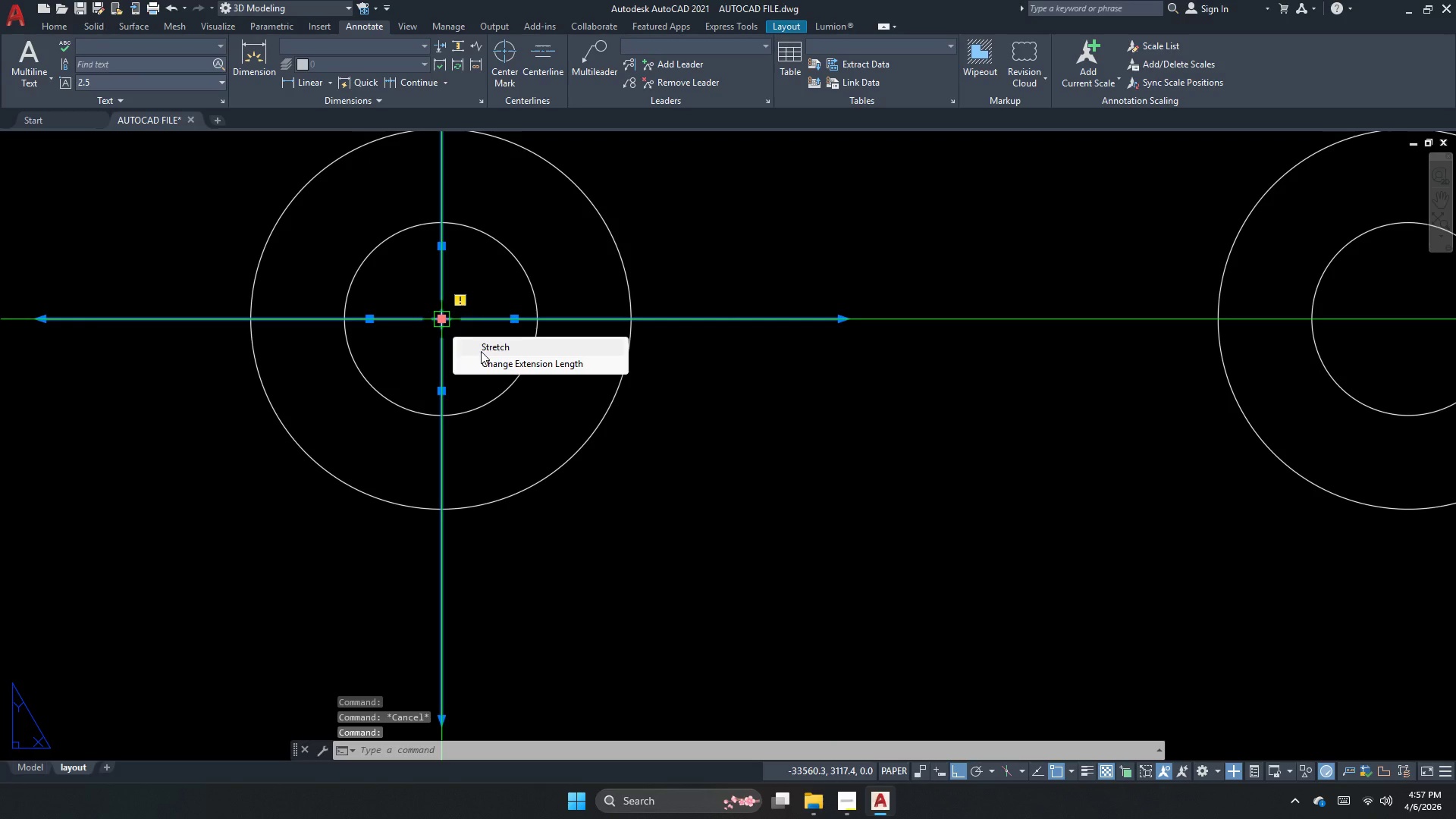 
left_click([481, 350])
 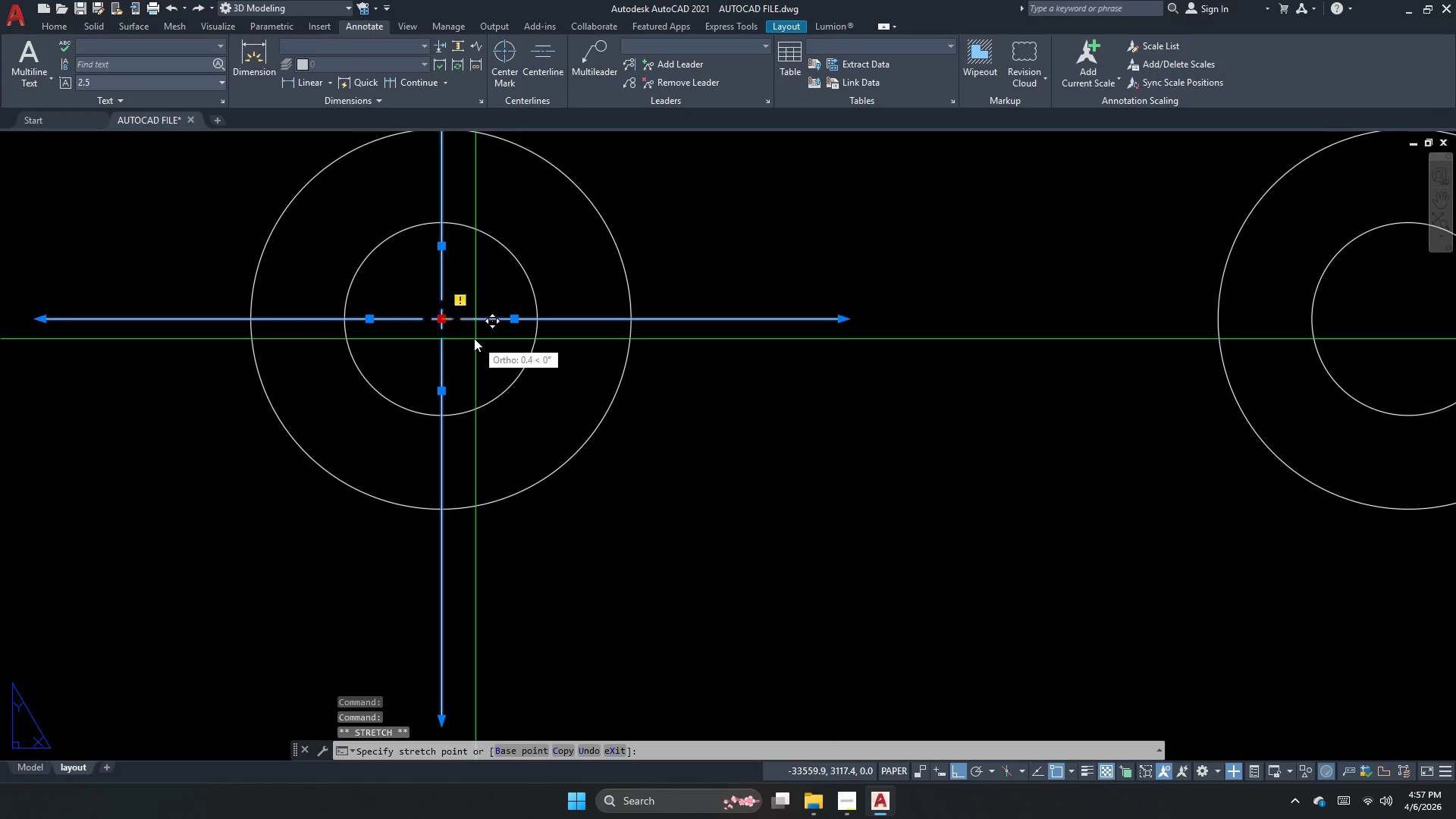 
scroll: coordinate [464, 337], scroll_direction: down, amount: 1.0
 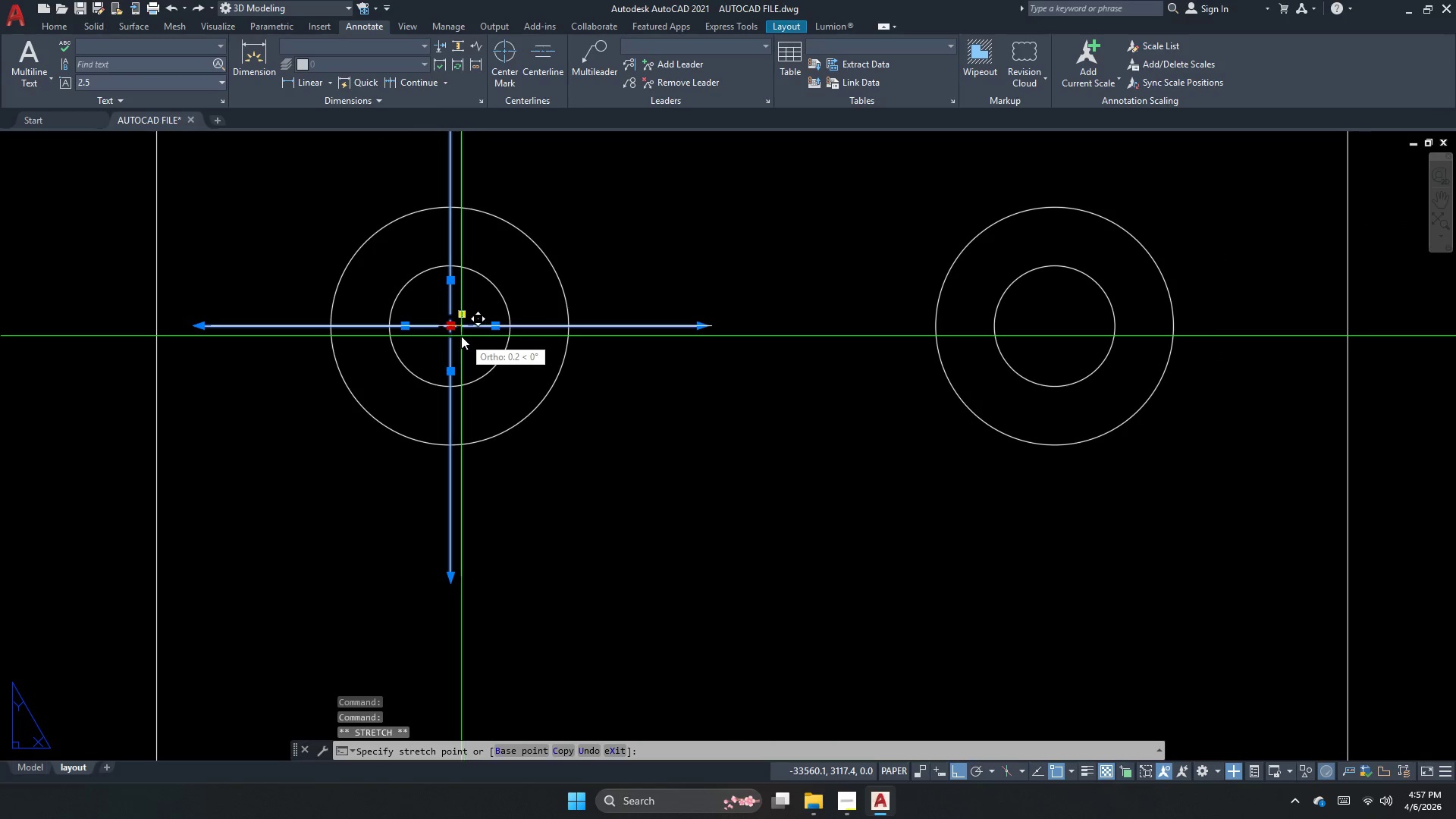 
scroll: coordinate [461, 336], scroll_direction: up, amount: 2.0
 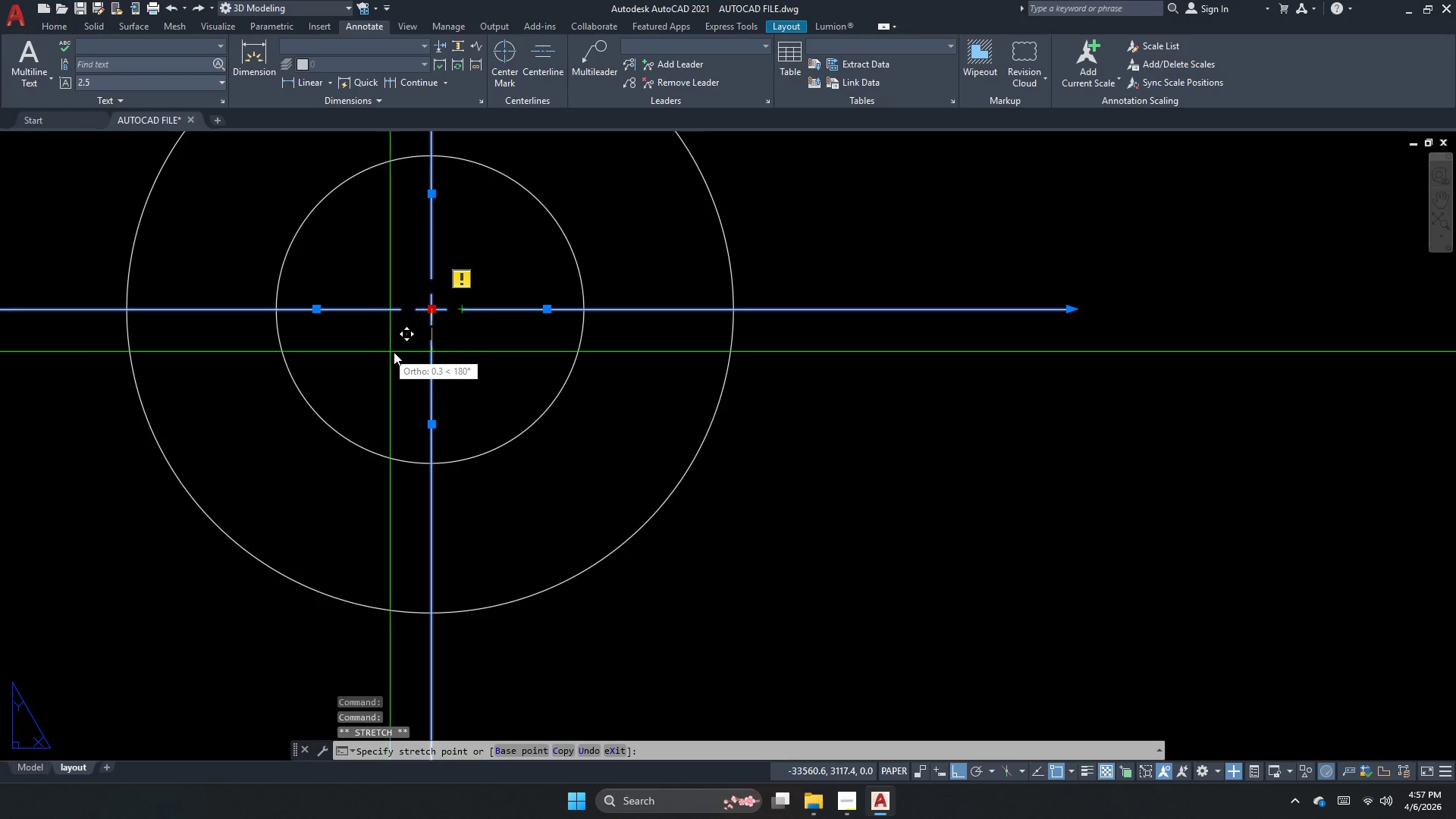 
left_click([406, 346])
 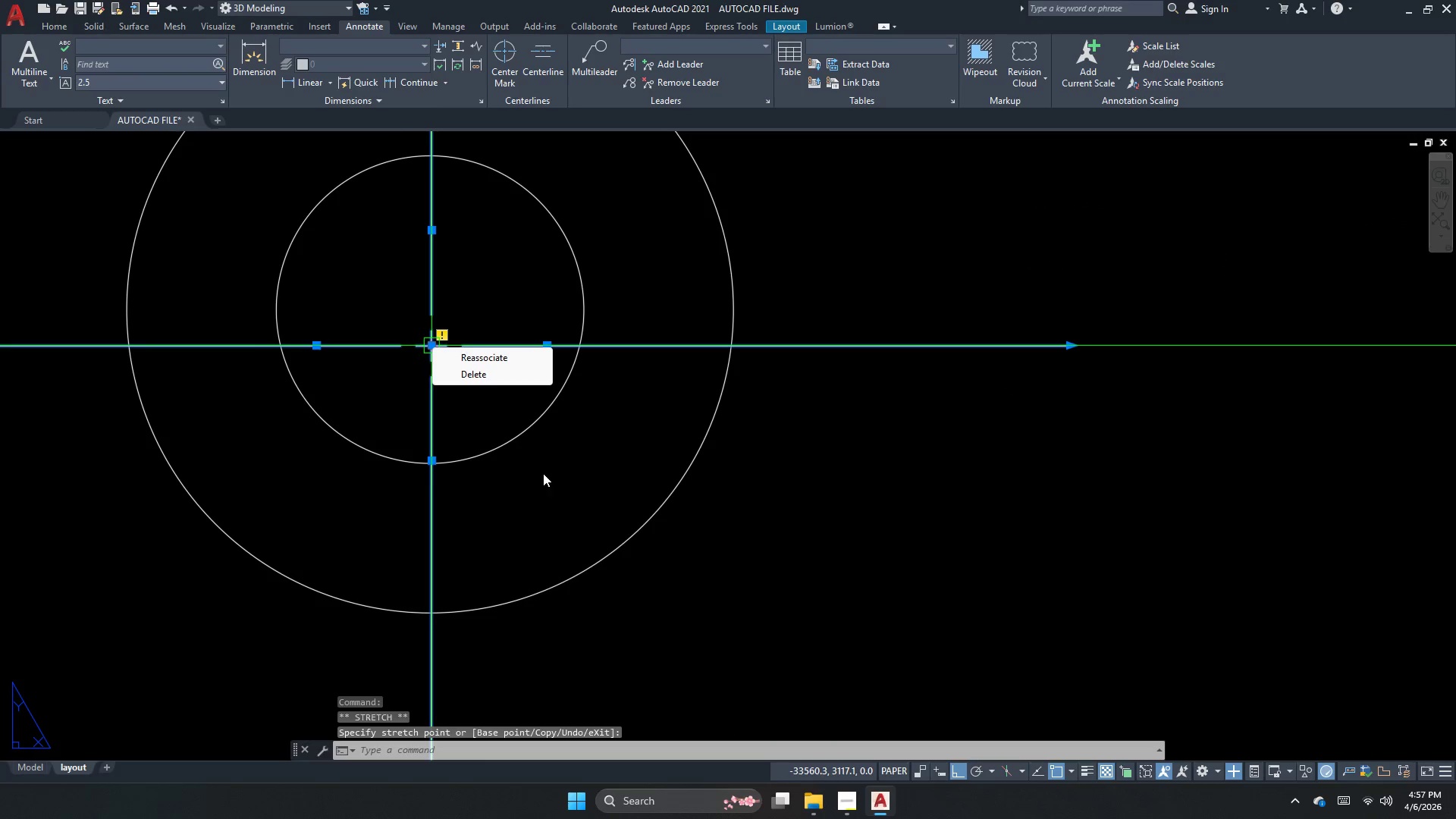 
left_click([529, 365])
 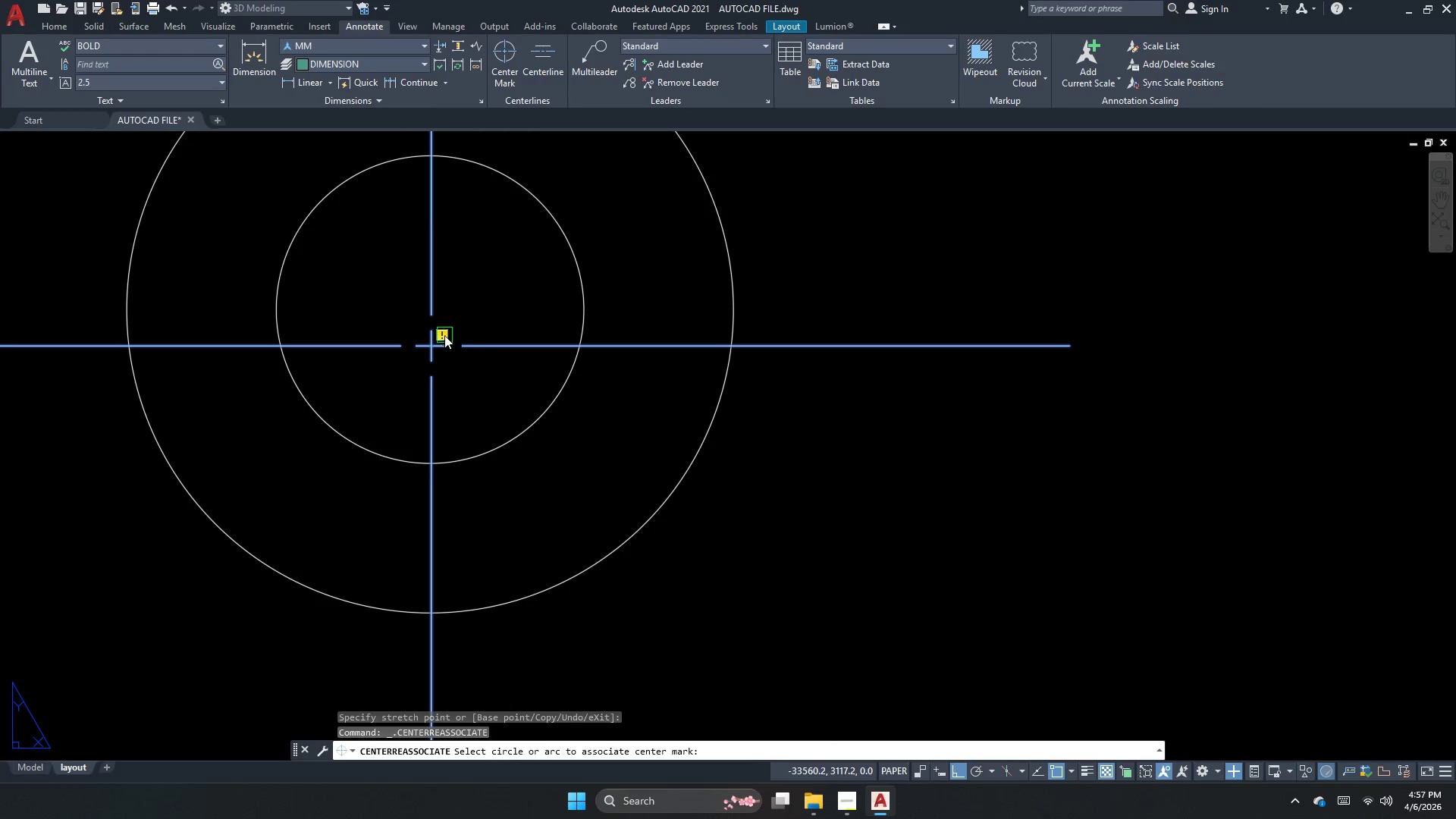 
left_click([465, 344])
 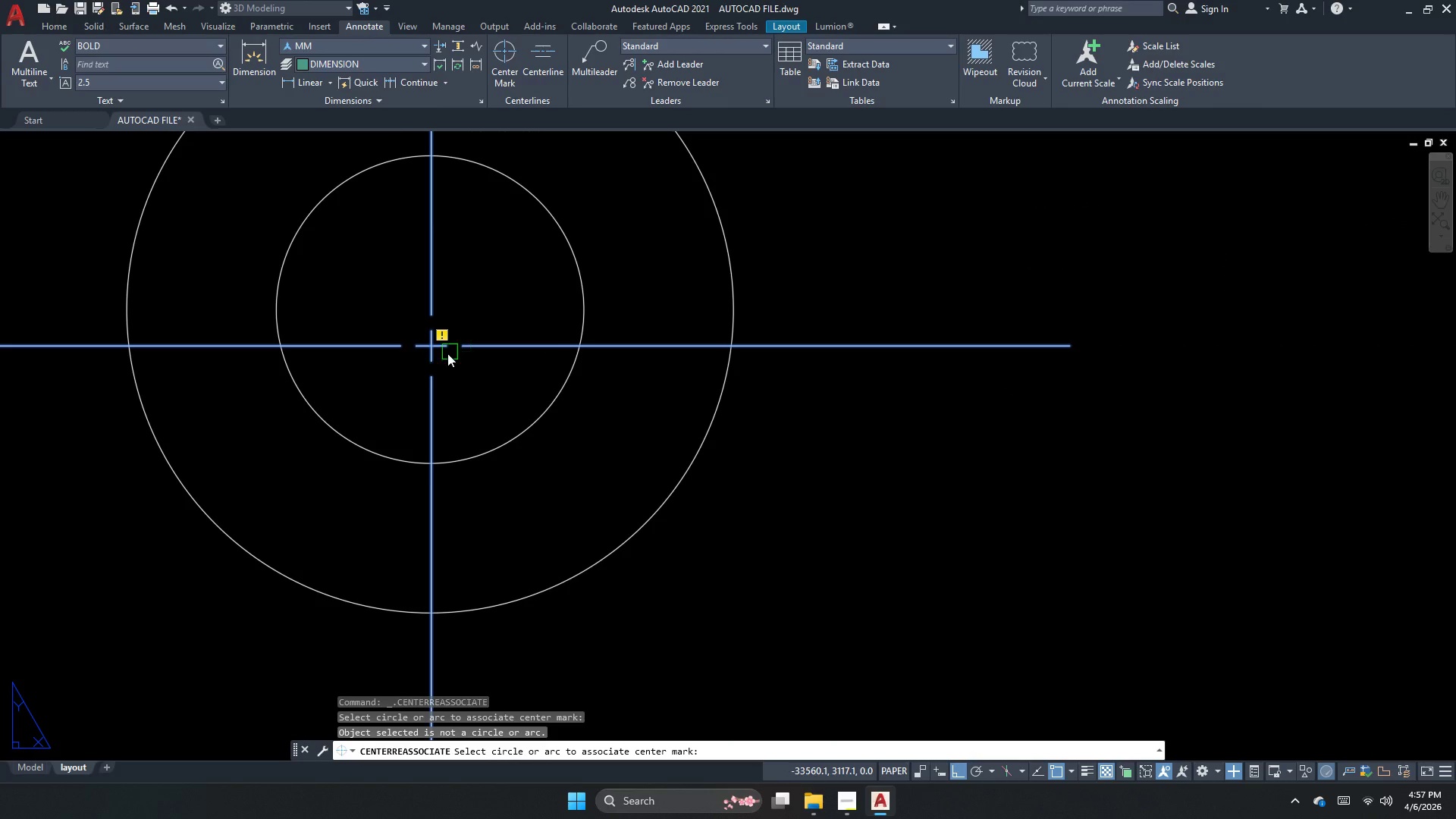 
key(Space)
 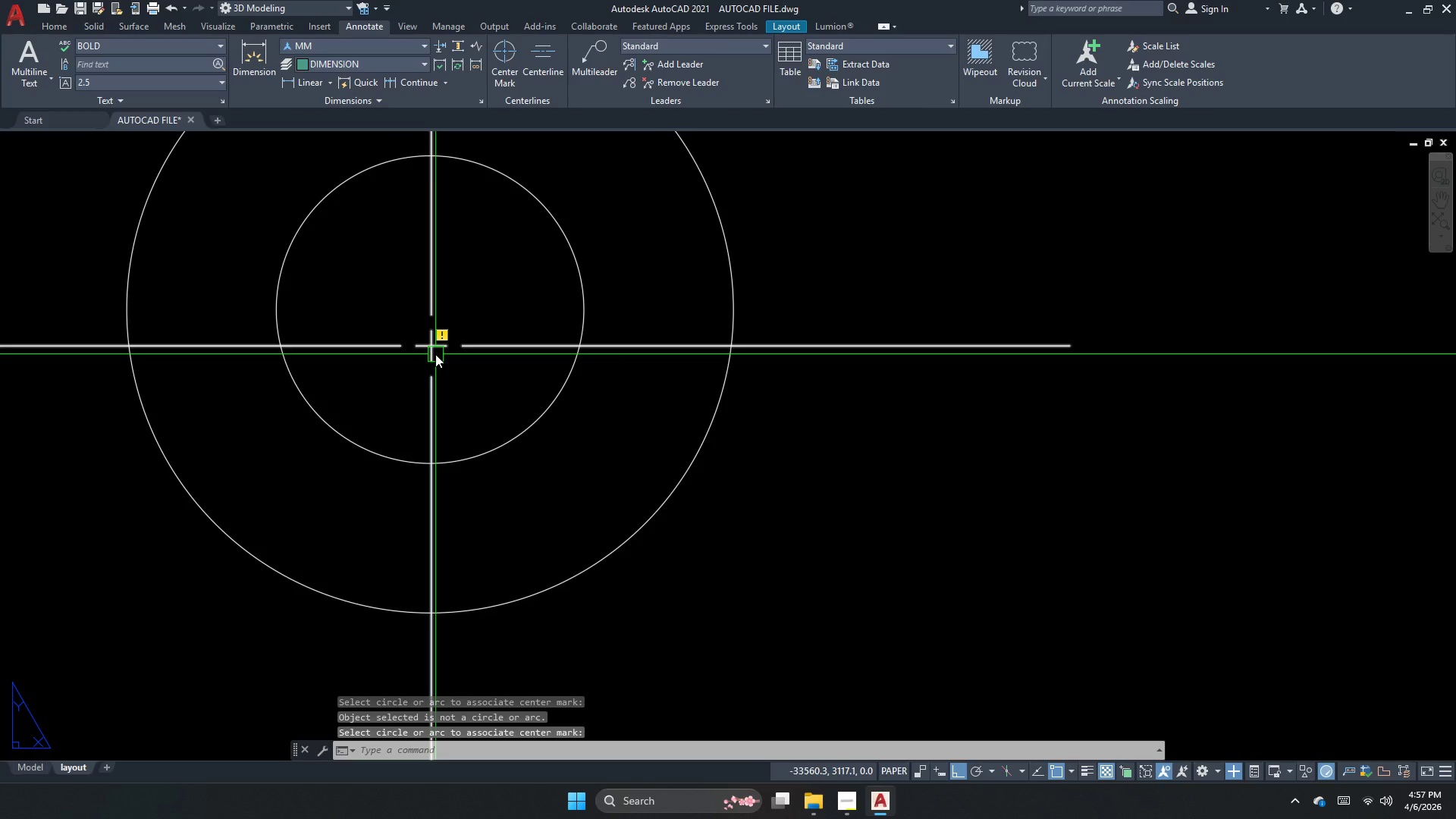 
left_click([434, 354])
 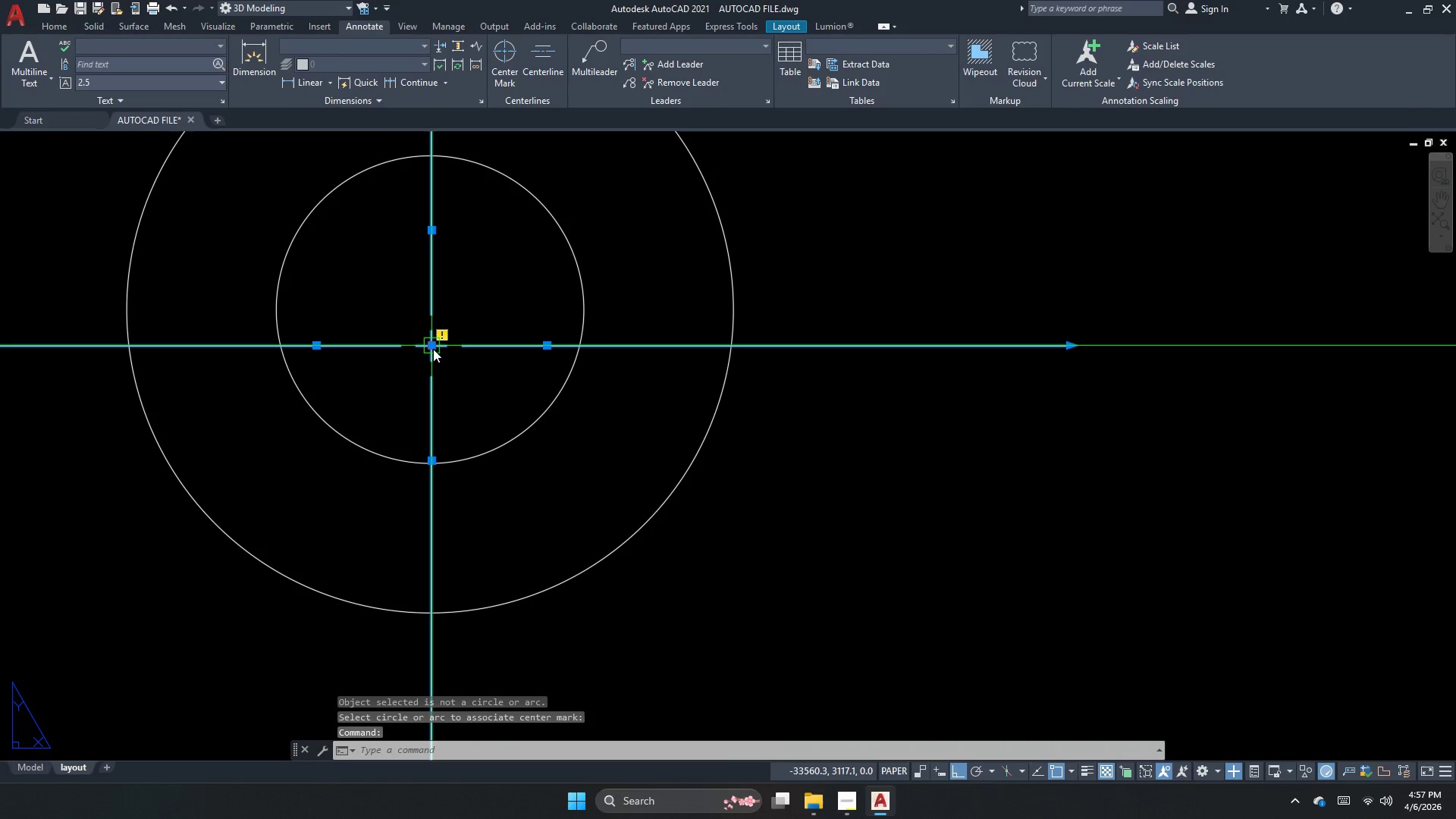 
left_click([433, 349])
 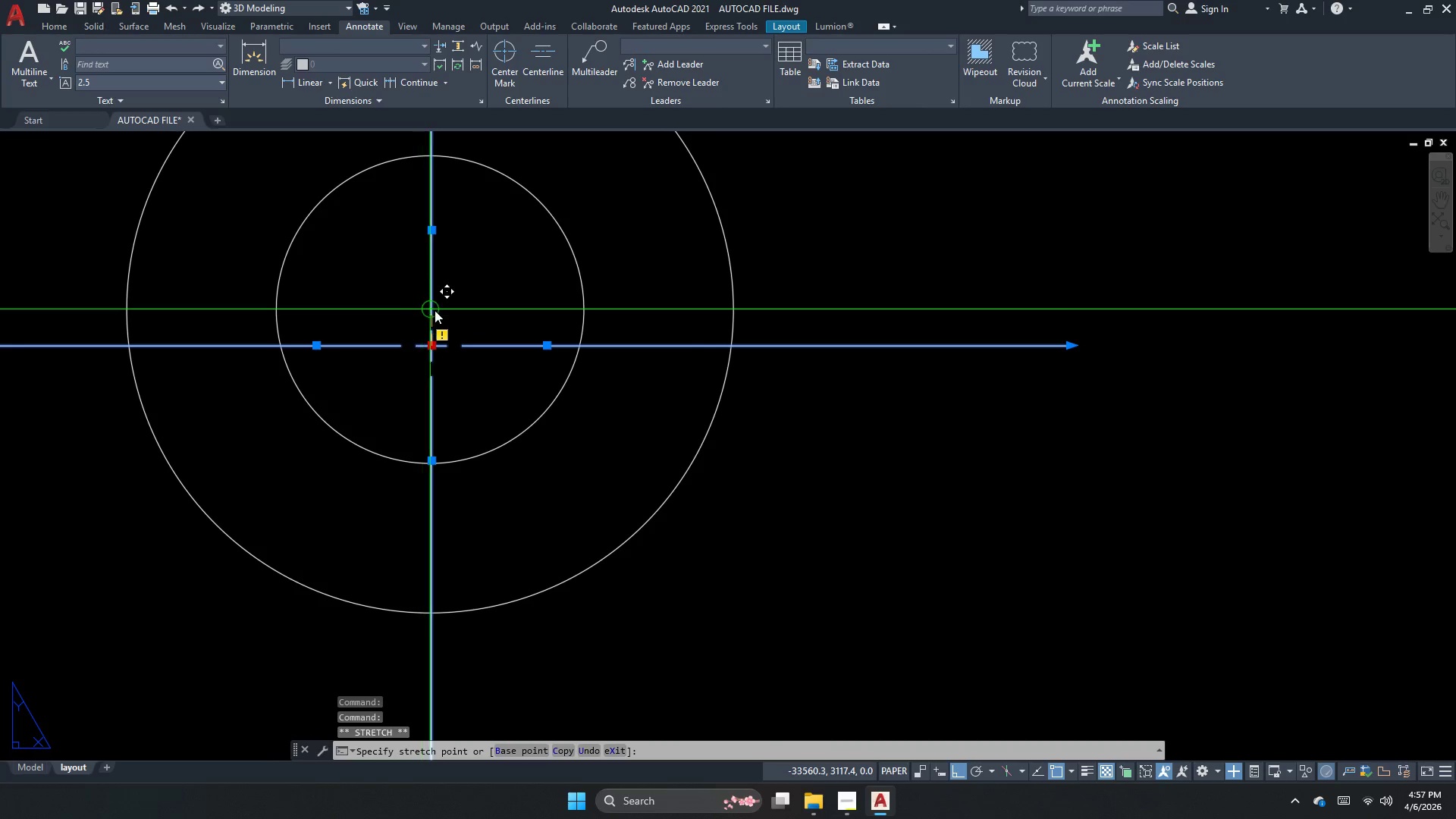 
key(Escape)
 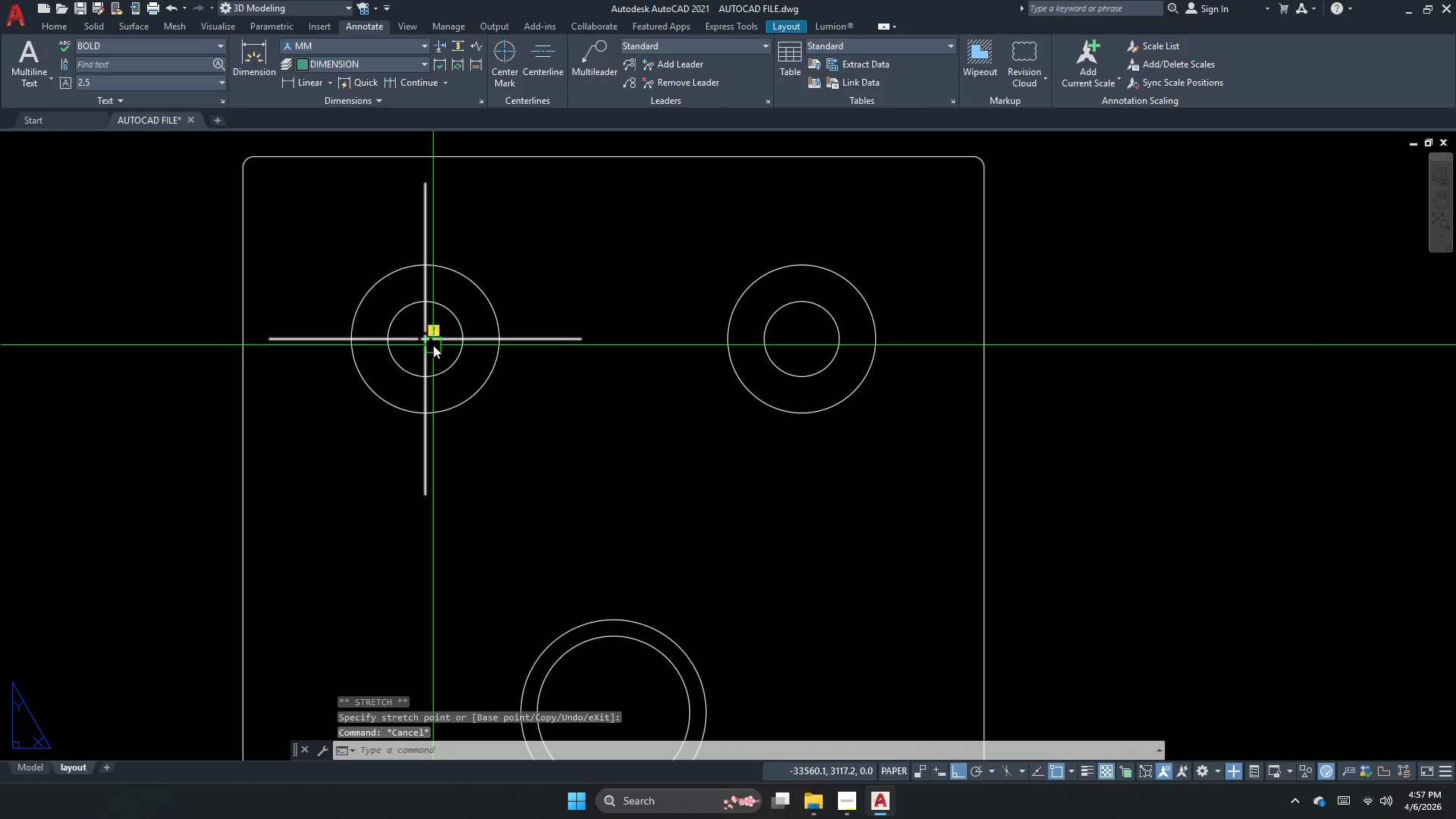 
scroll: coordinate [430, 345], scroll_direction: down, amount: 3.0
 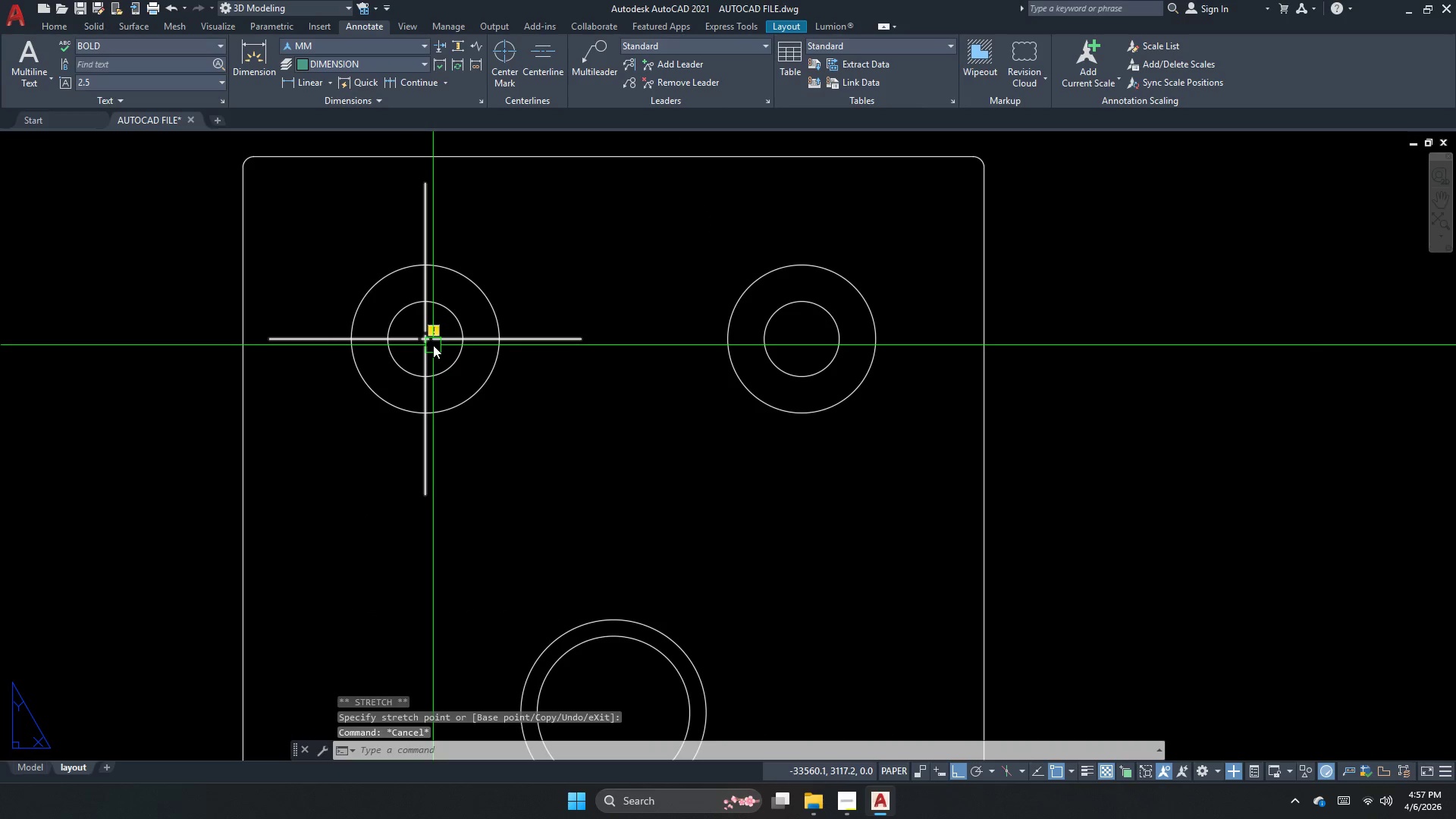 
left_click([453, 318])
 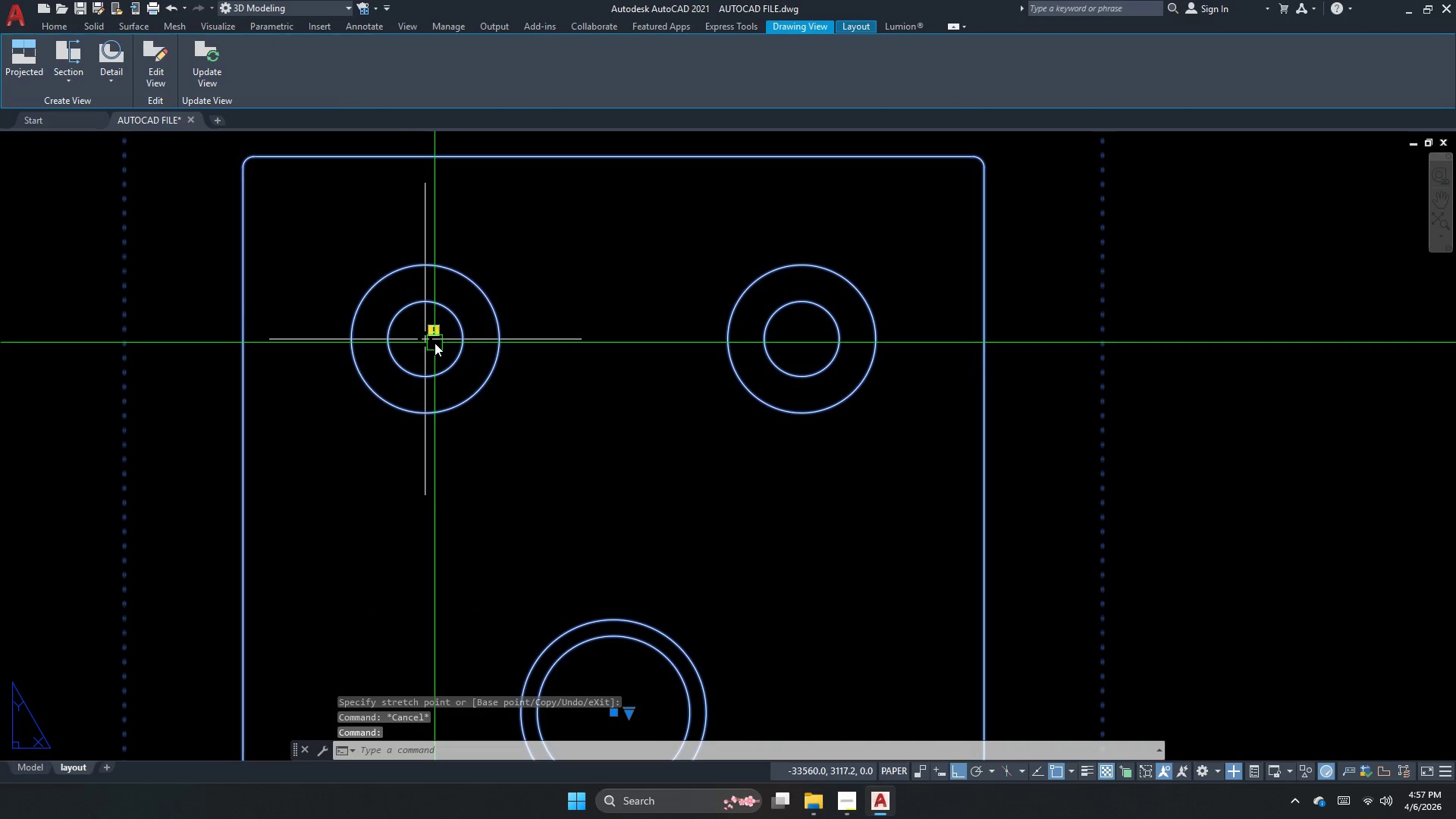 
key(Escape)
 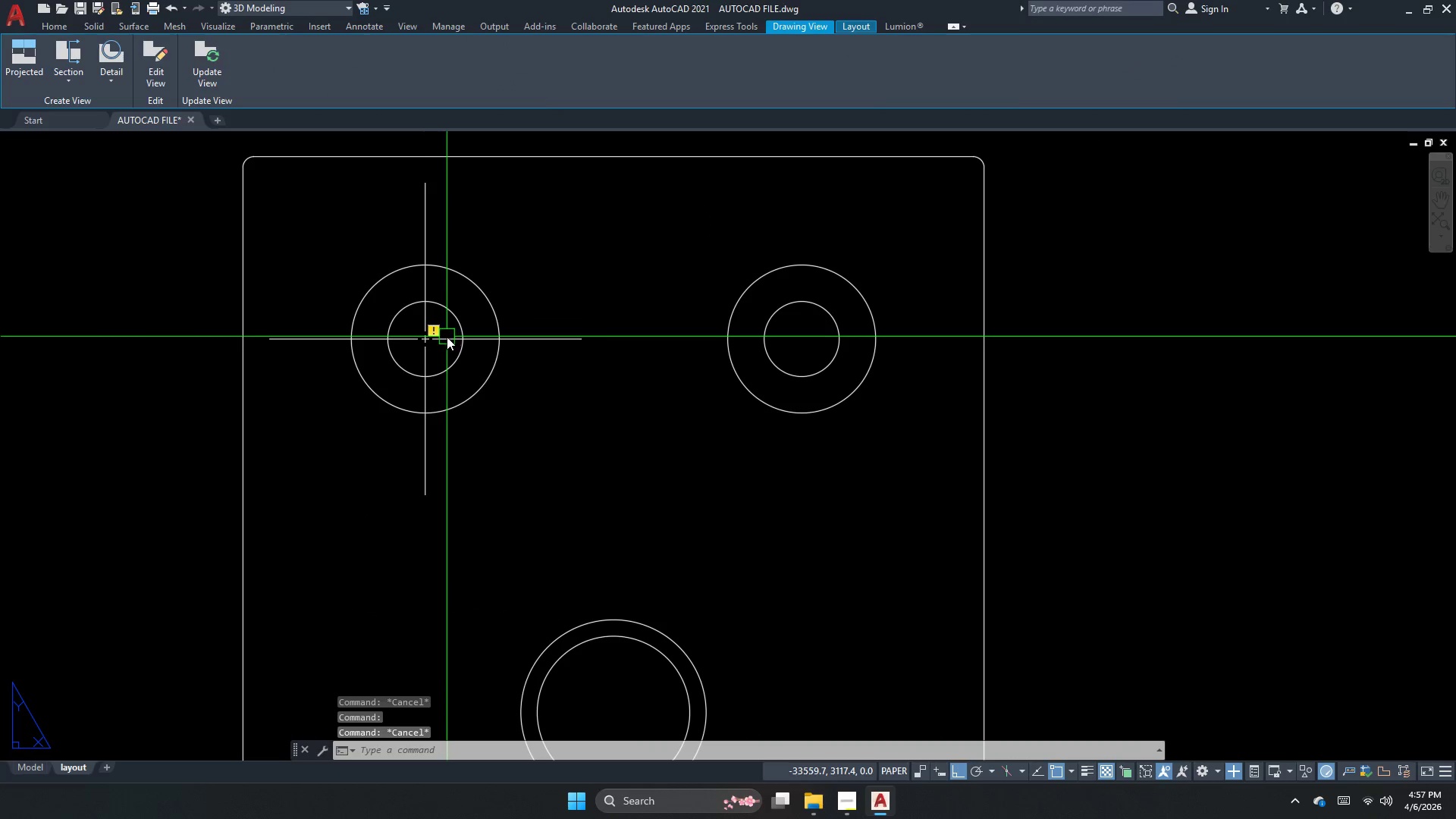 
left_click([447, 337])
 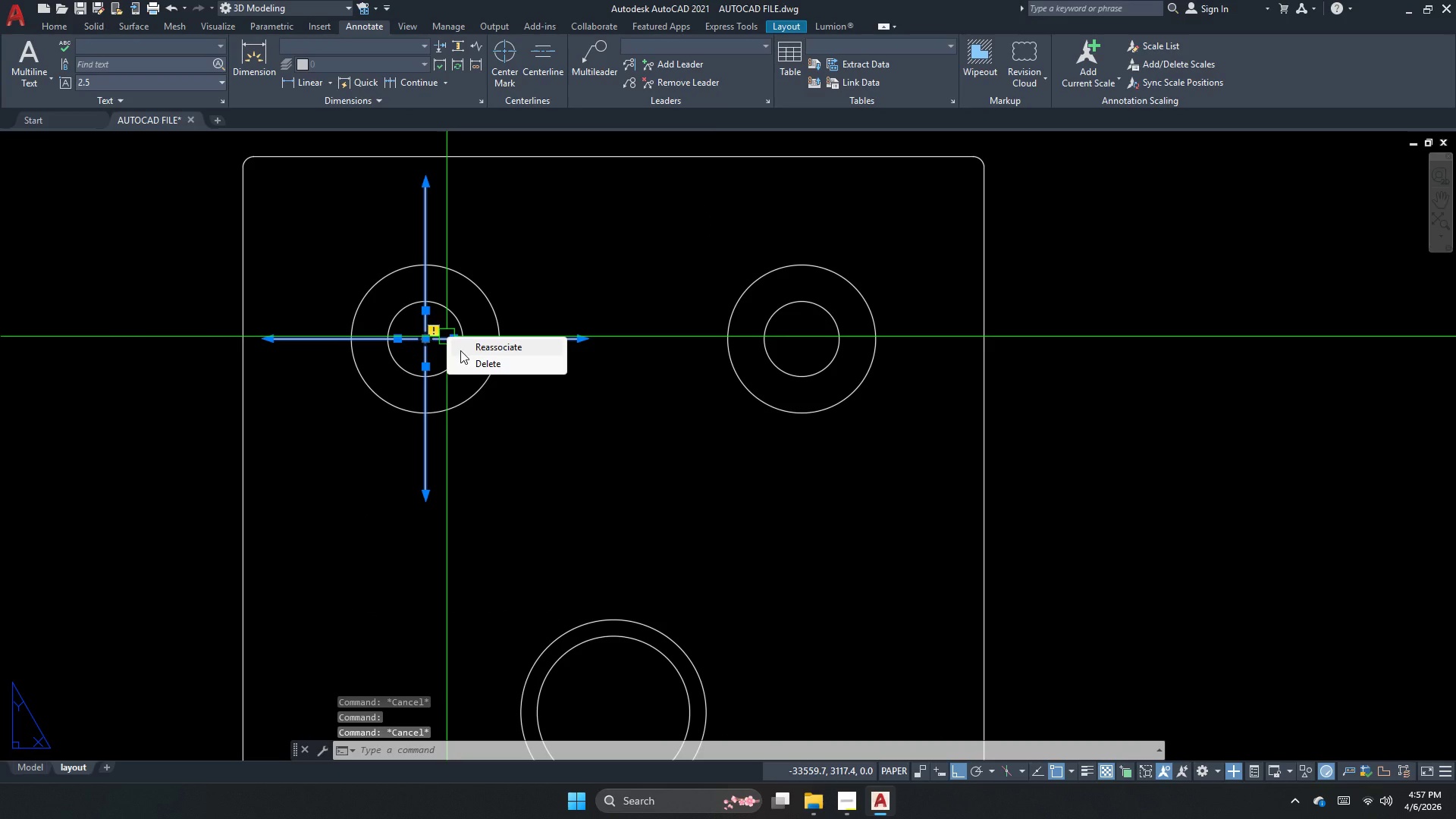 
type(sc)
 